 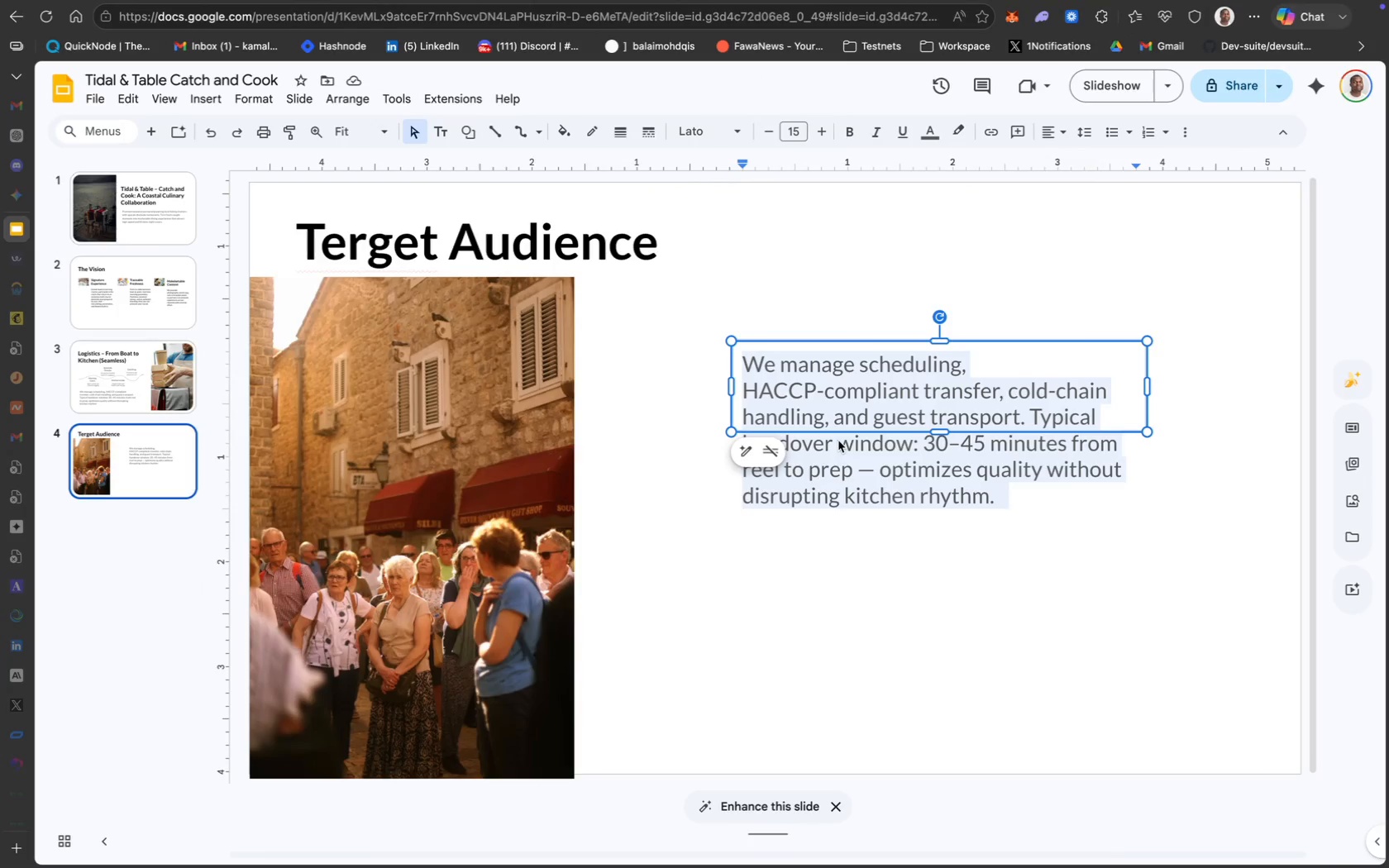 
key(Meta+V)
 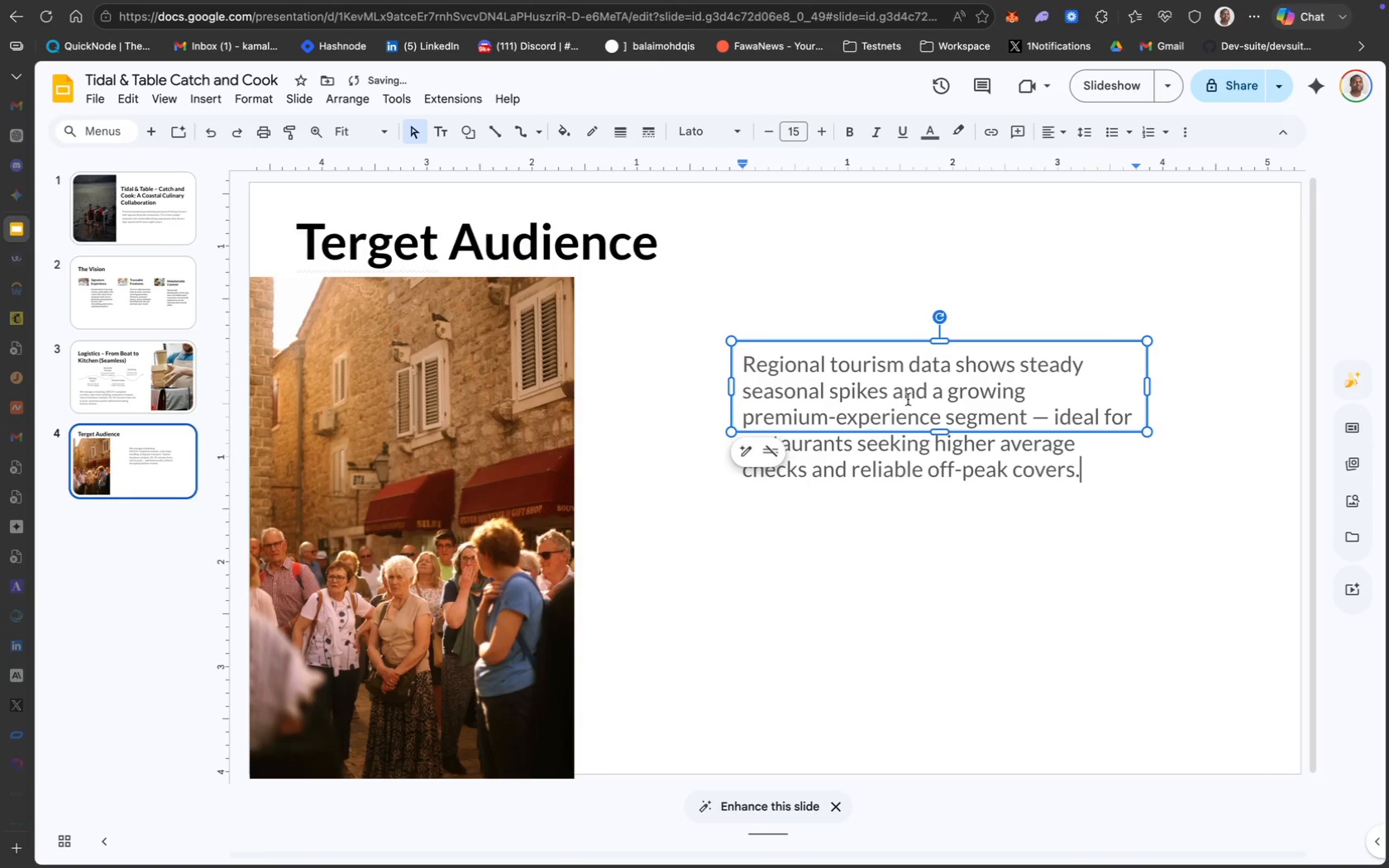 
key(Meta+CommandLeft)
 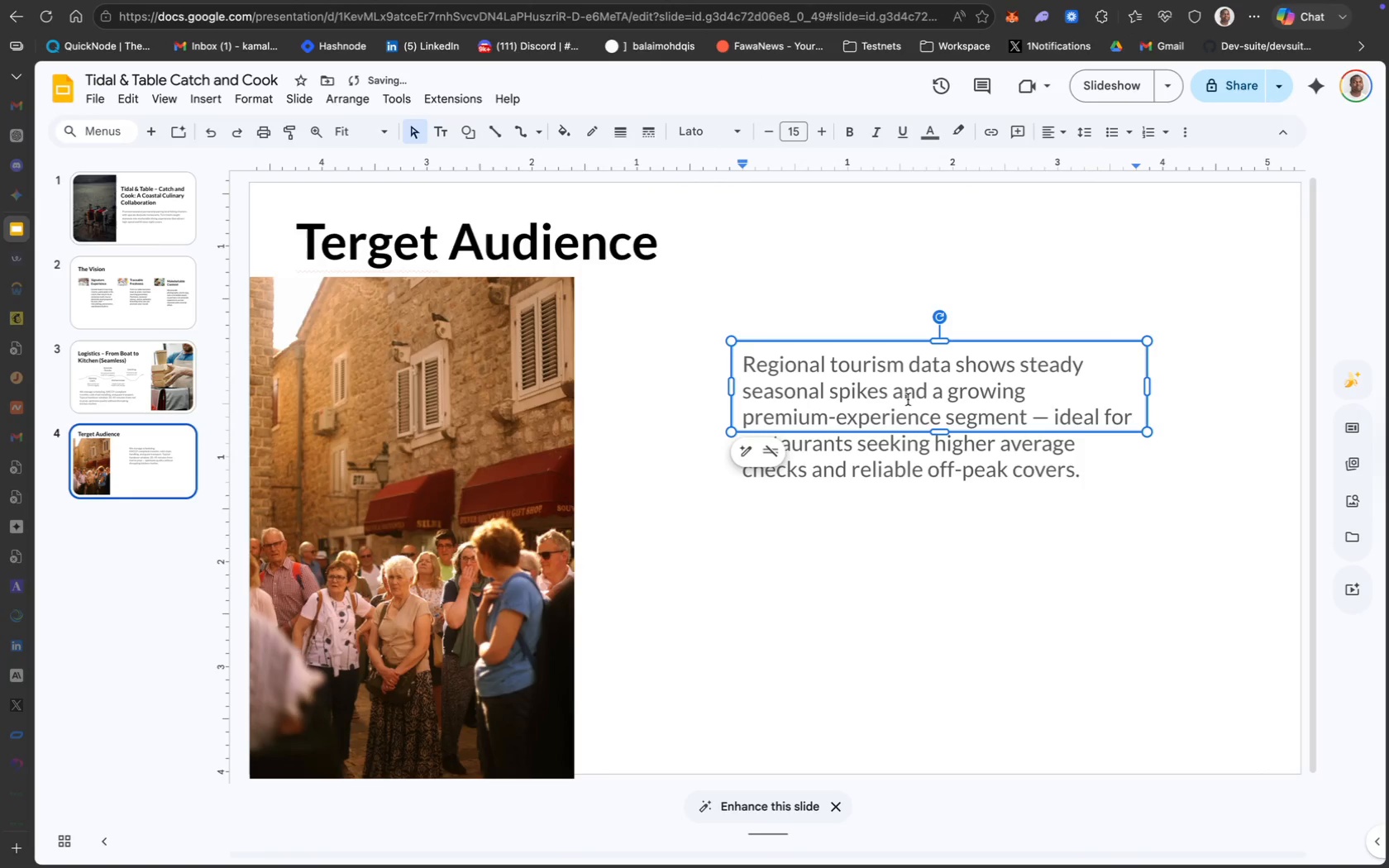 
key(Meta+A)
 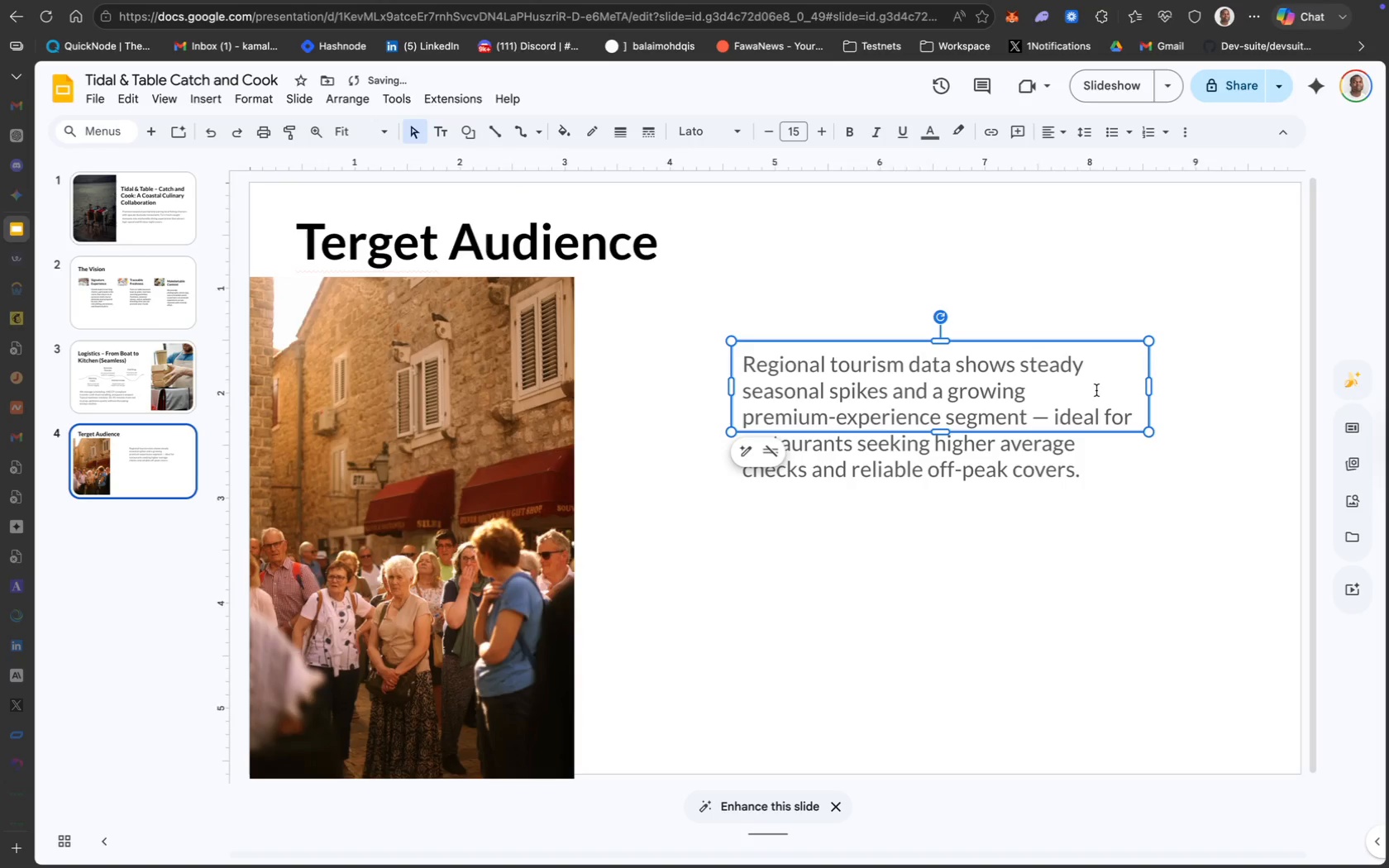 
wait(6.06)
 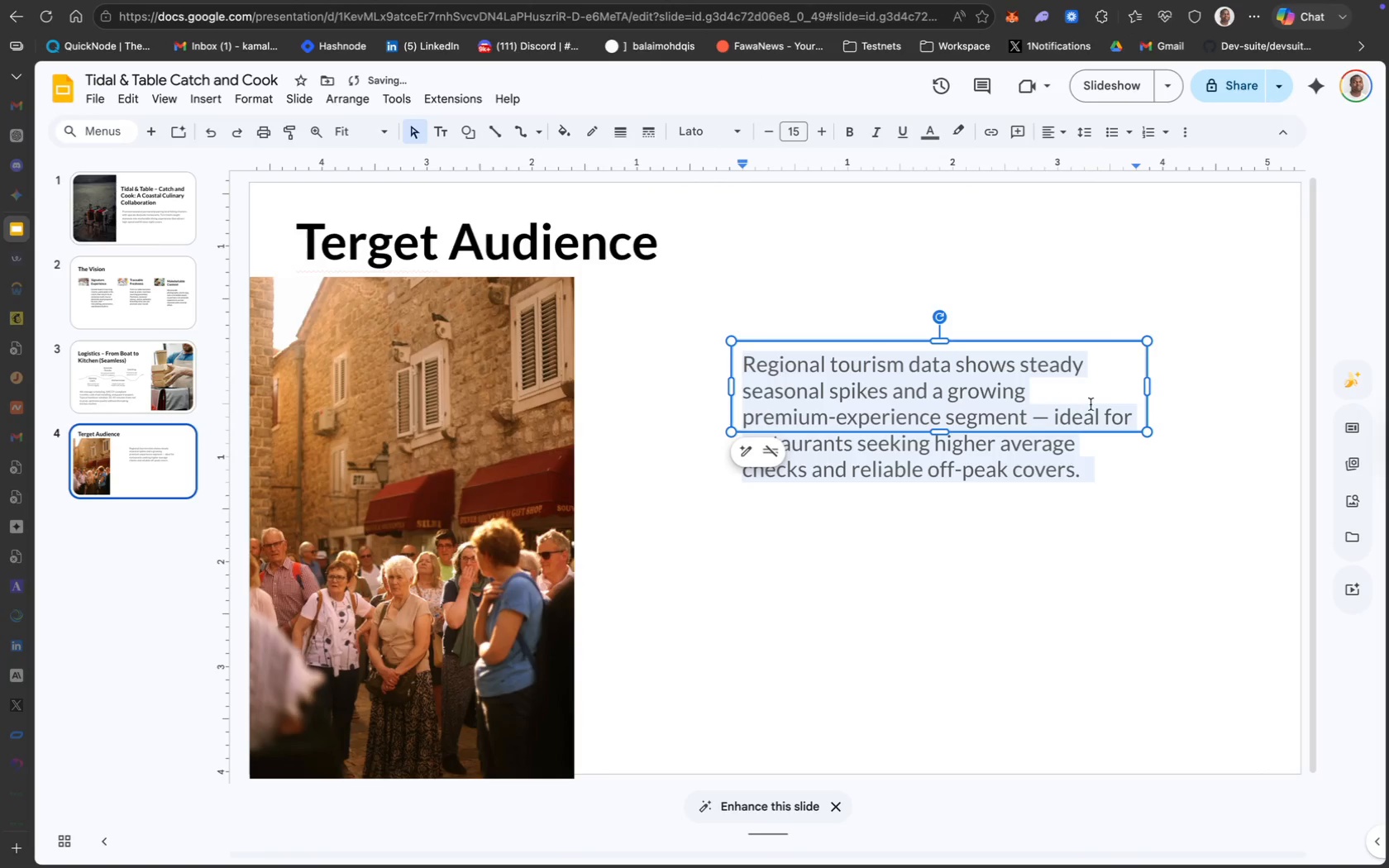 
left_click_drag(start_coordinate=[1150, 385], to_coordinate=[1202, 383])
 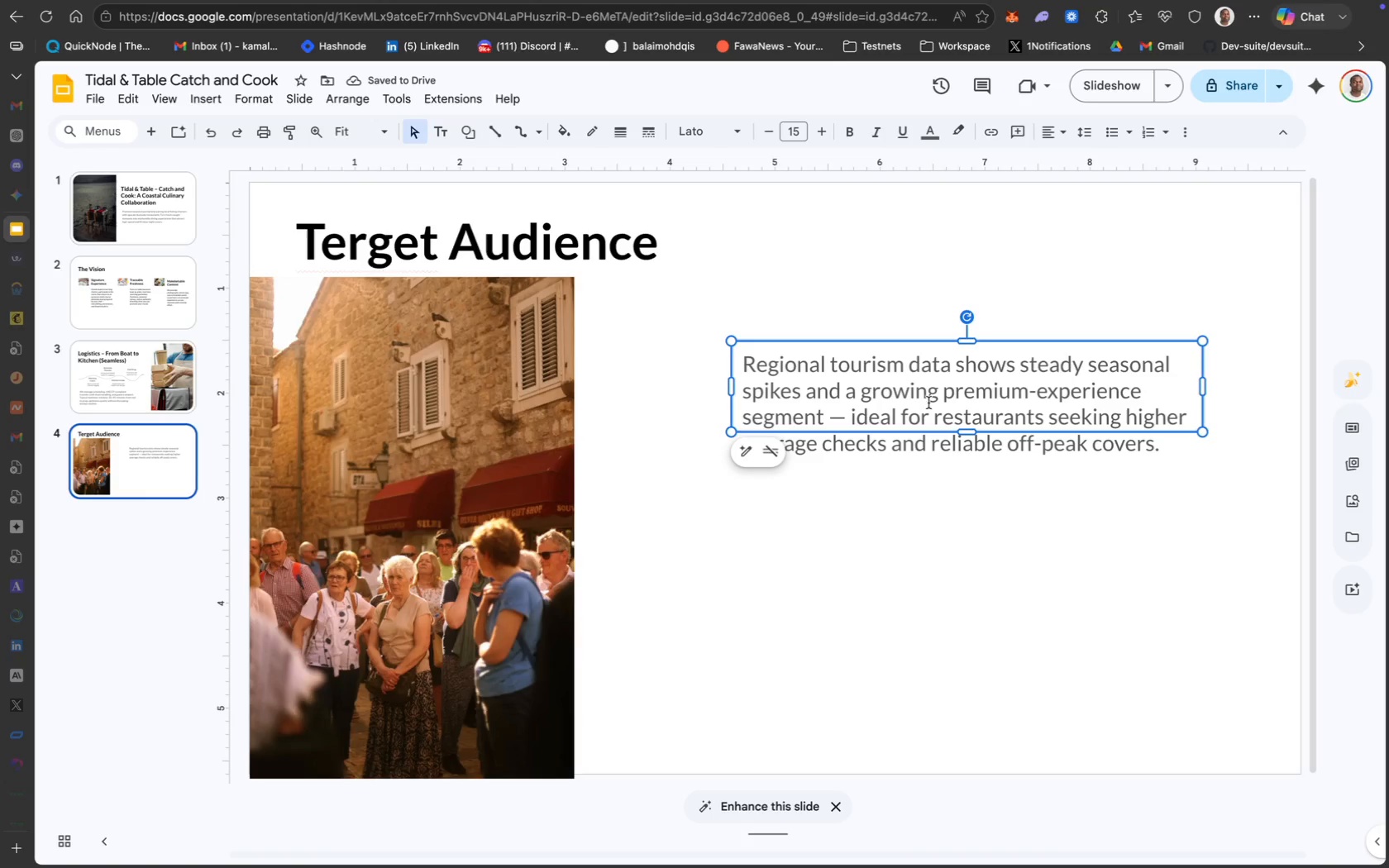 
wait(6.72)
 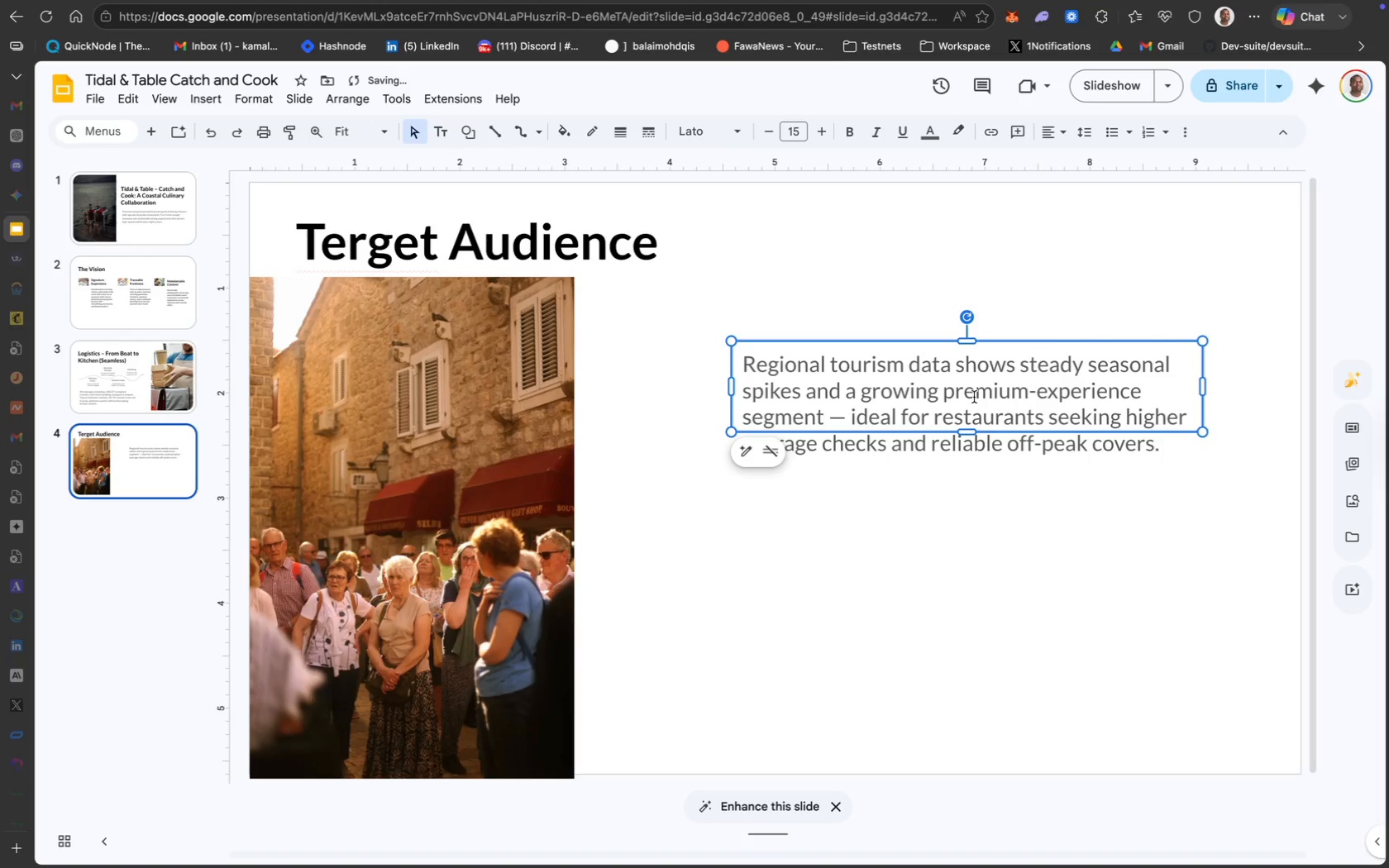 
key(Backspace)
 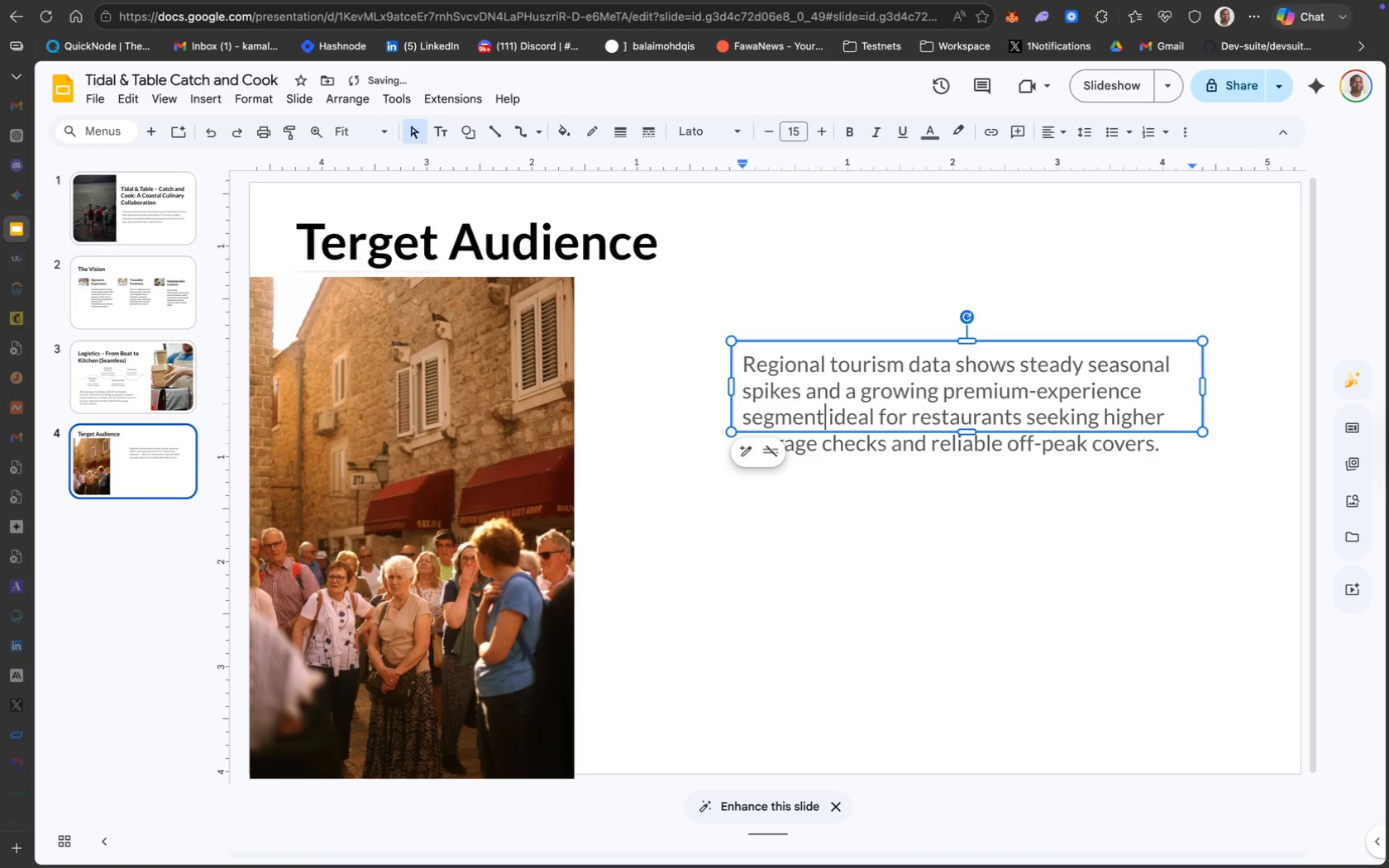 
key(Backspace)
 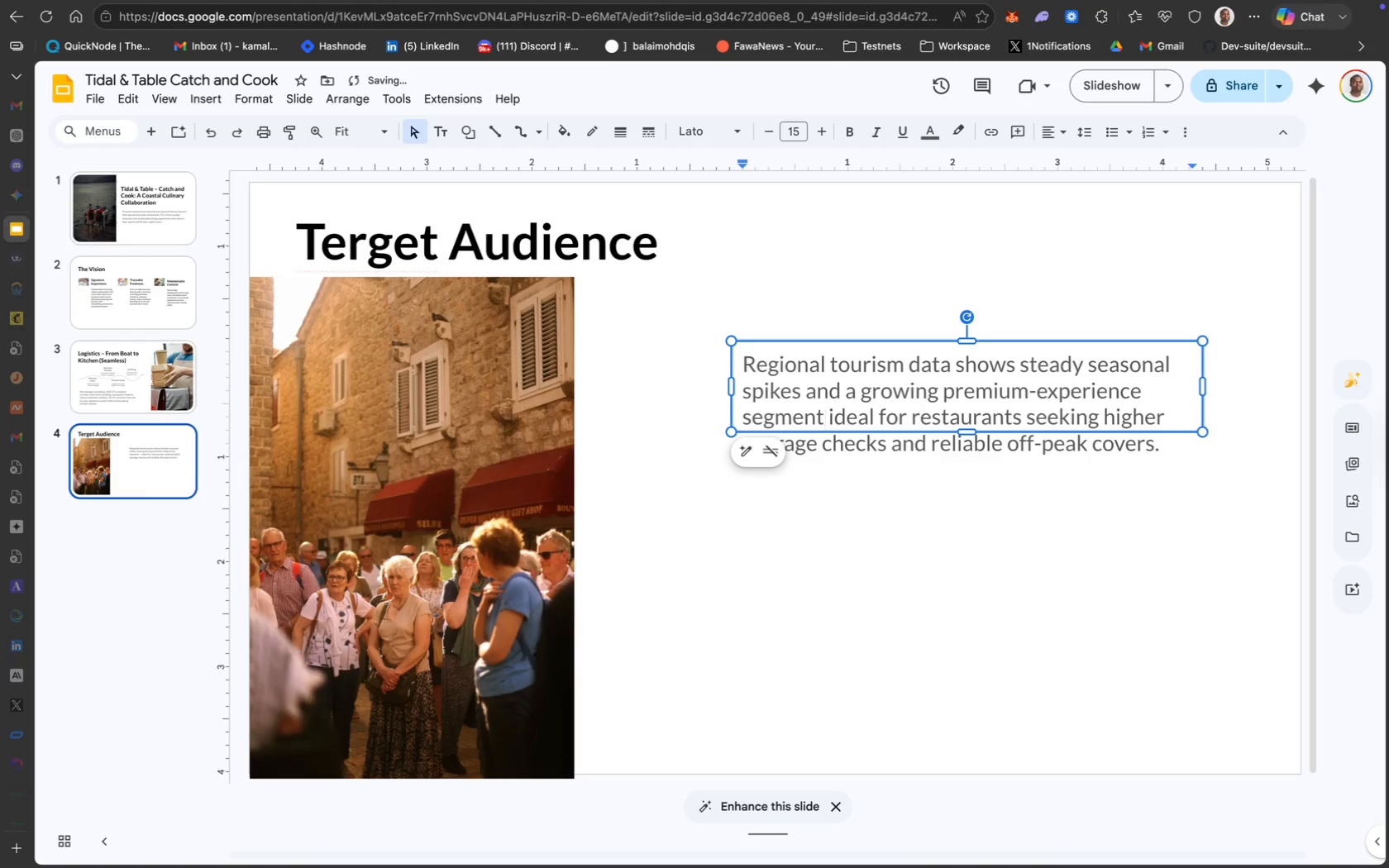 
key(Comma)
 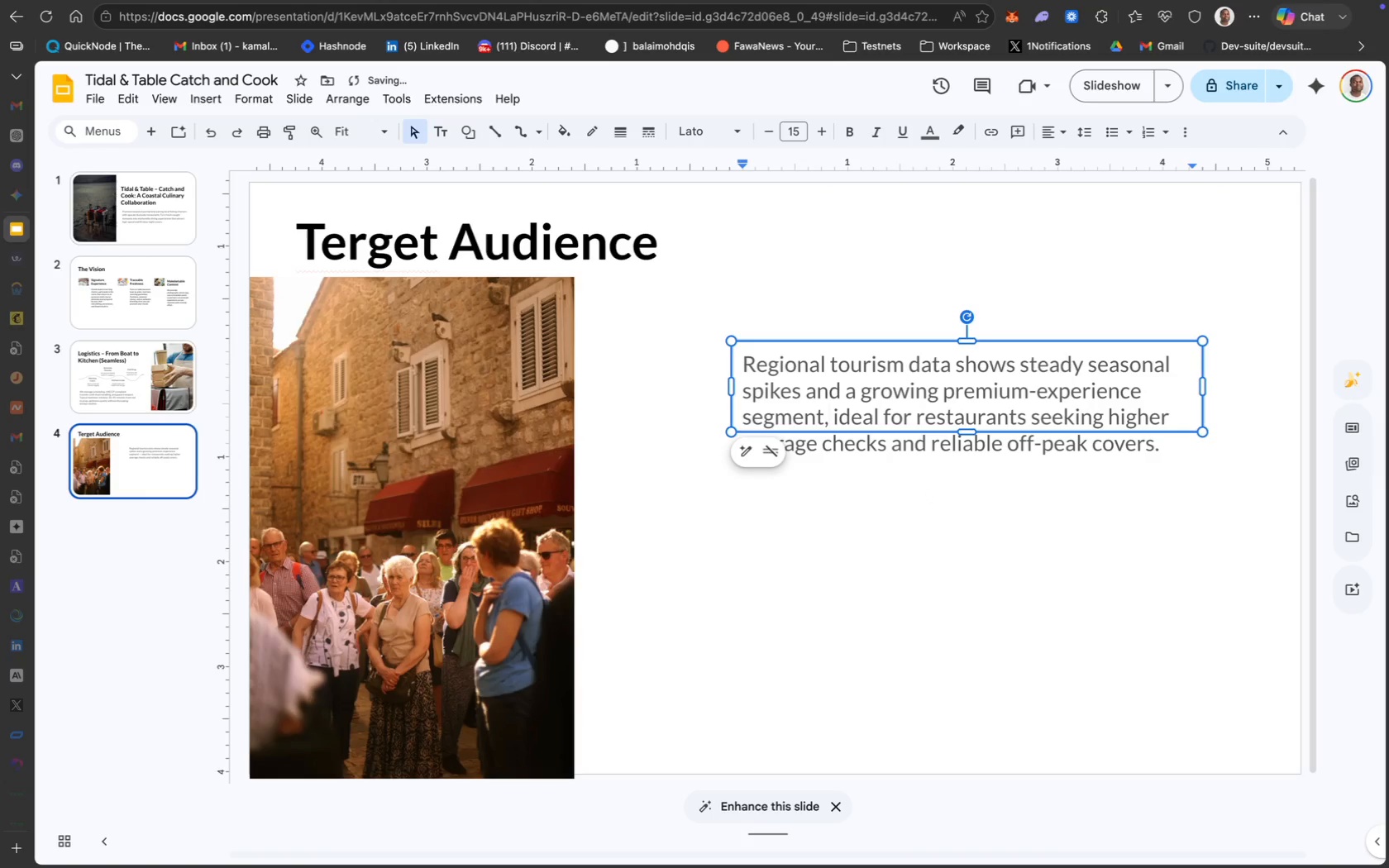 
key(Space)
 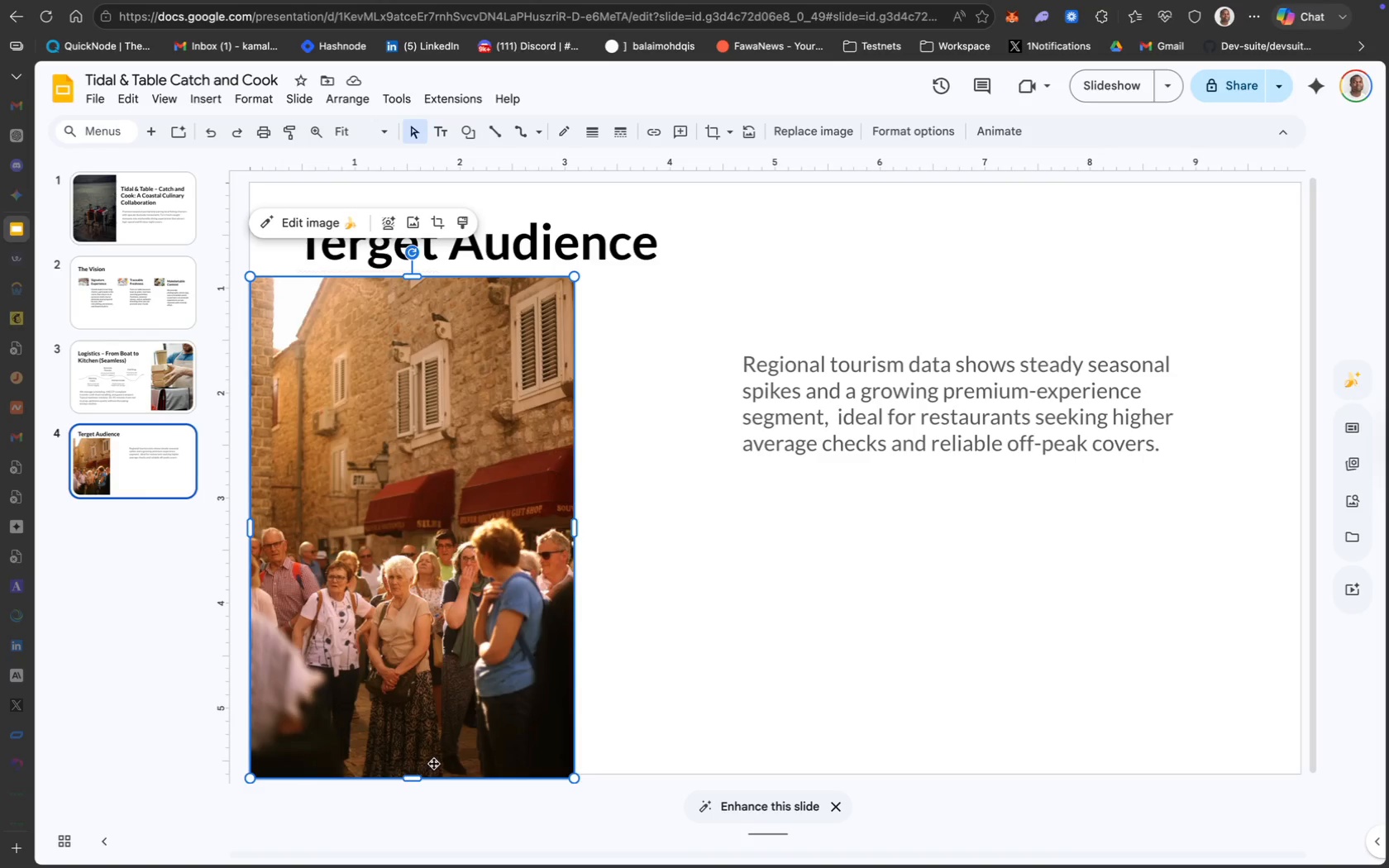 
wait(117.12)
 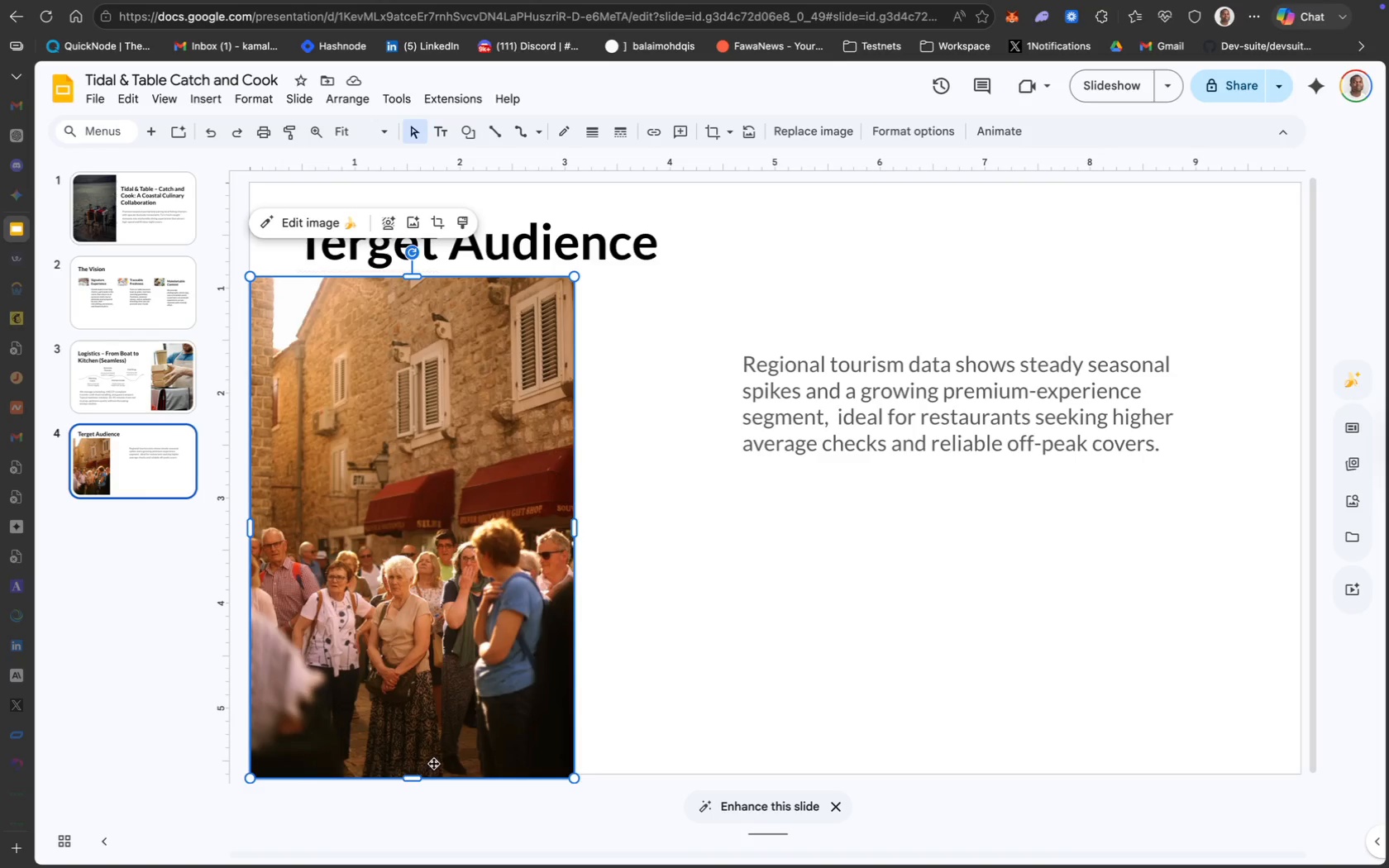 
left_click_drag(start_coordinate=[413, 781], to_coordinate=[434, 739])
 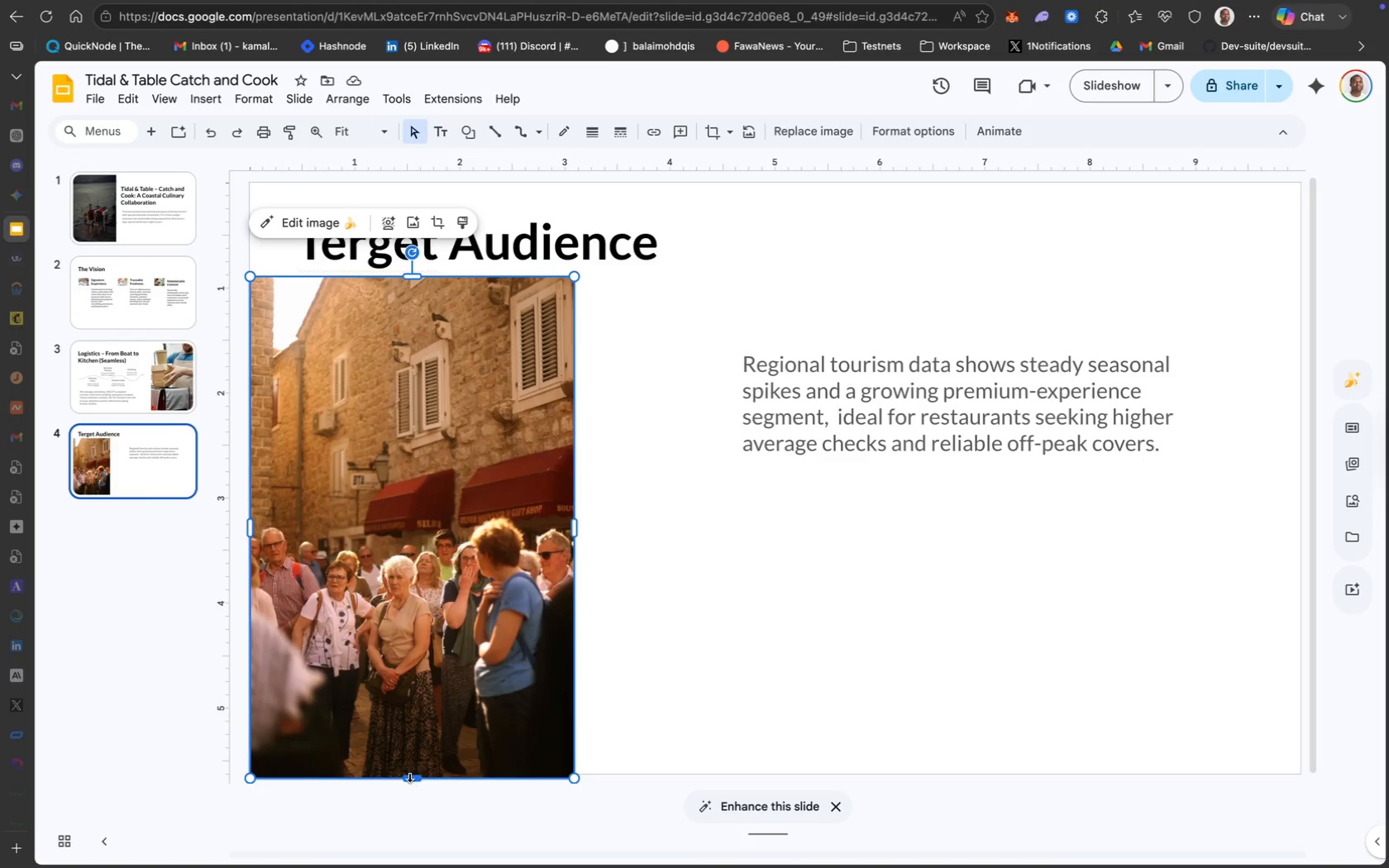 
left_click_drag(start_coordinate=[410, 778], to_coordinate=[416, 608])
 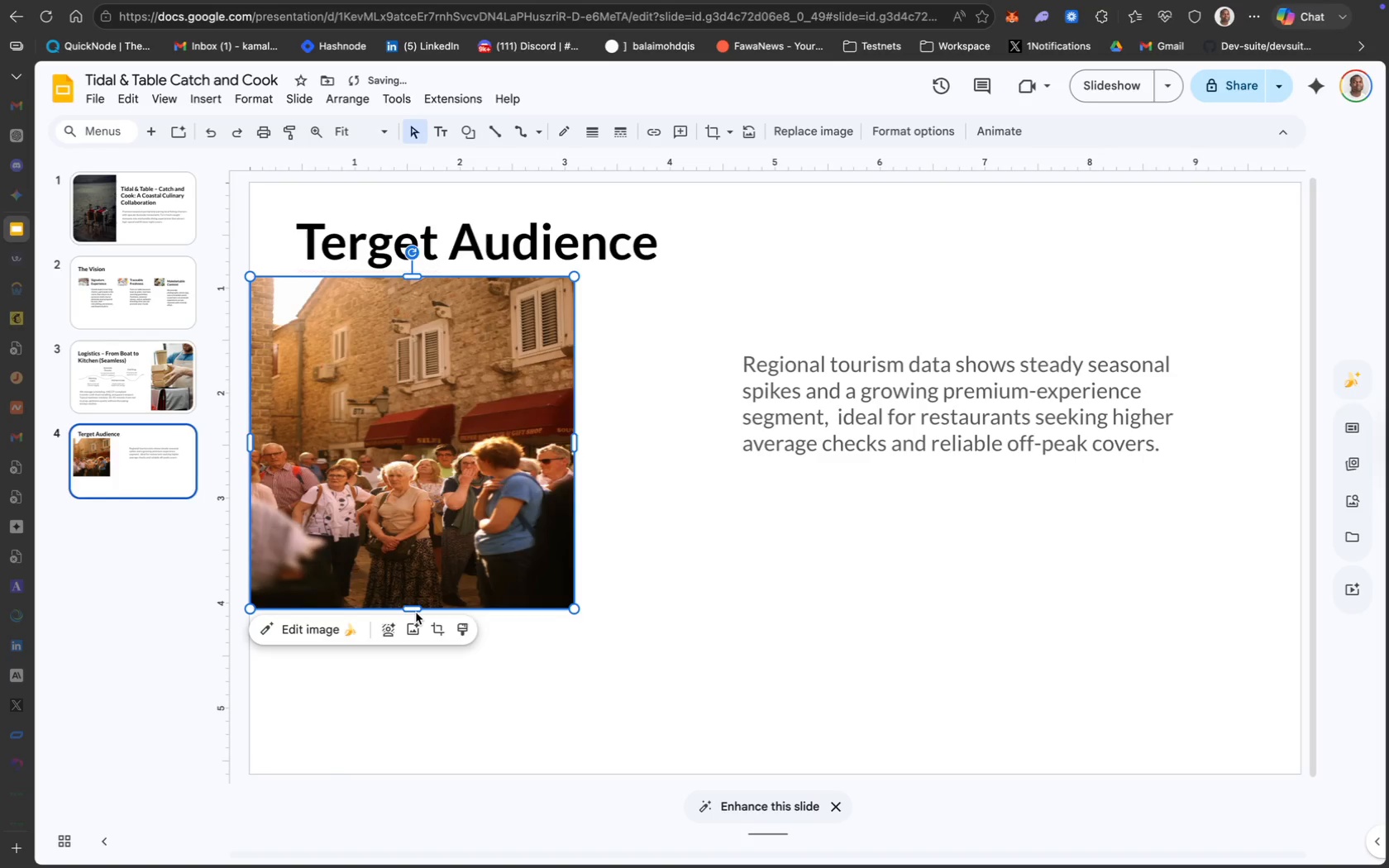 
left_click([416, 612])
 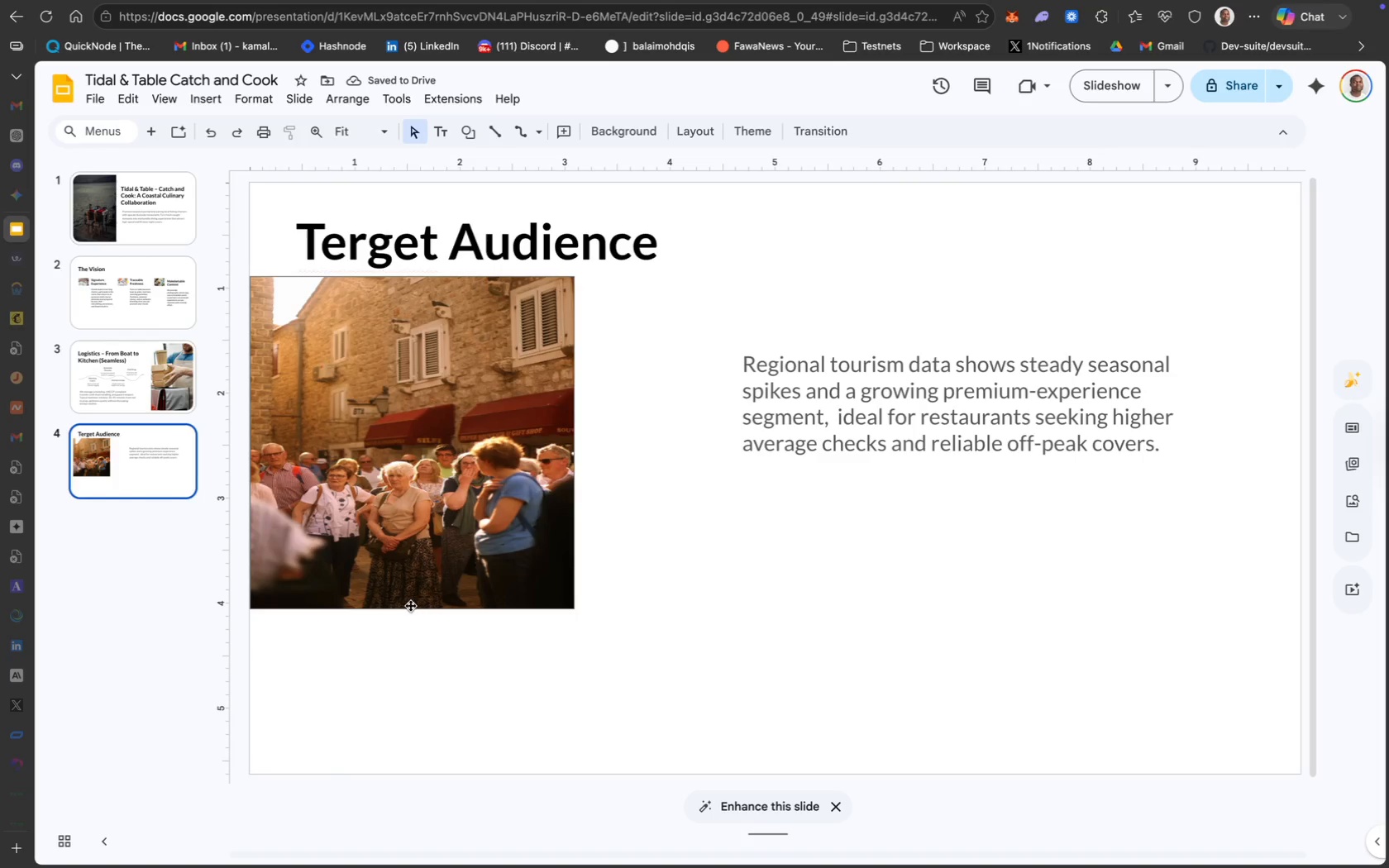 
left_click([408, 602])
 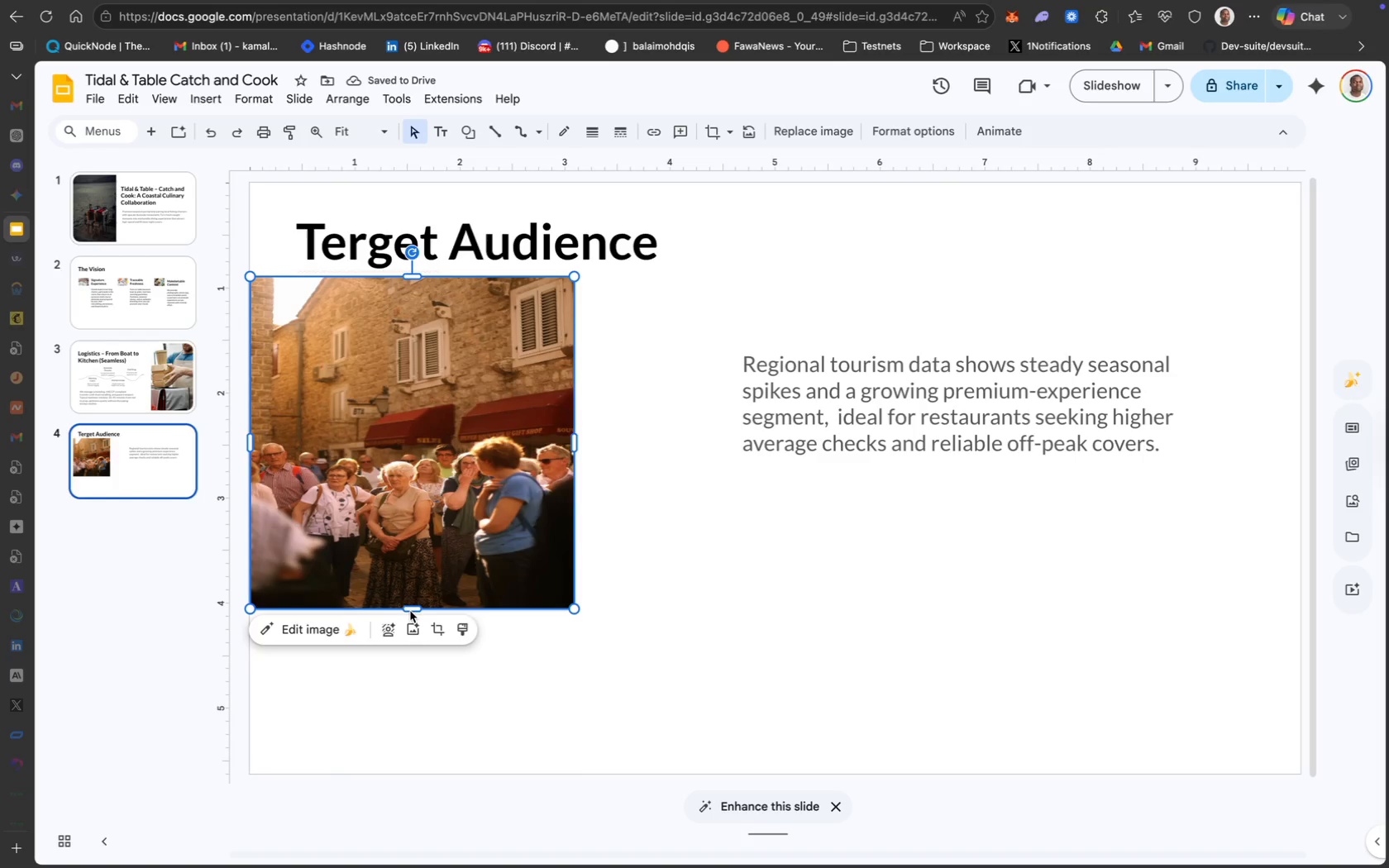 
left_click([410, 611])
 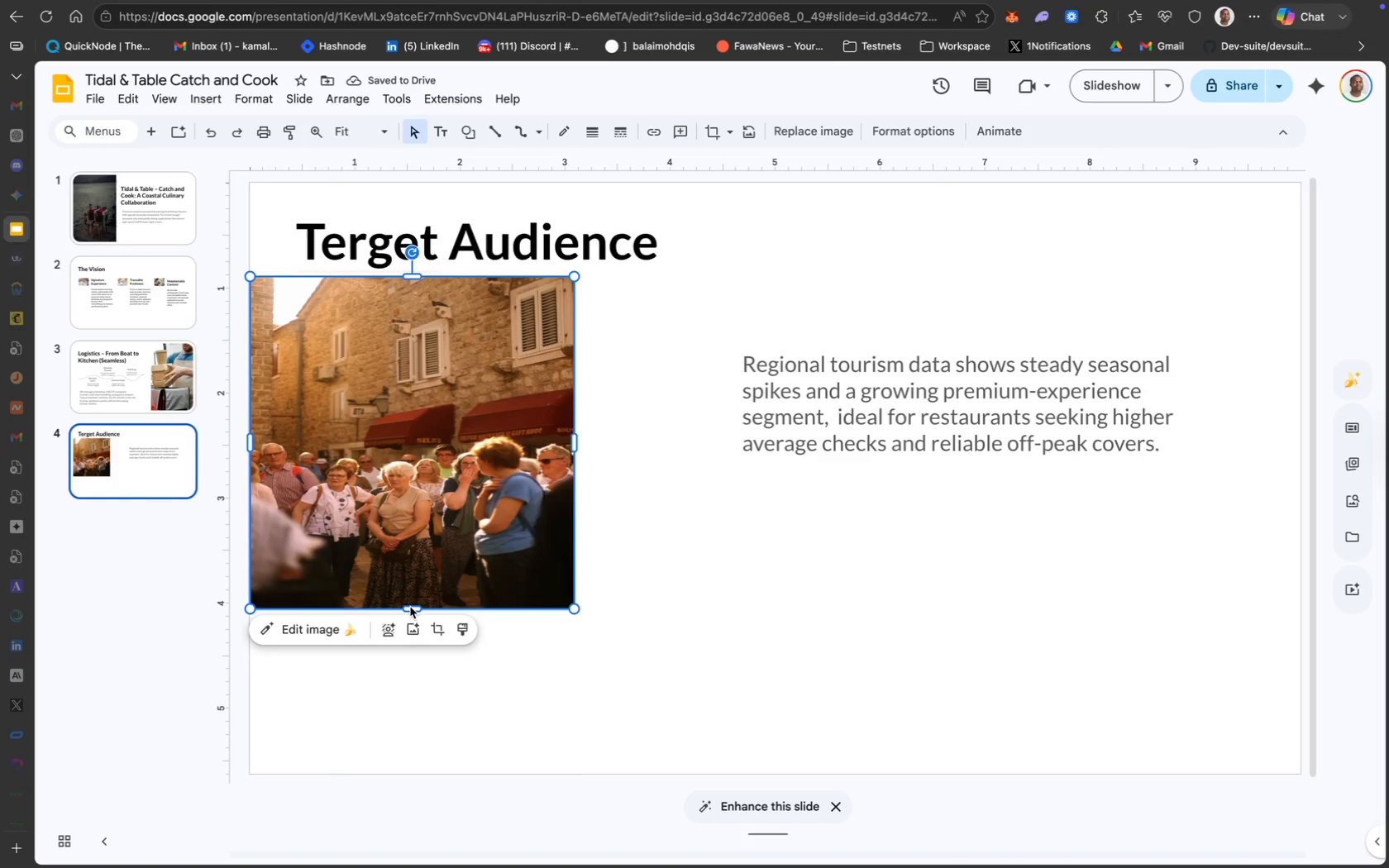 
left_click([410, 607])
 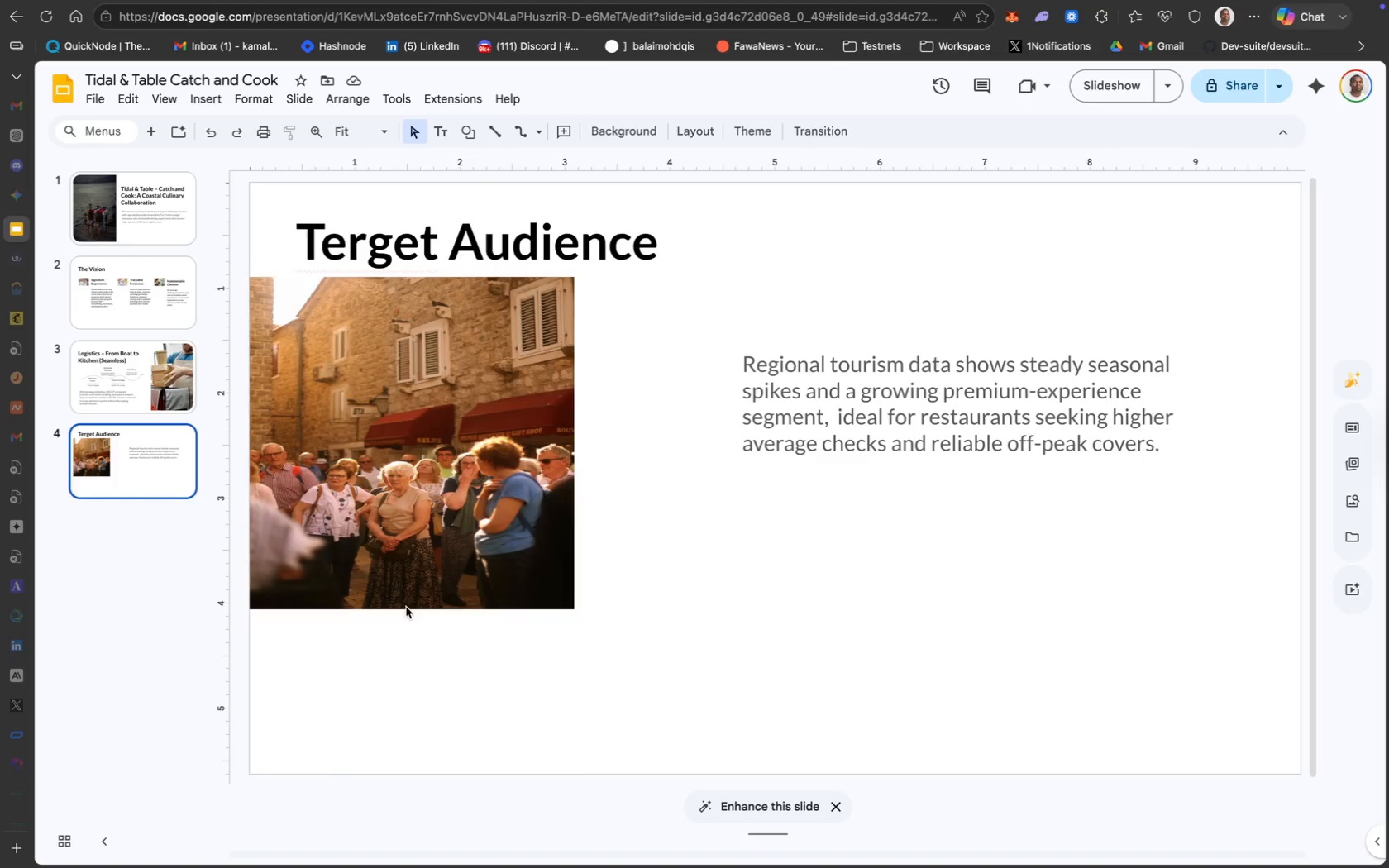 
left_click([407, 602])
 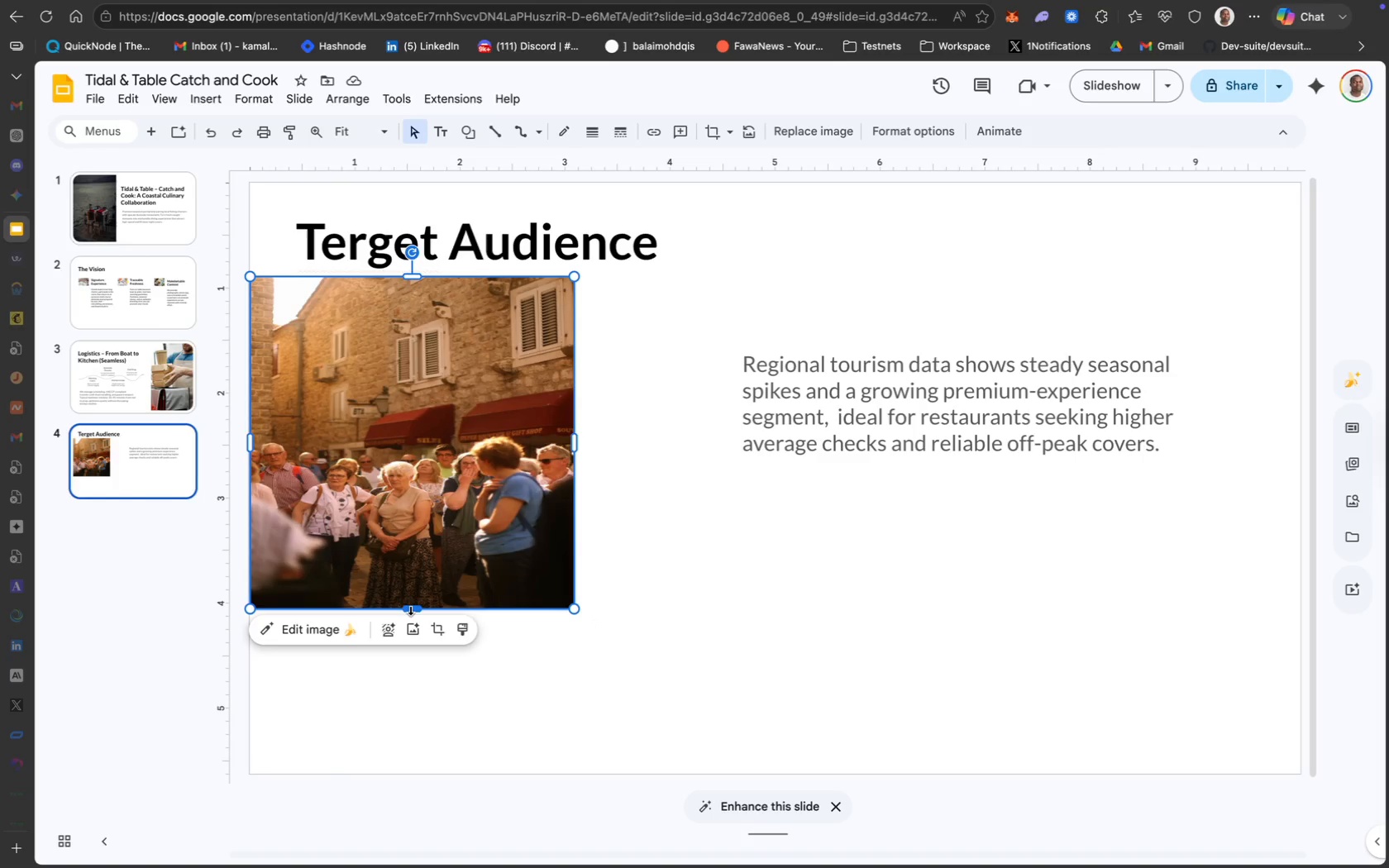 
left_click_drag(start_coordinate=[410, 608], to_coordinate=[411, 642])
 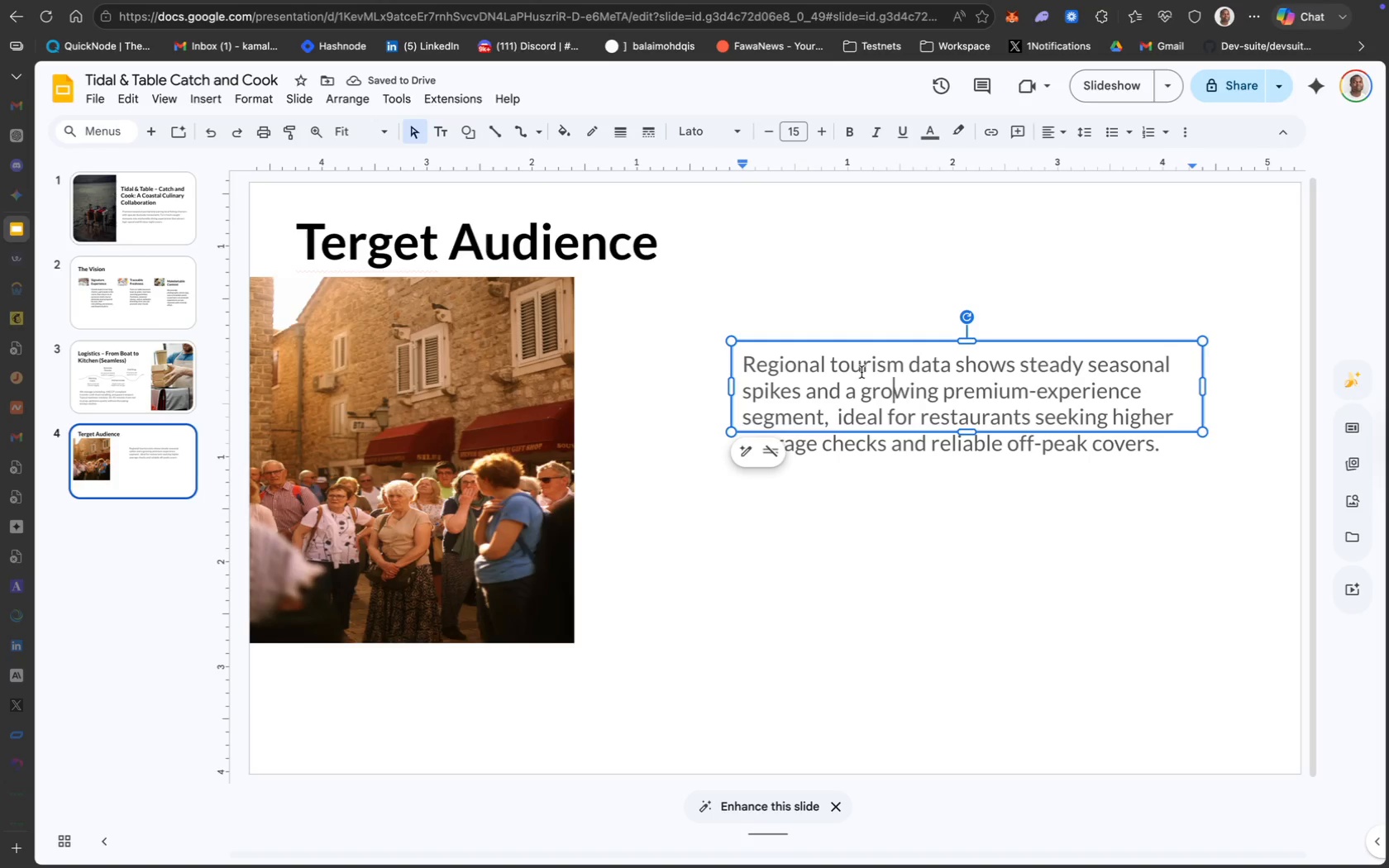 
wait(6.31)
 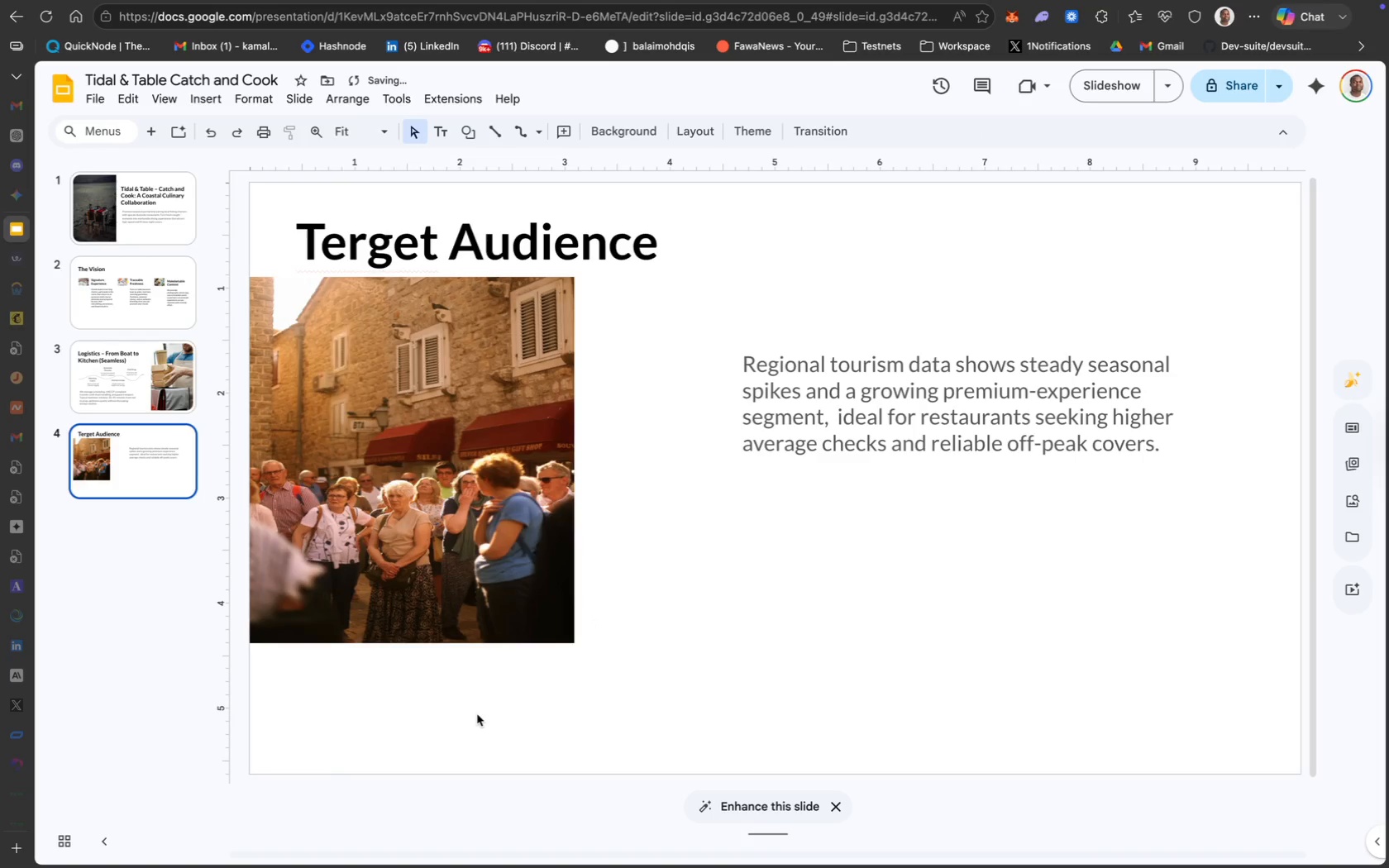 
left_click_drag(start_coordinate=[972, 432], to_coordinate=[972, 471])
 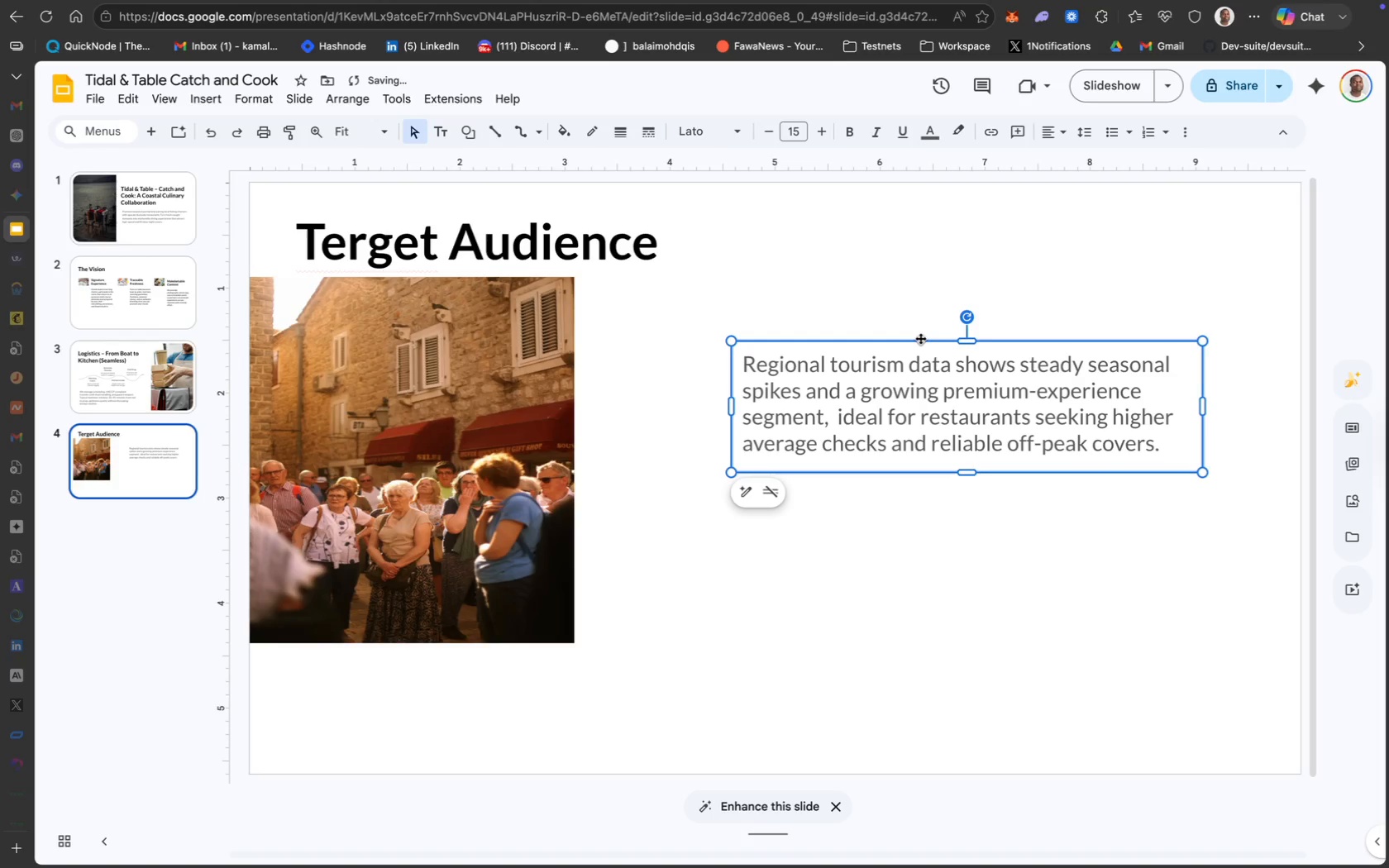 
left_click_drag(start_coordinate=[920, 338], to_coordinate=[822, 339])
 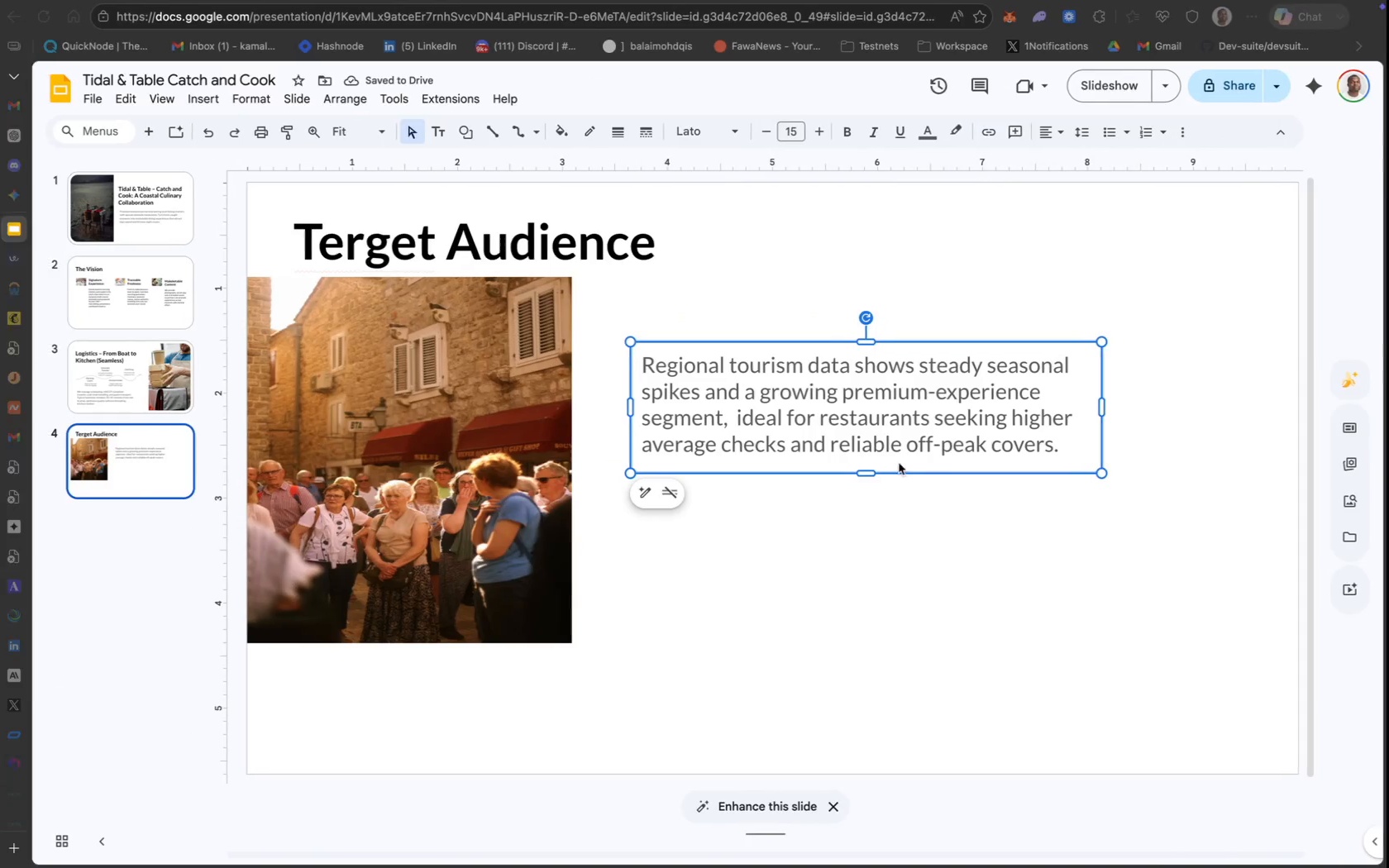 
wait(5.19)
 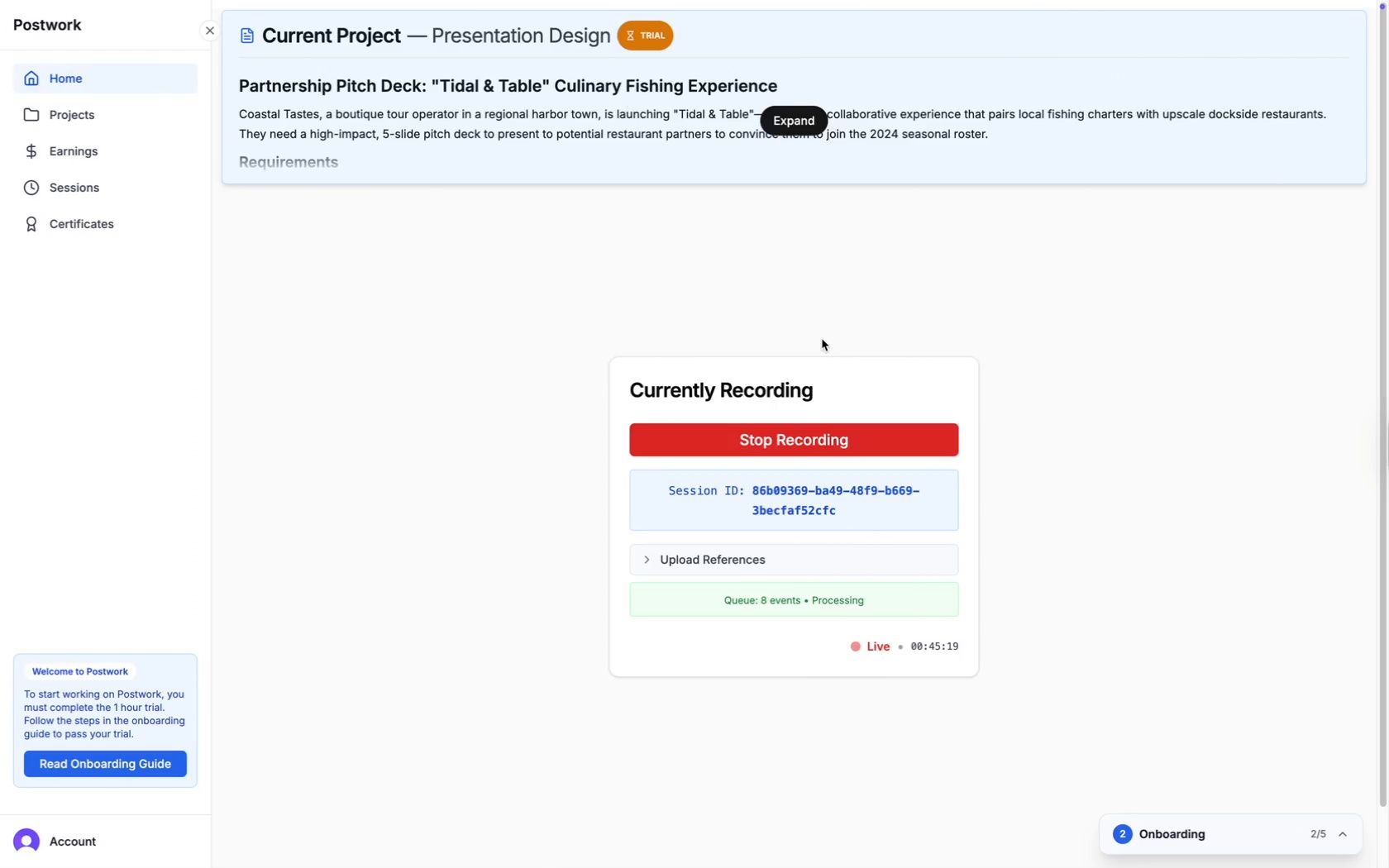 
left_click_drag(start_coordinate=[775, 338], to_coordinate=[791, 308])
 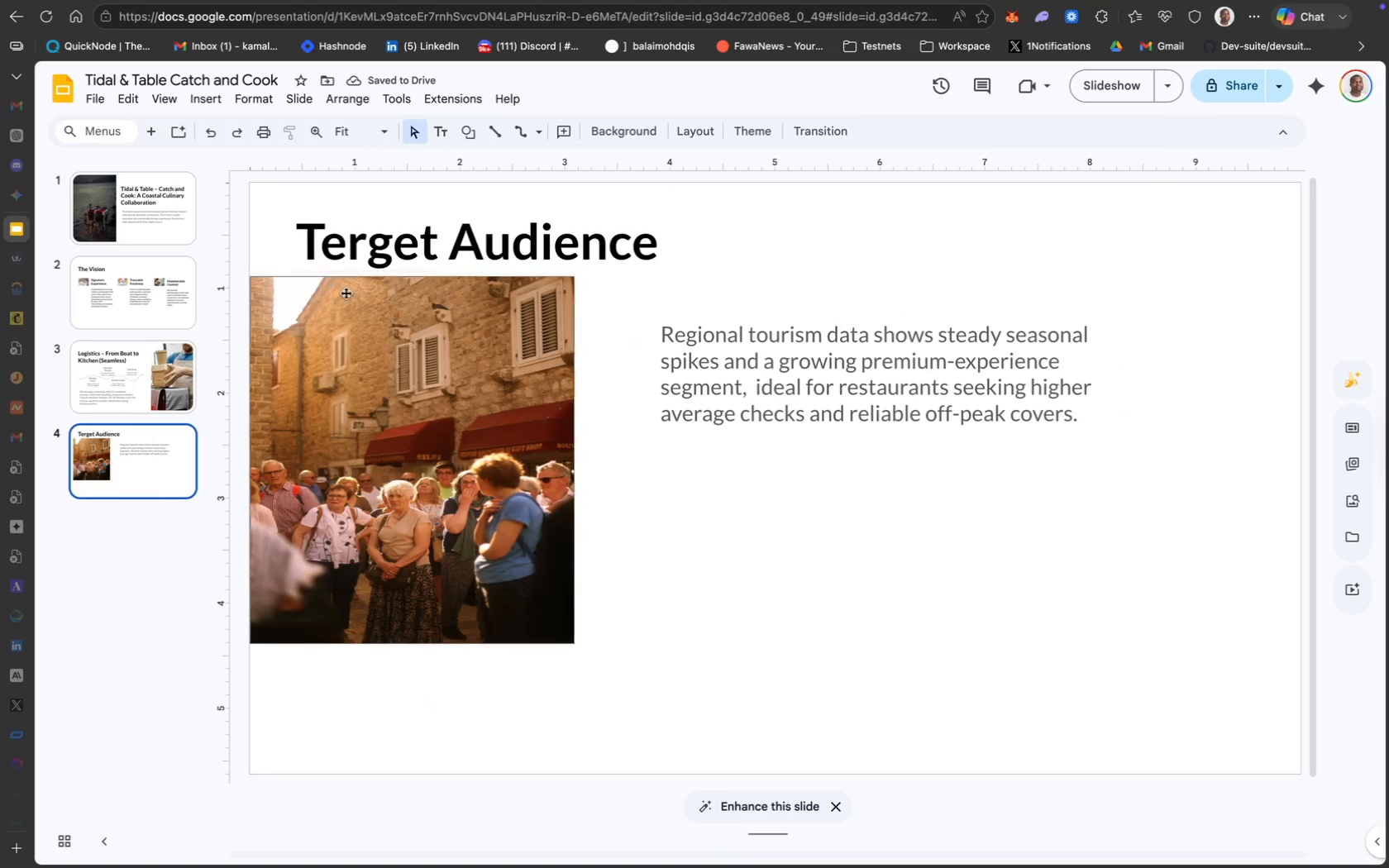 
wait(8.12)
 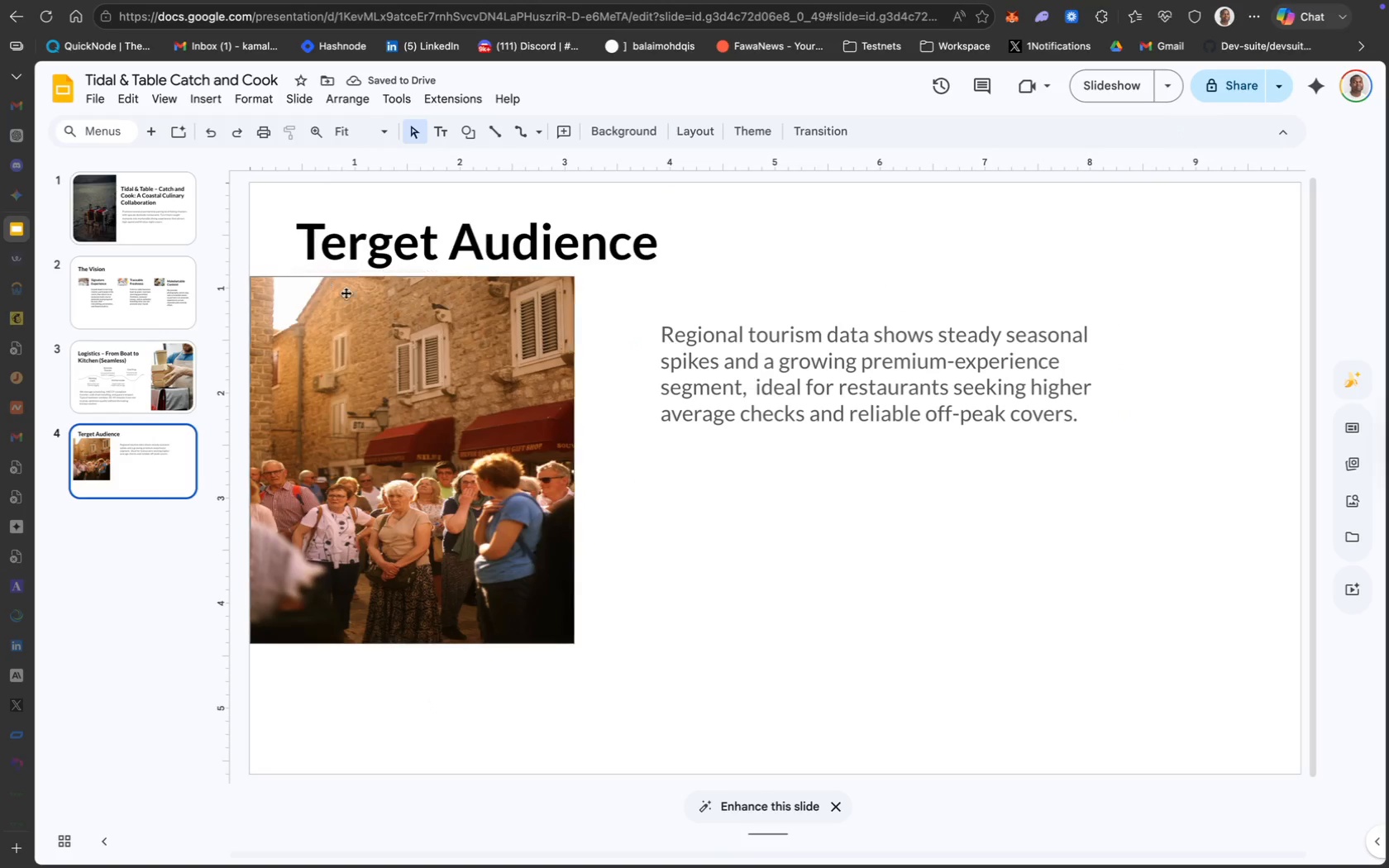 
left_click([442, 137])
 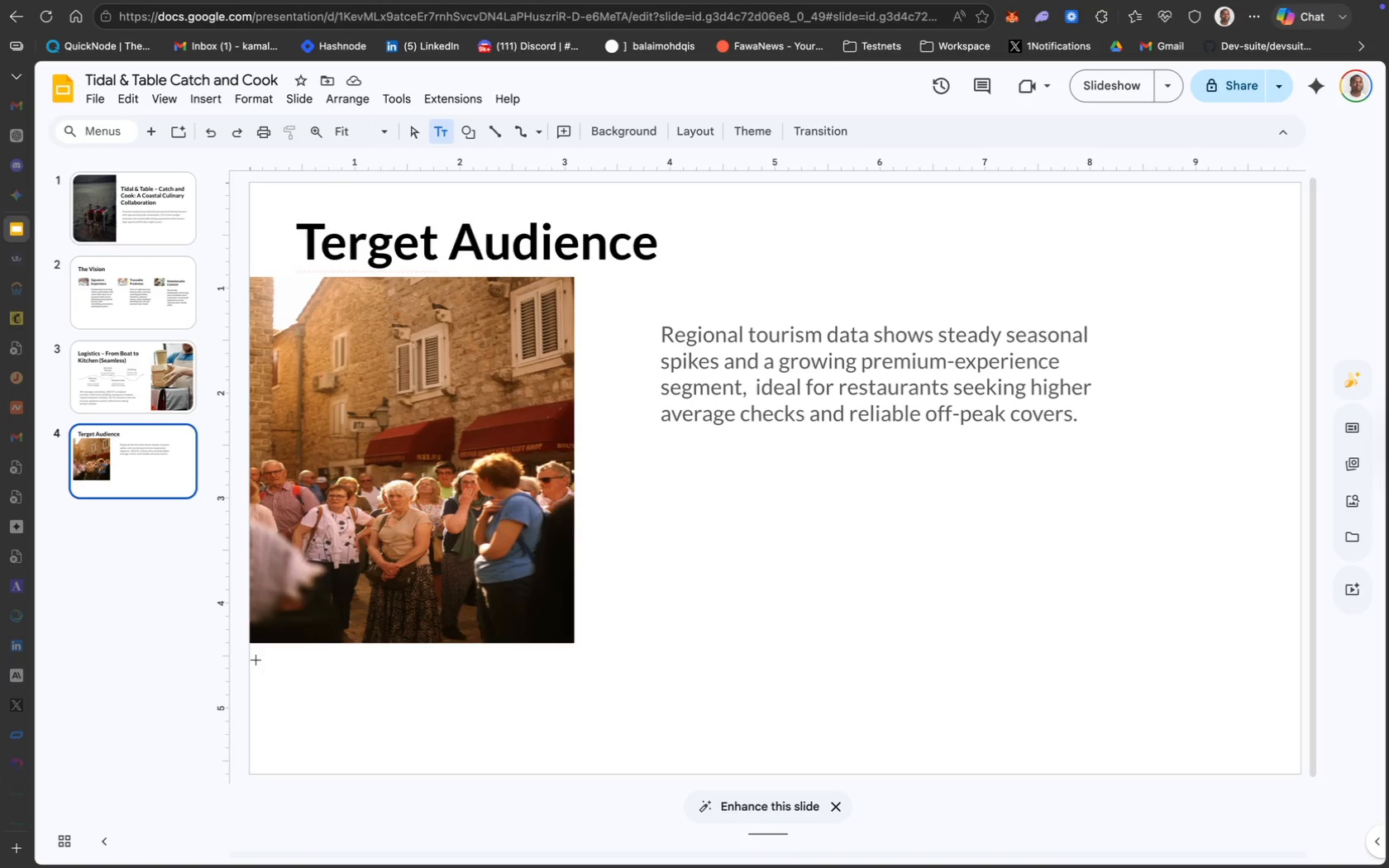 
left_click_drag(start_coordinate=[256, 659], to_coordinate=[572, 758])
 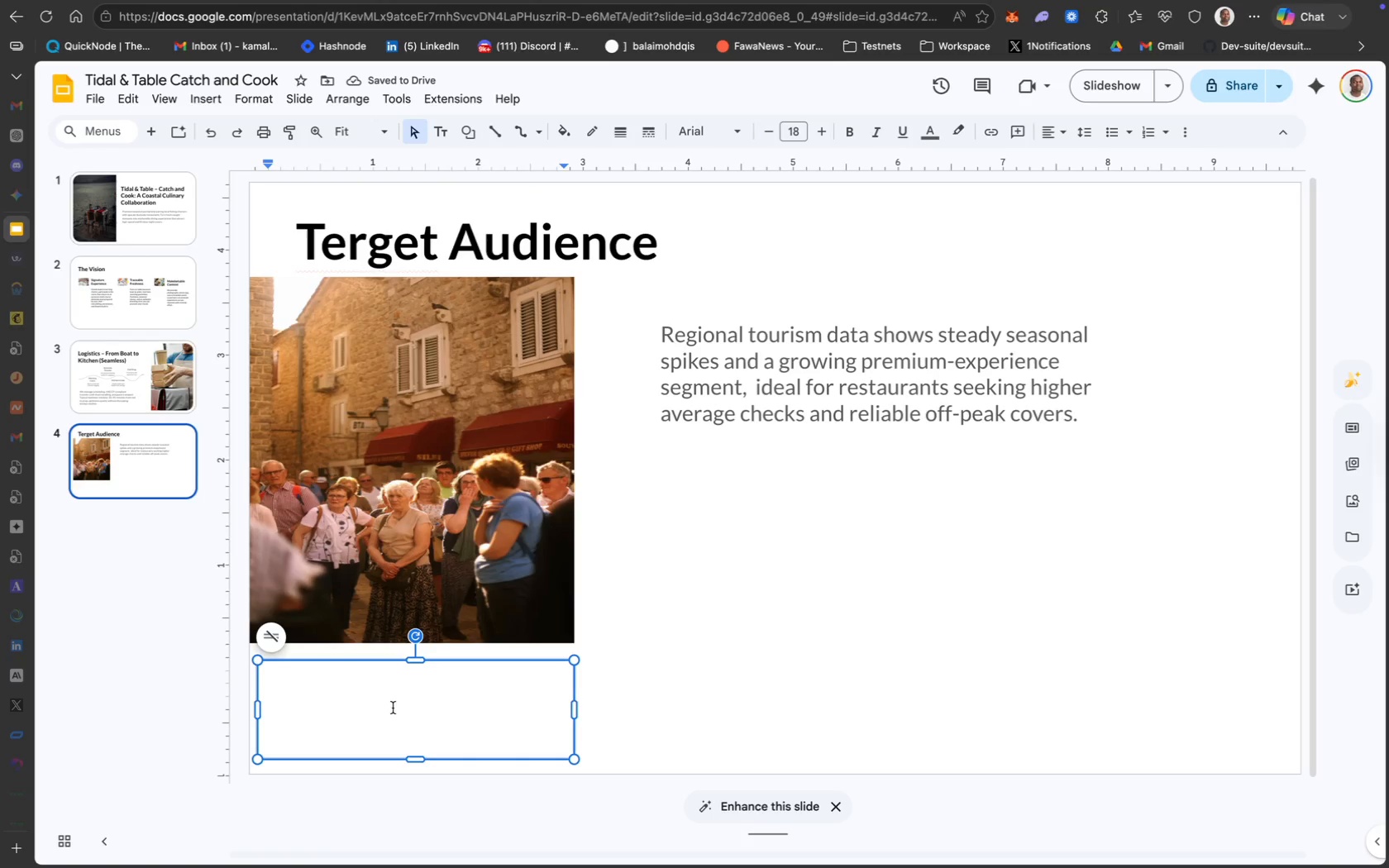 
type(Affluent Couples & Groups)
 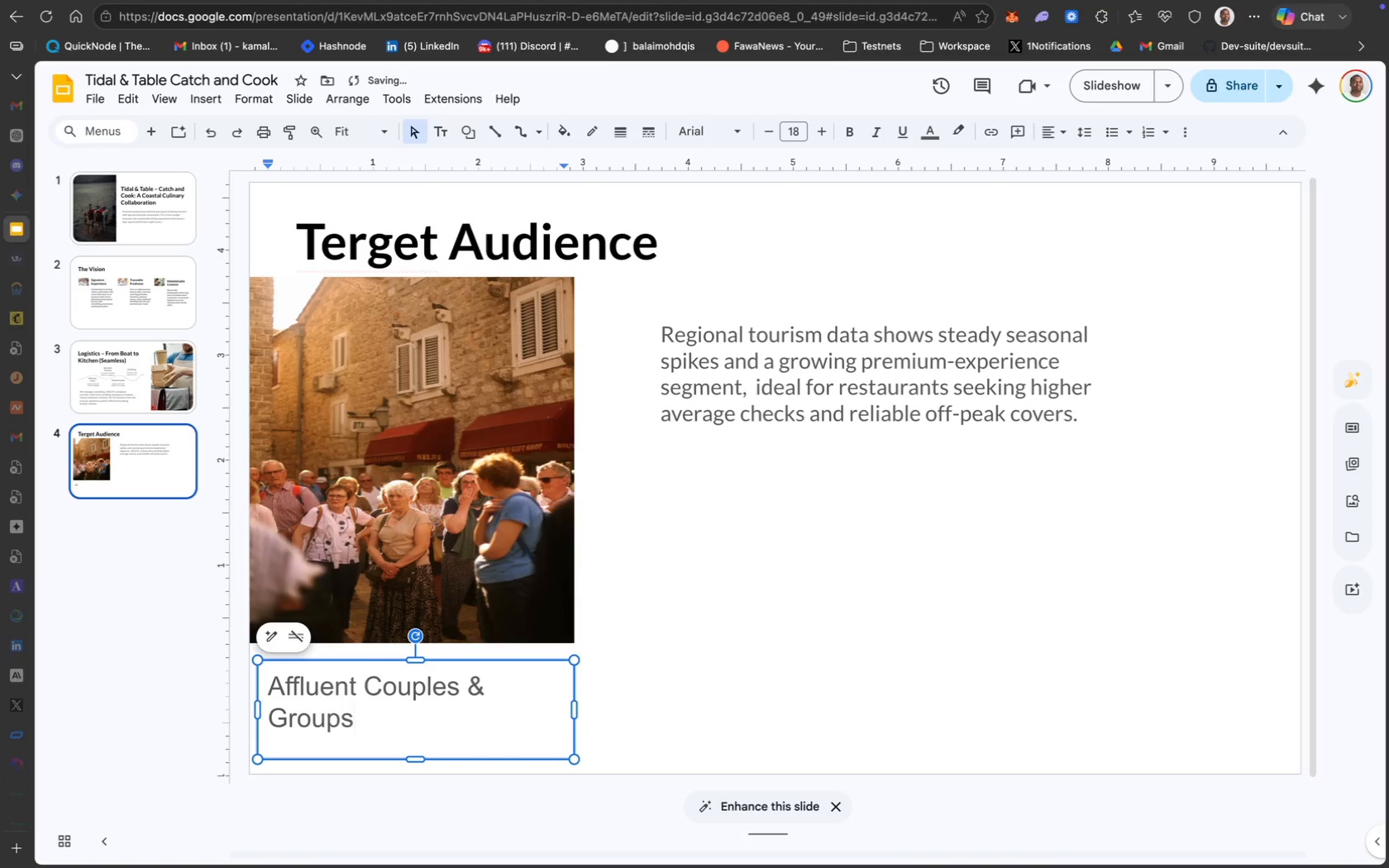 
key(Meta+CommandLeft)
 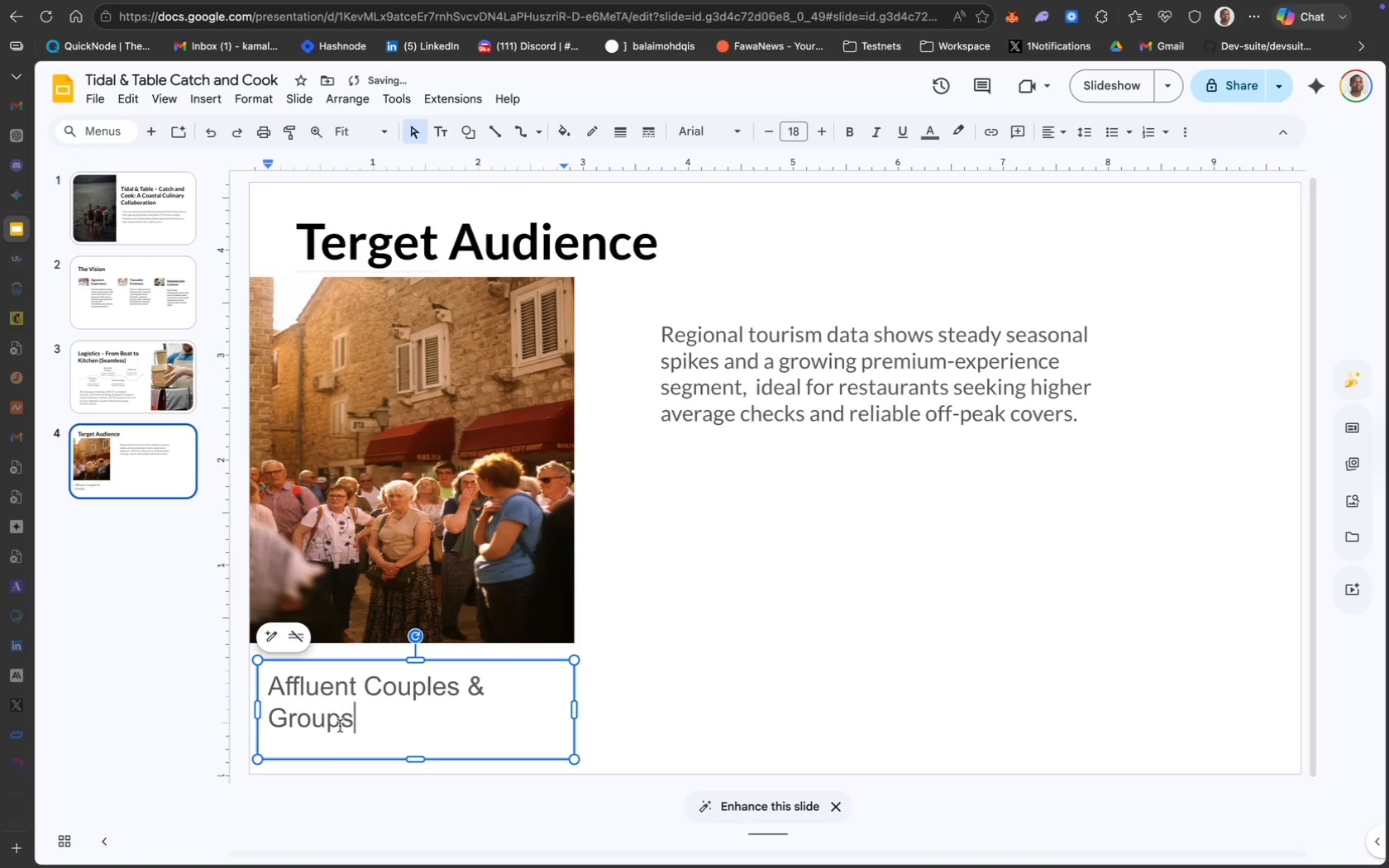 
left_click_drag(start_coordinate=[358, 715], to_coordinate=[272, 691])
 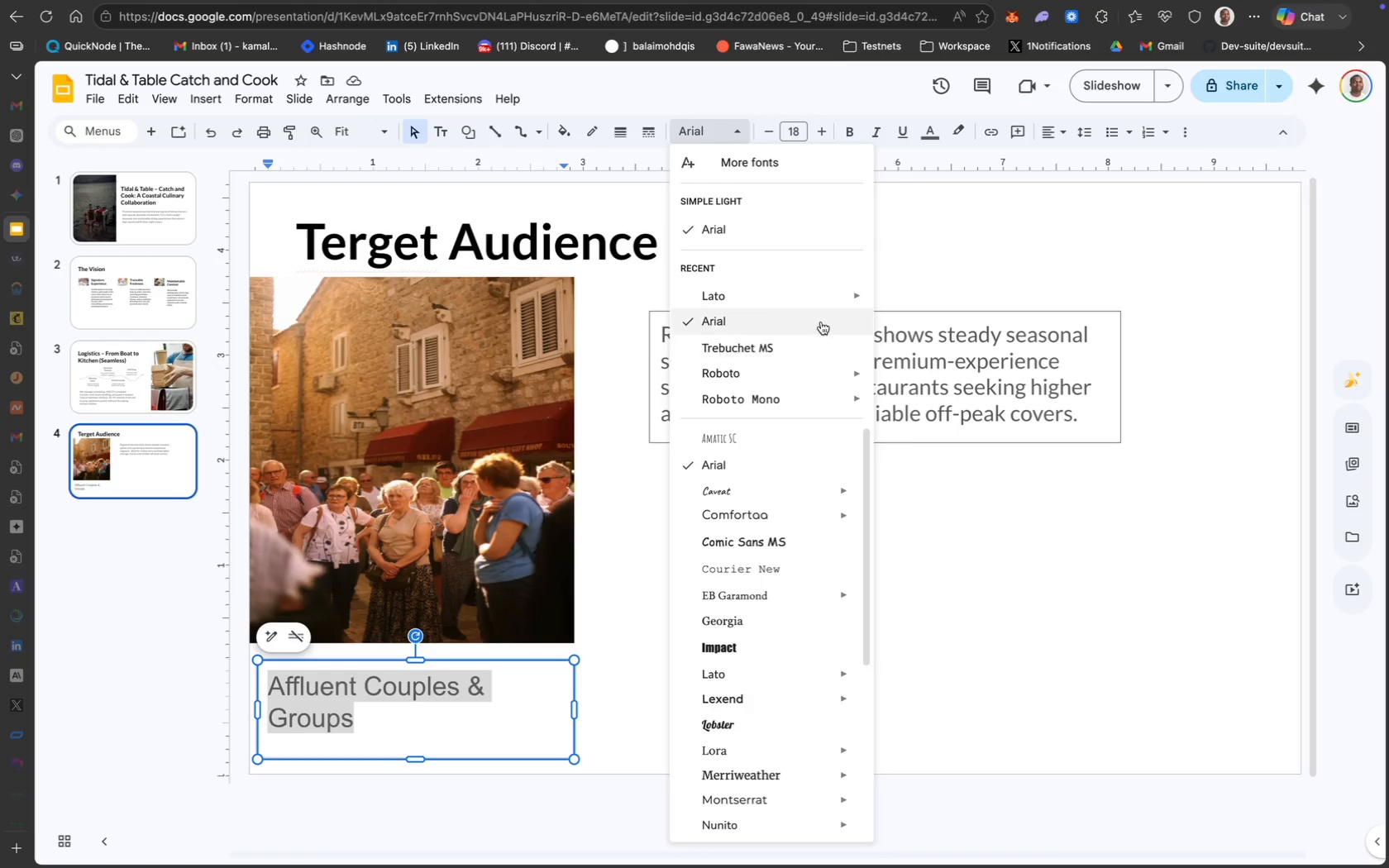 
wait(5.88)
 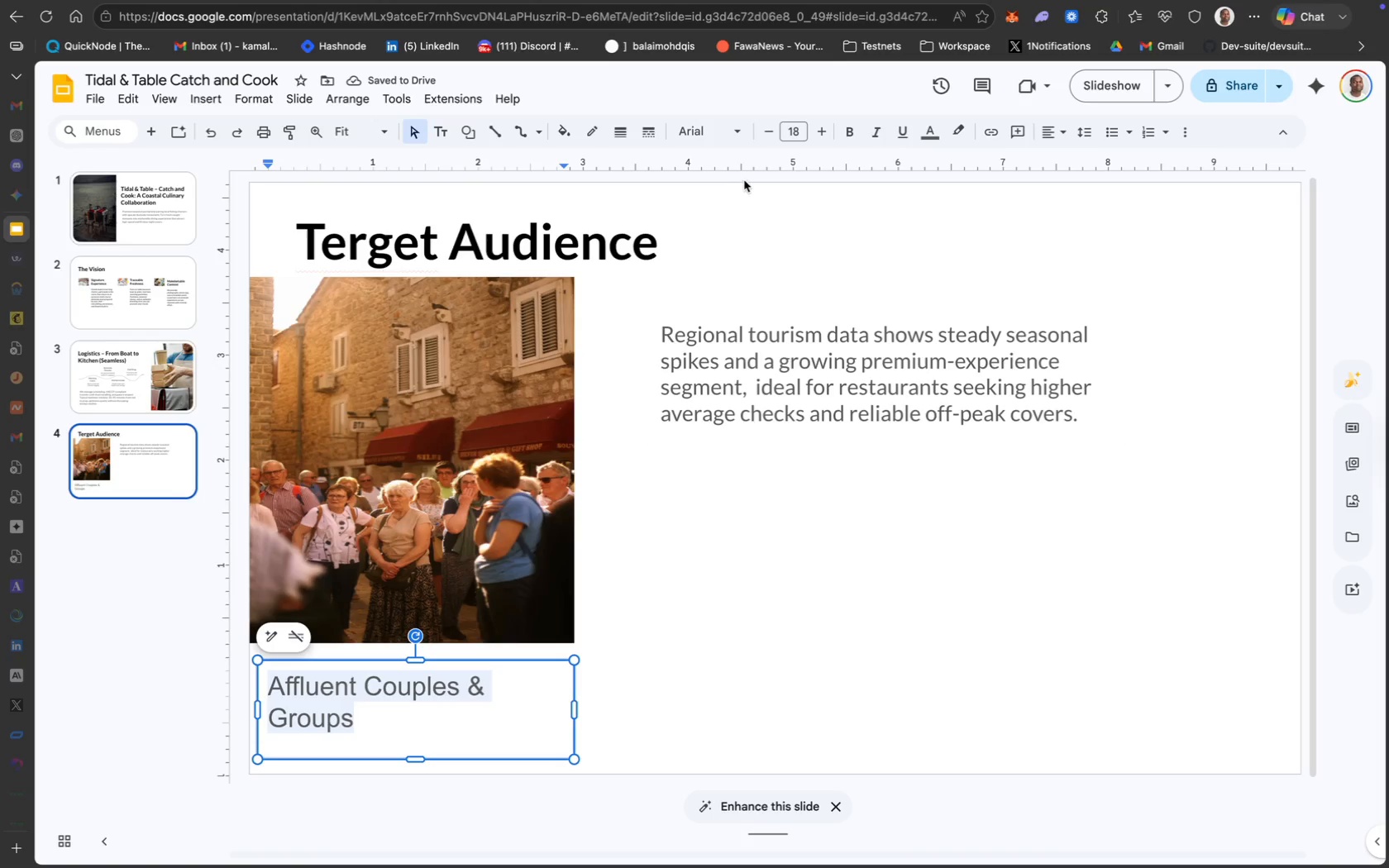 
left_click([914, 349])
 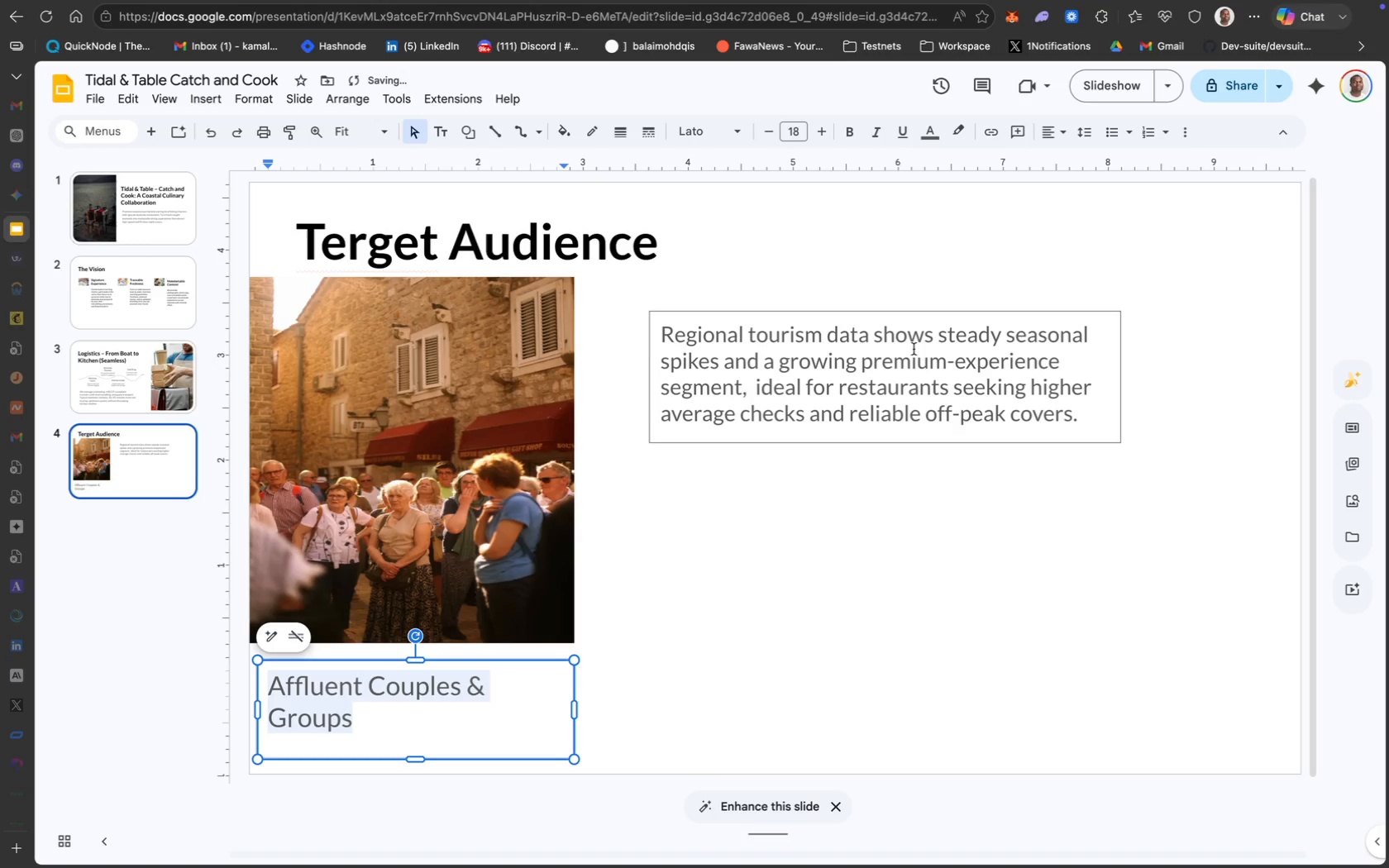 
key(Meta+B)
 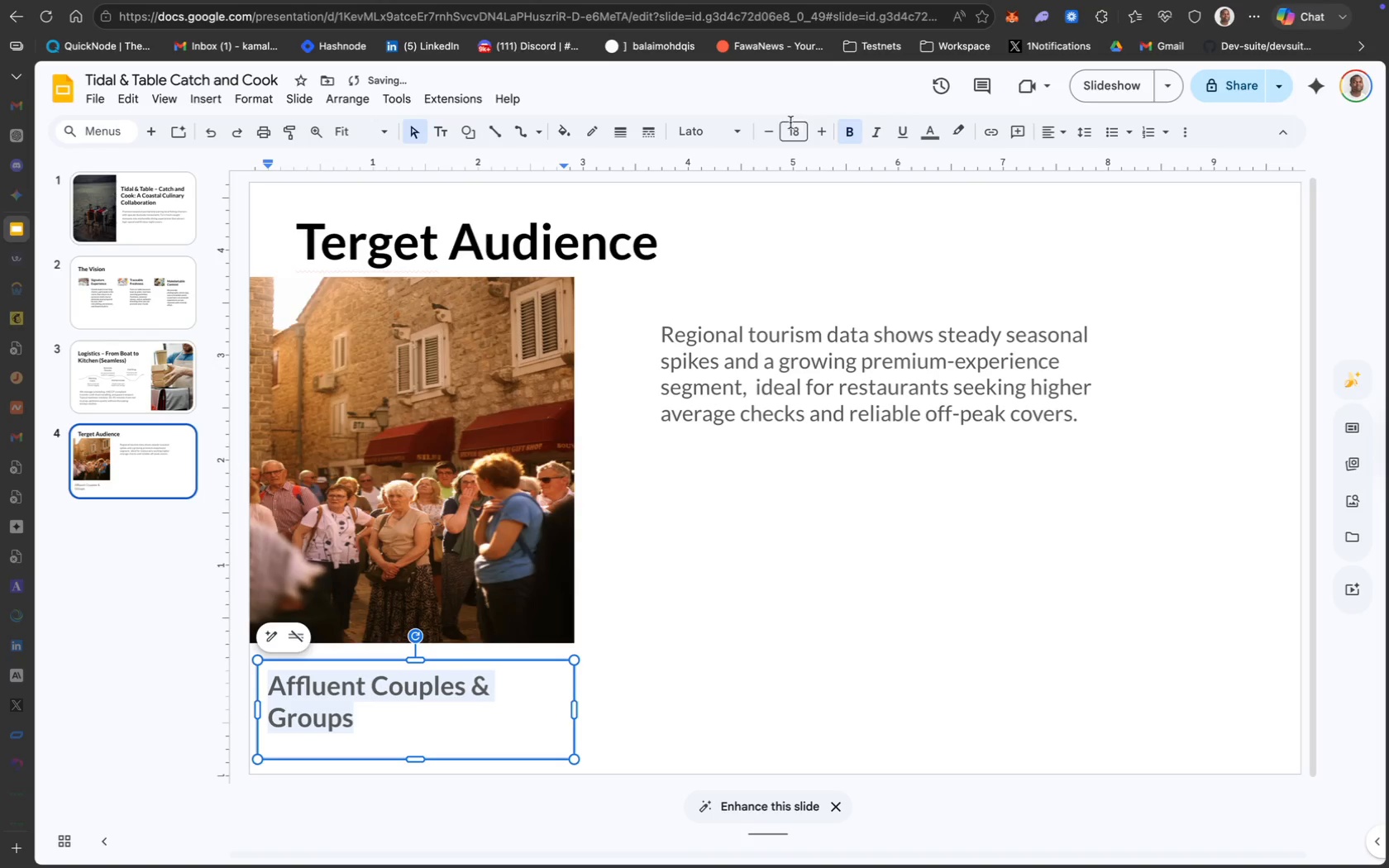 
left_click([793, 130])
 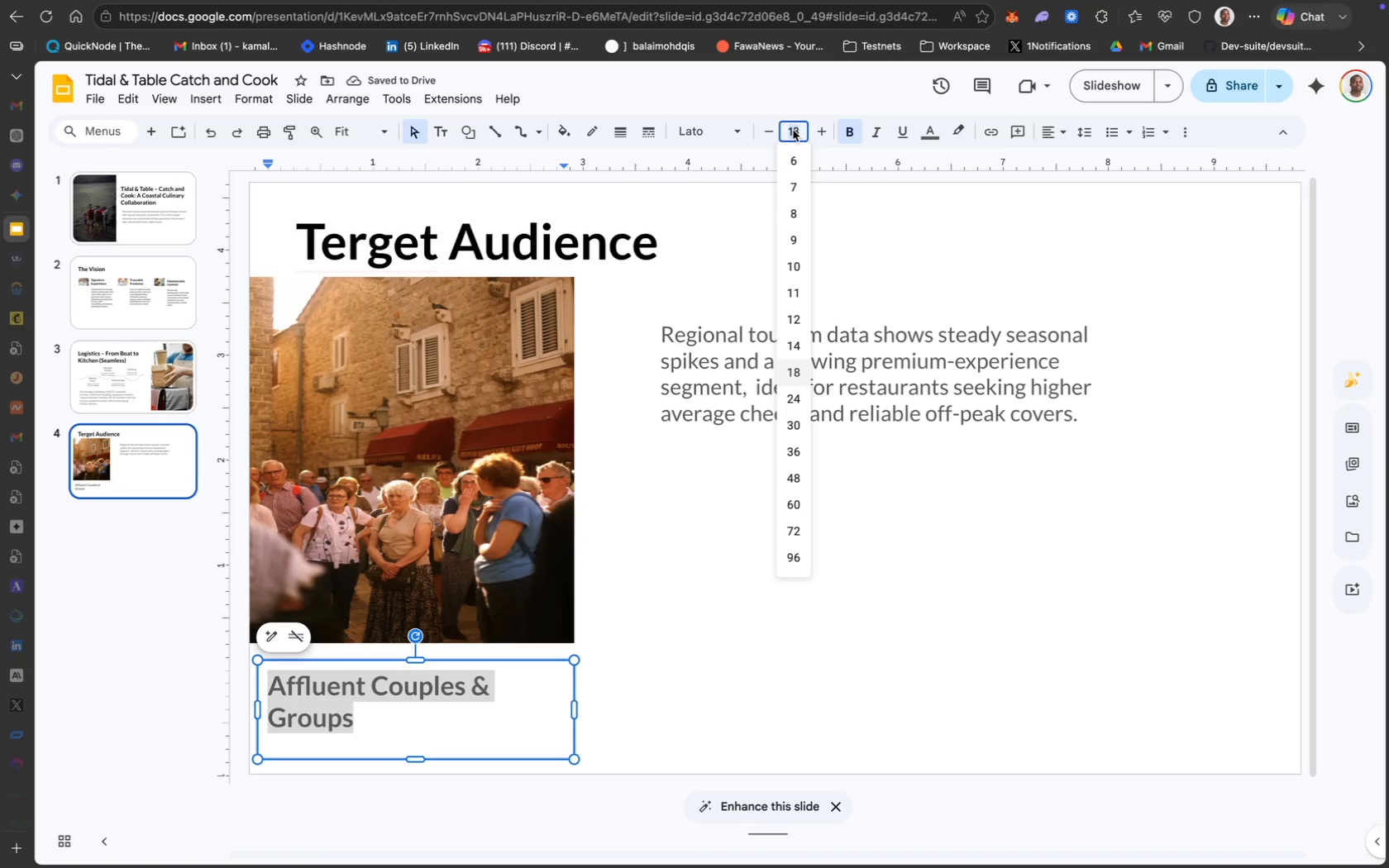 
type(15)
 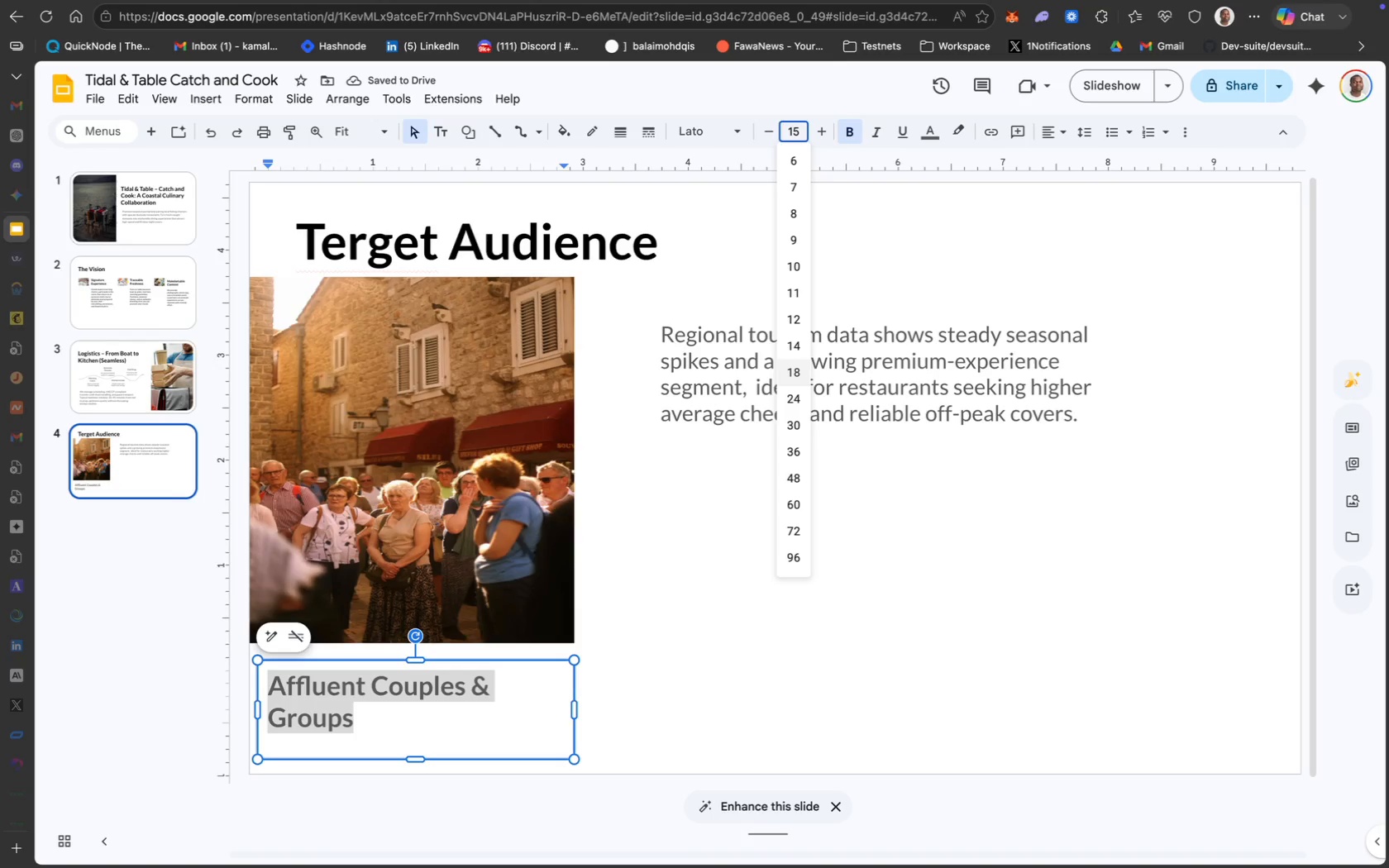 
key(Enter)
 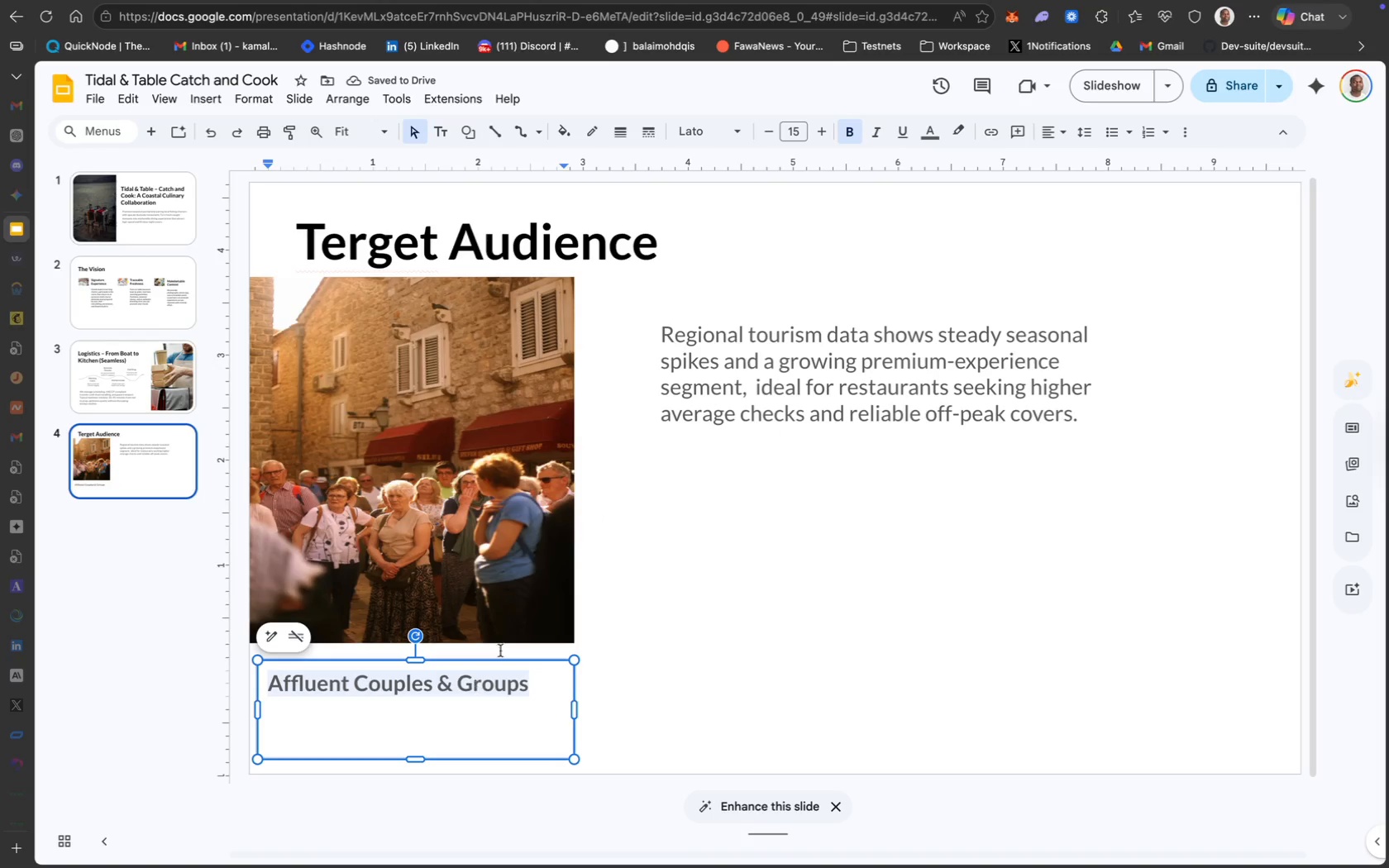 
left_click([400, 746])
 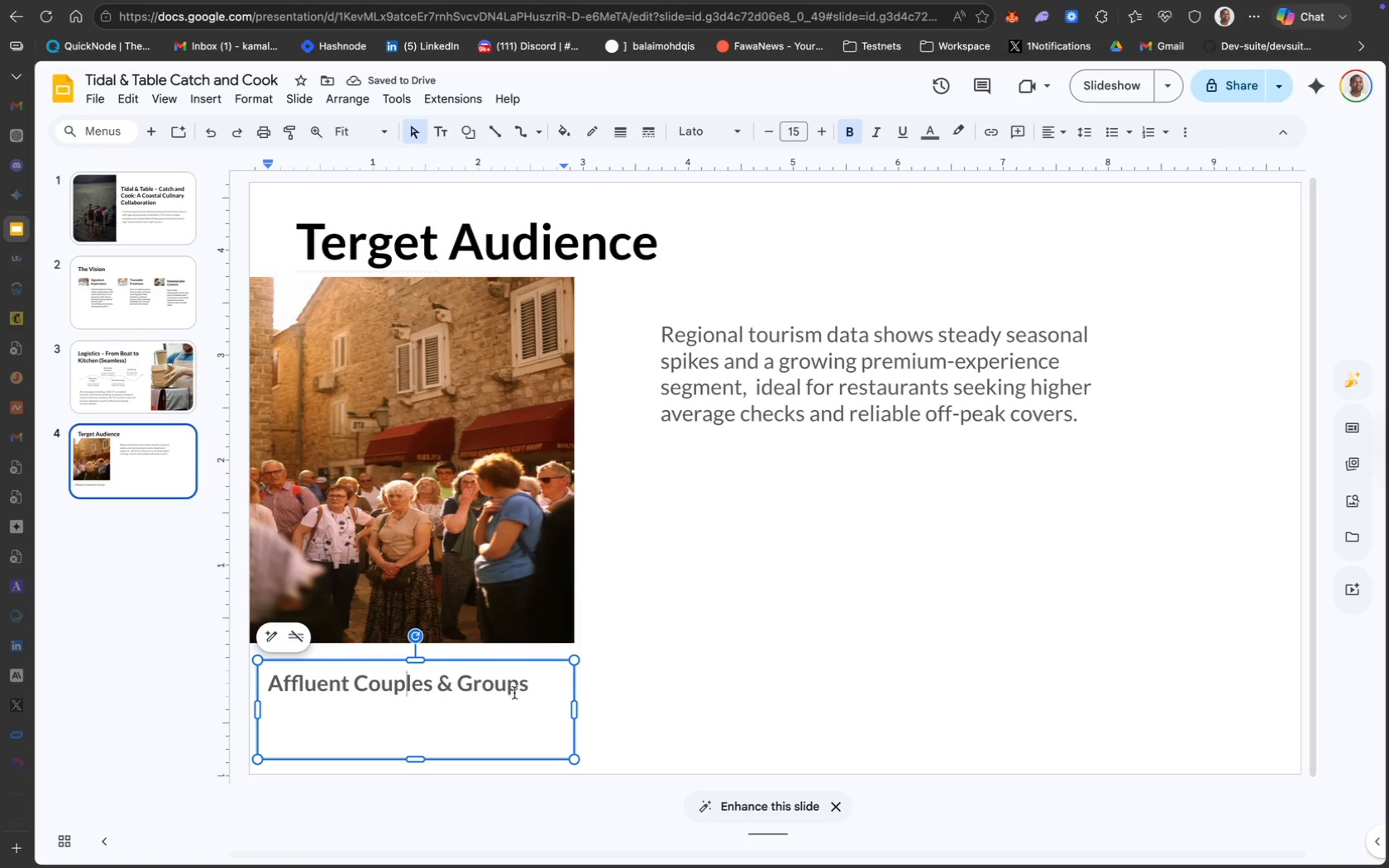 
left_click_drag(start_coordinate=[532, 688], to_coordinate=[266, 677])
 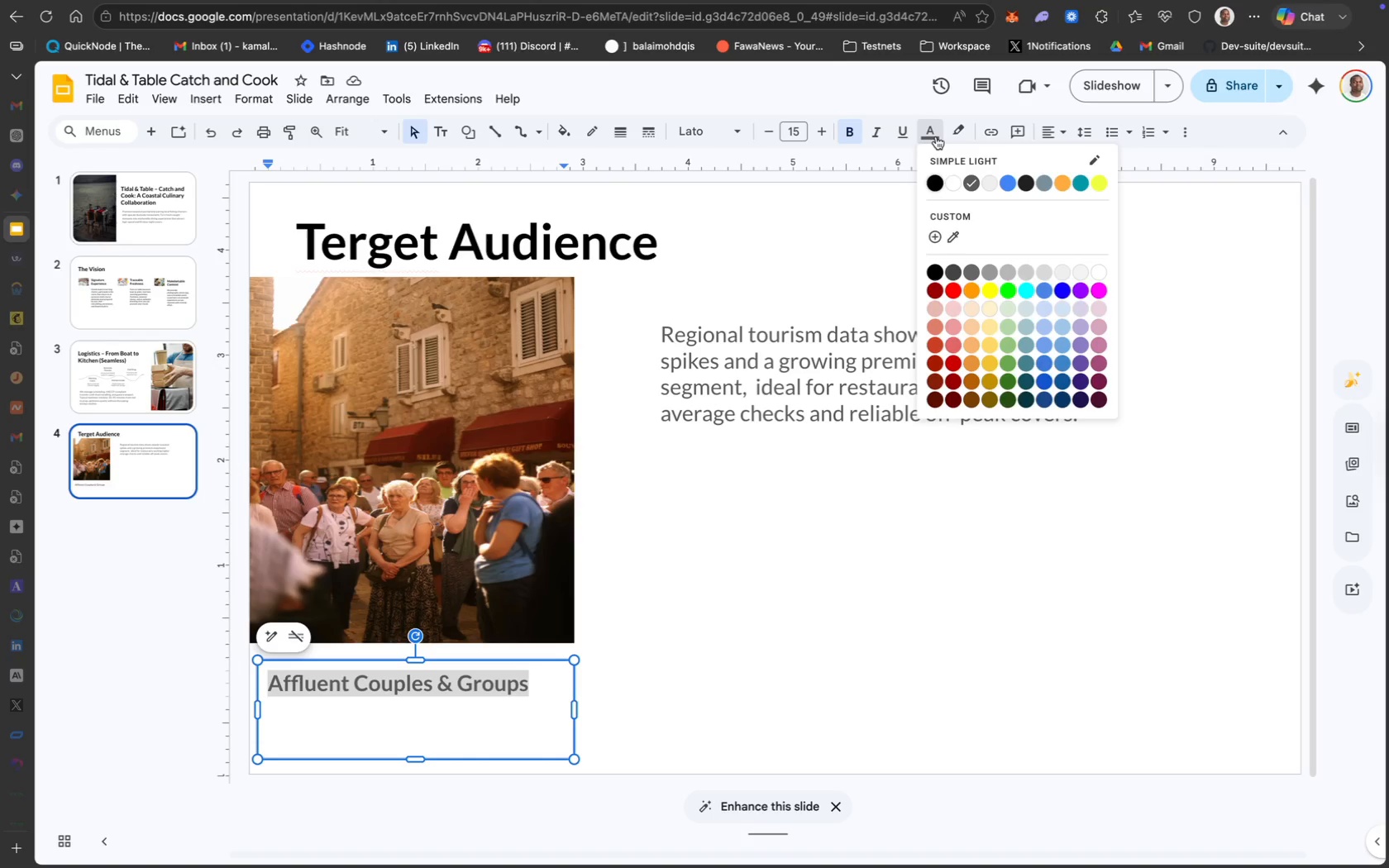 
left_click([941, 179])
 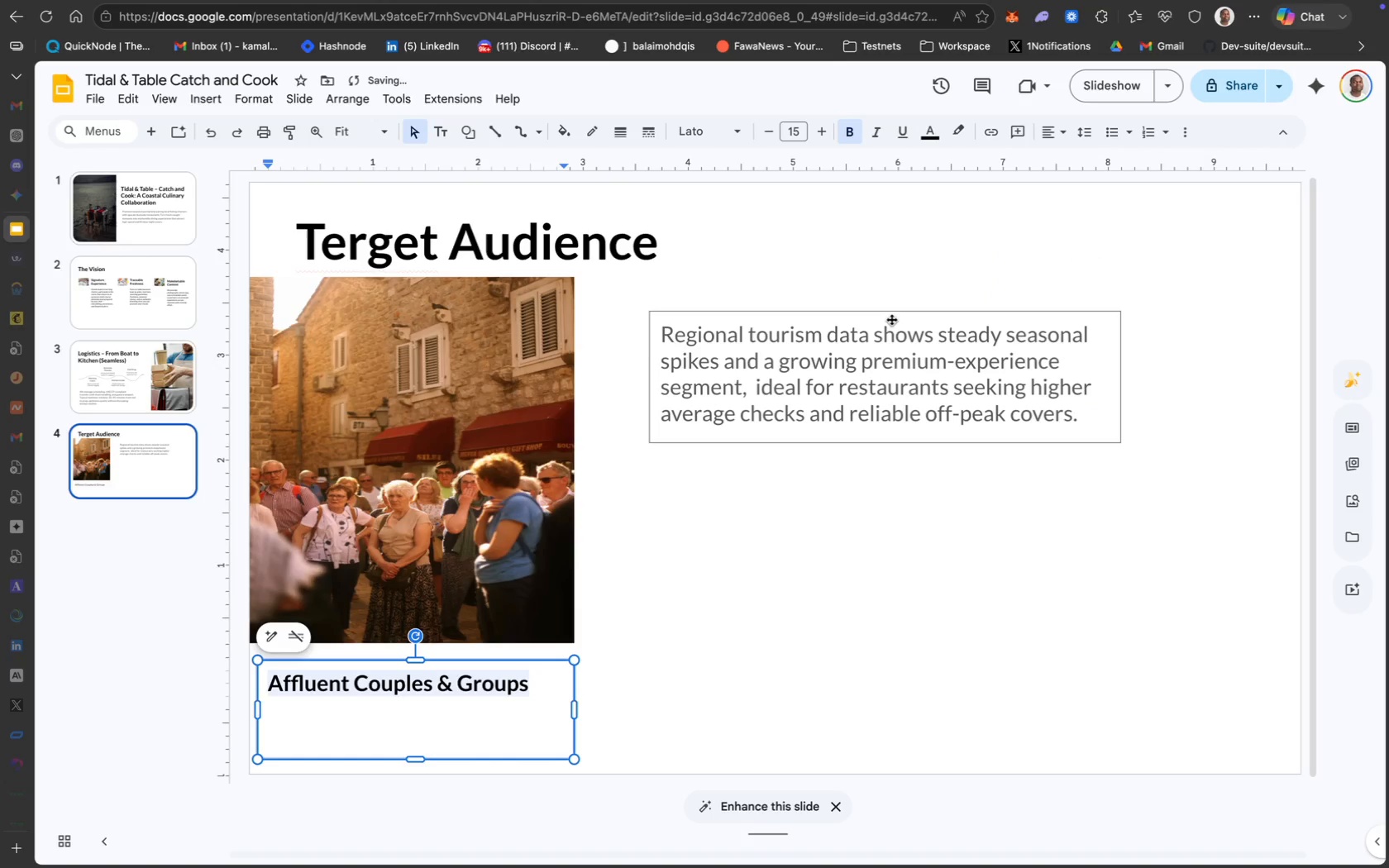 
left_click([893, 351])
 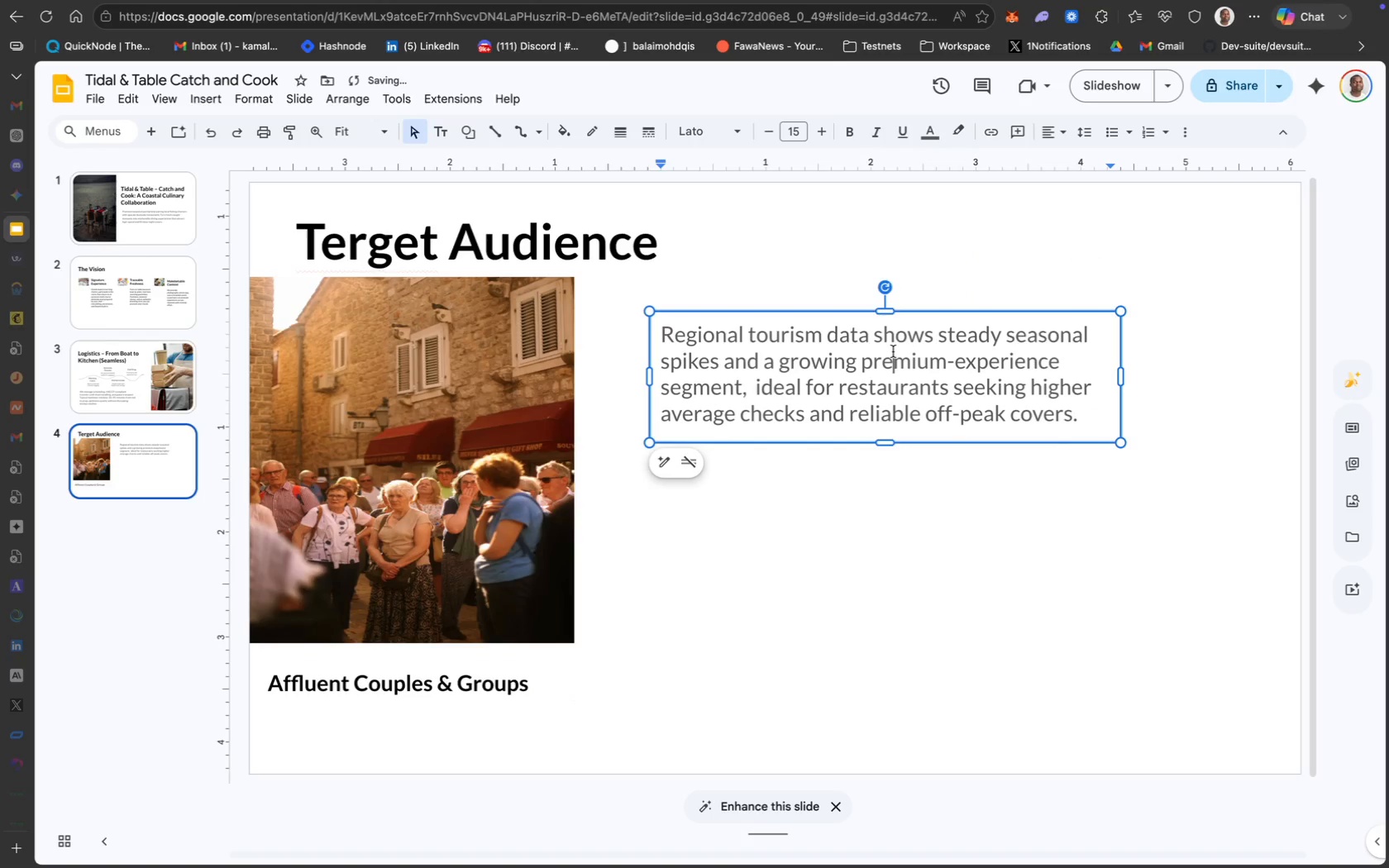 
key(Meta+A)
 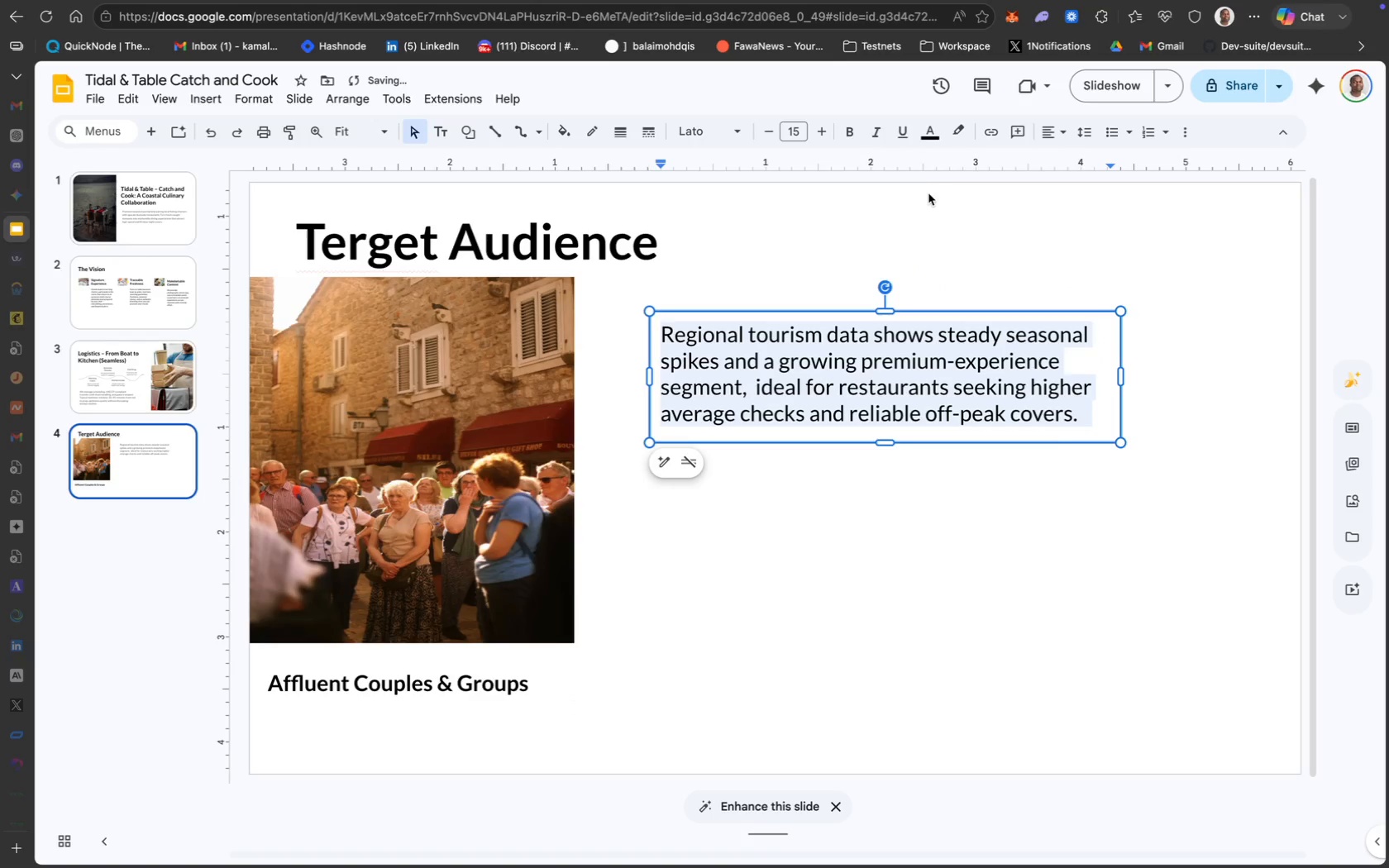 
left_click([438, 708])
 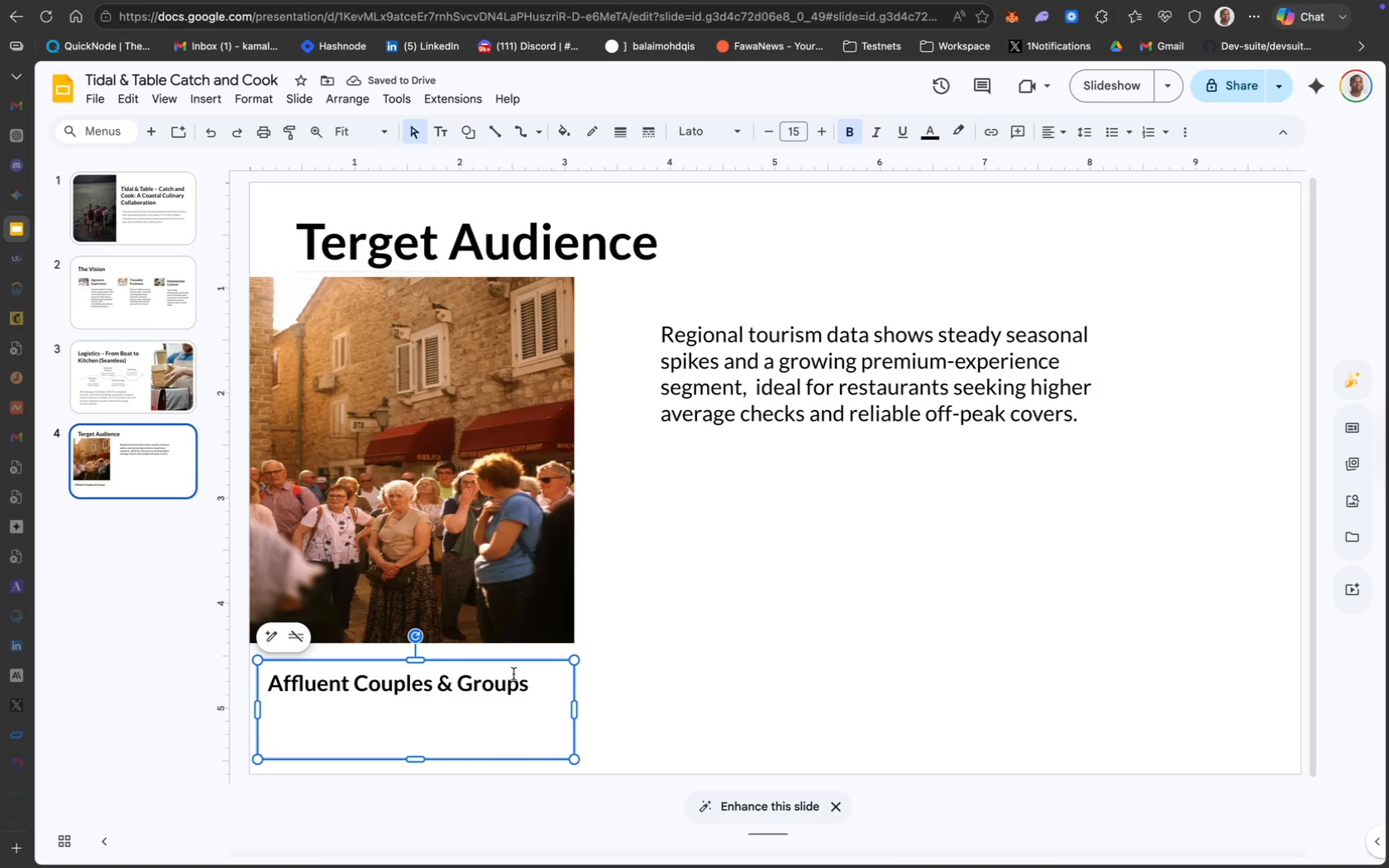 
left_click([537, 679])
 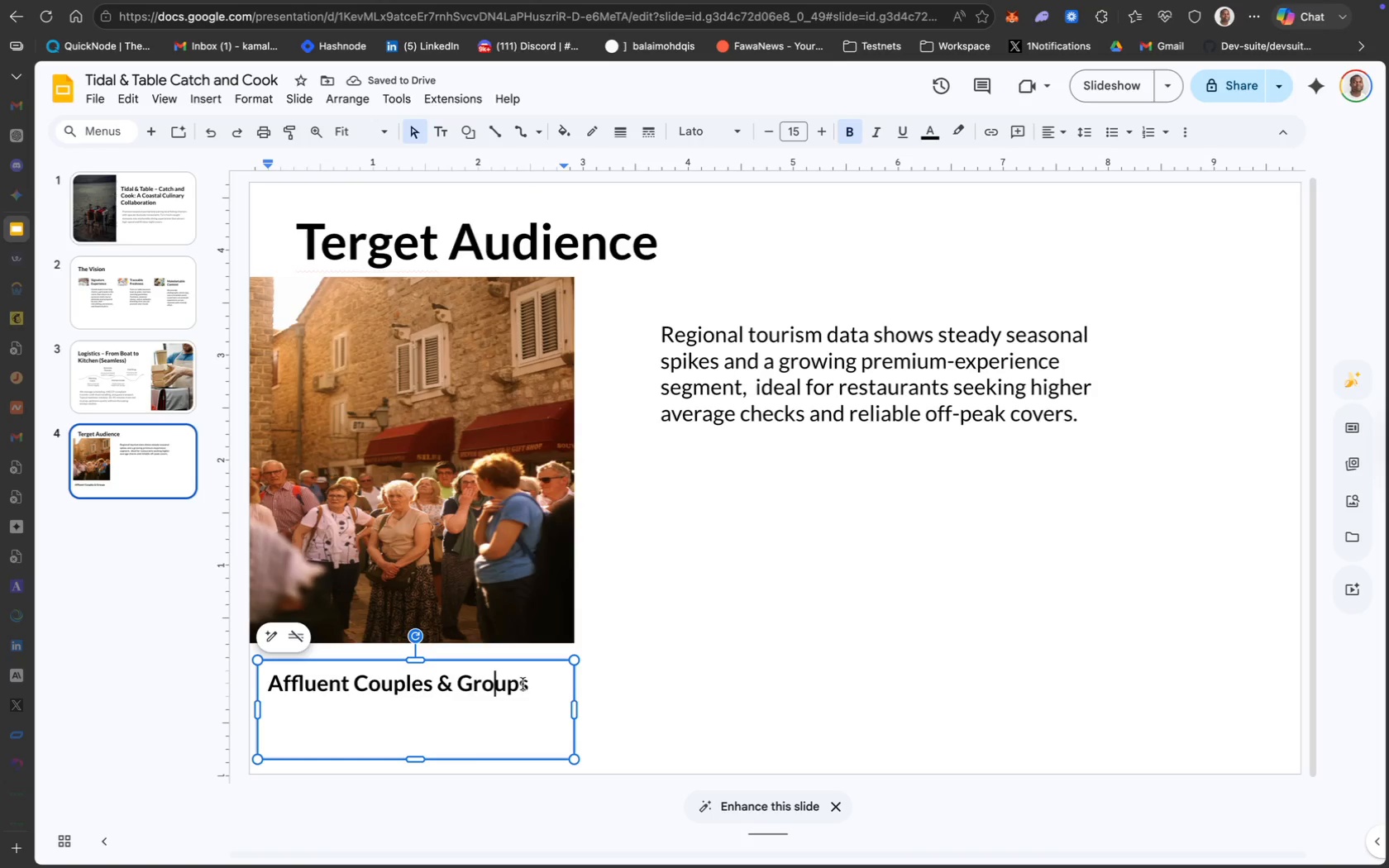 
left_click([532, 682])
 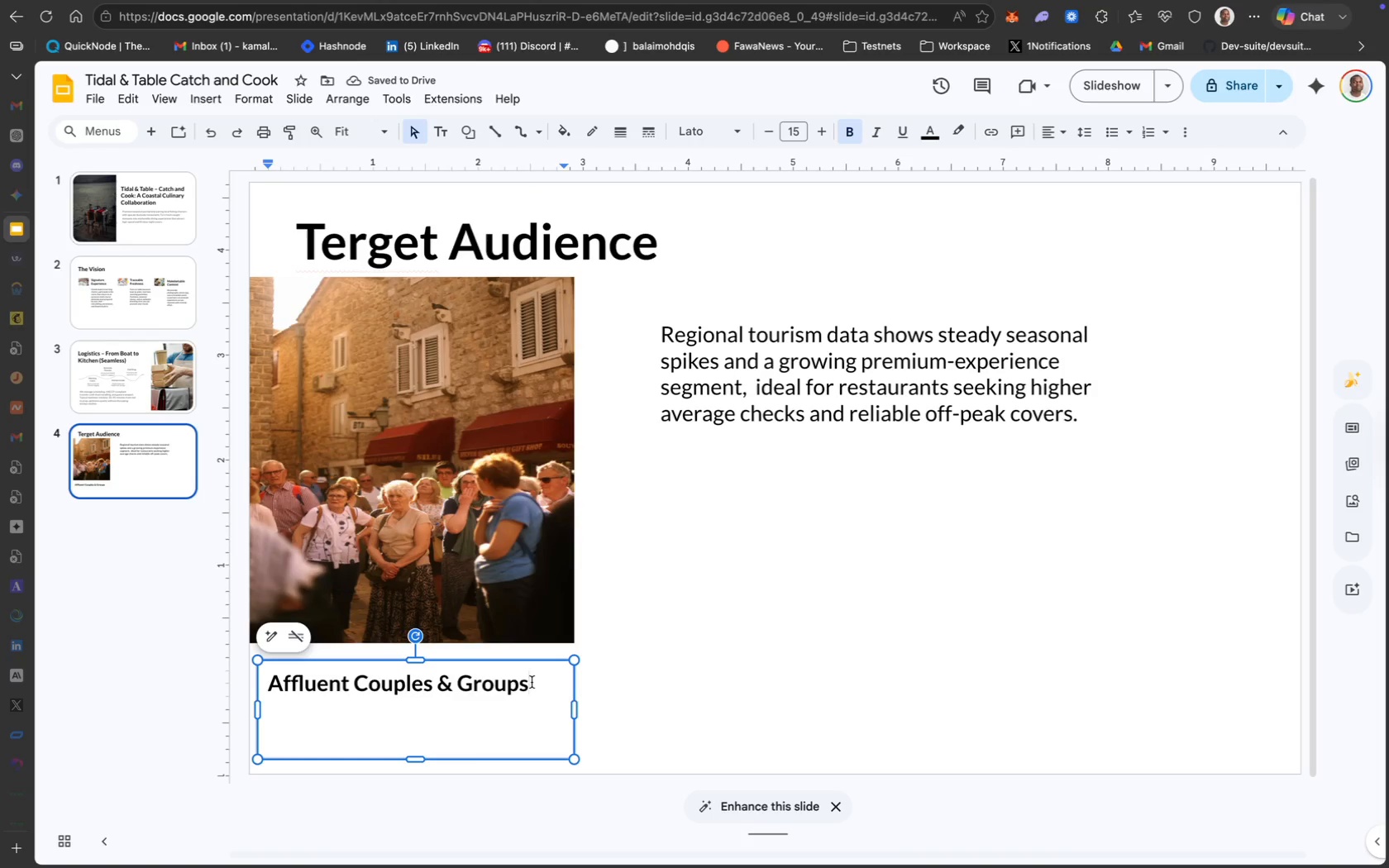 
key(Shift+ShiftRight)
 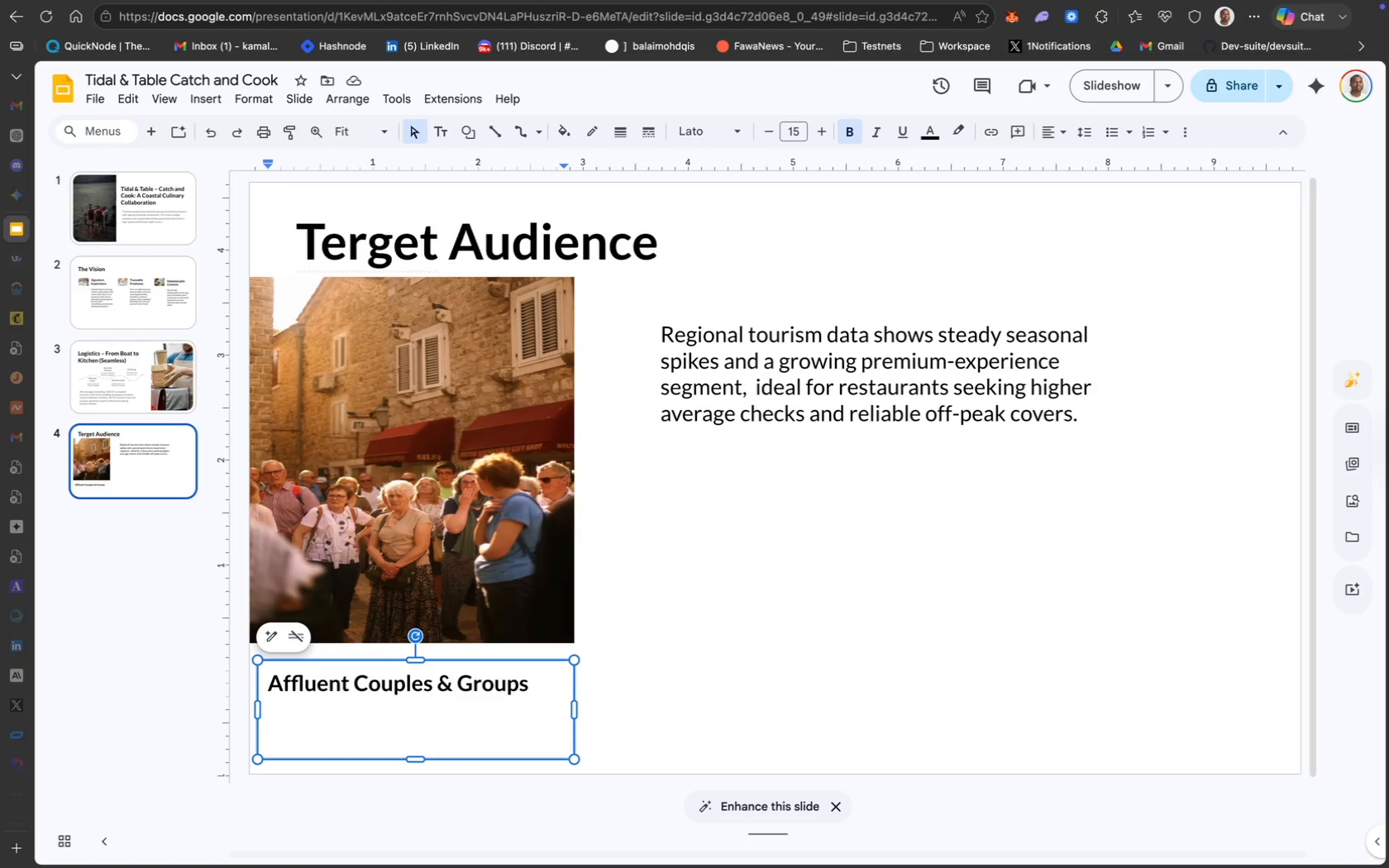 
key(Shift+Enter)
 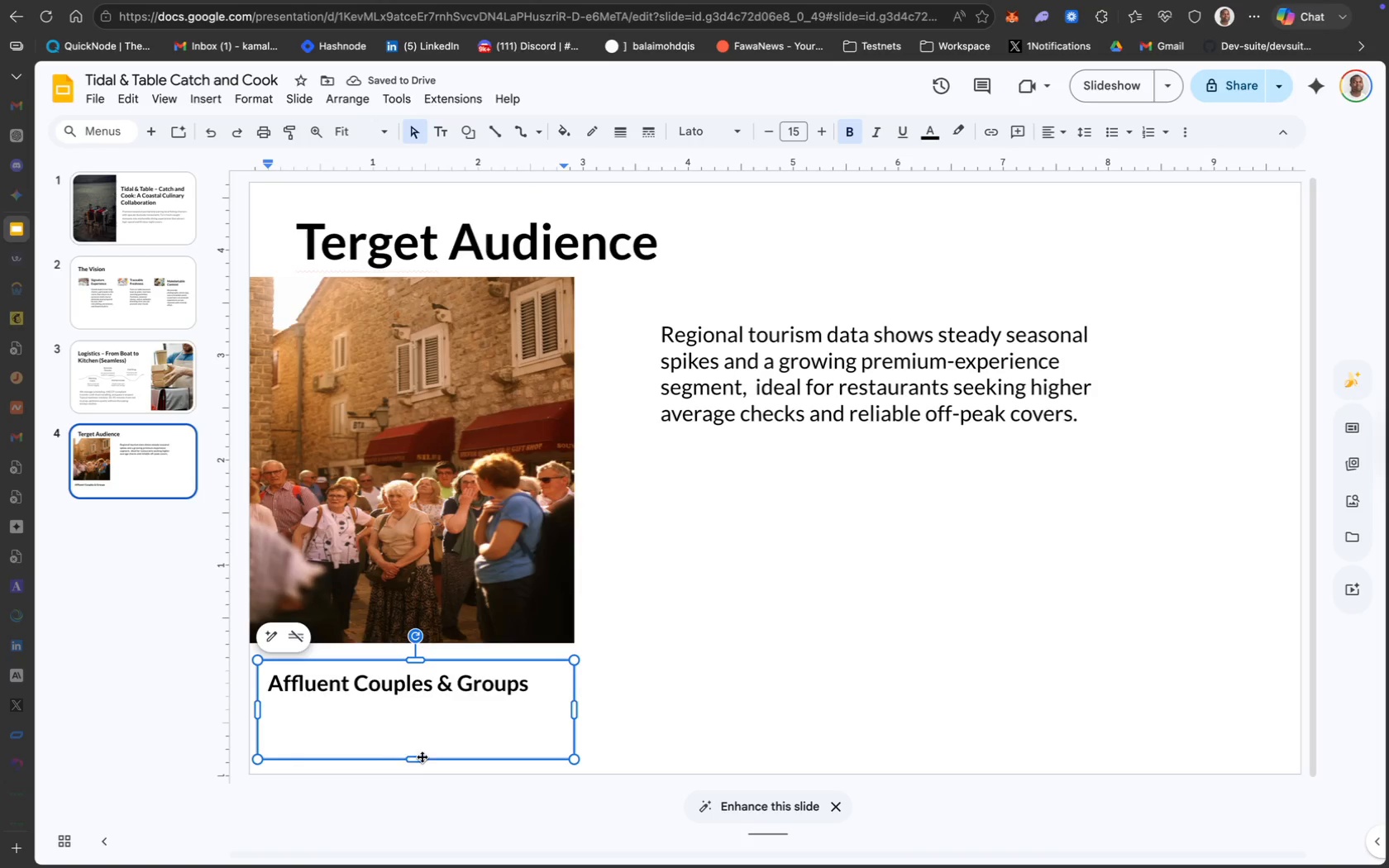 
left_click_drag(start_coordinate=[417, 760], to_coordinate=[418, 699])
 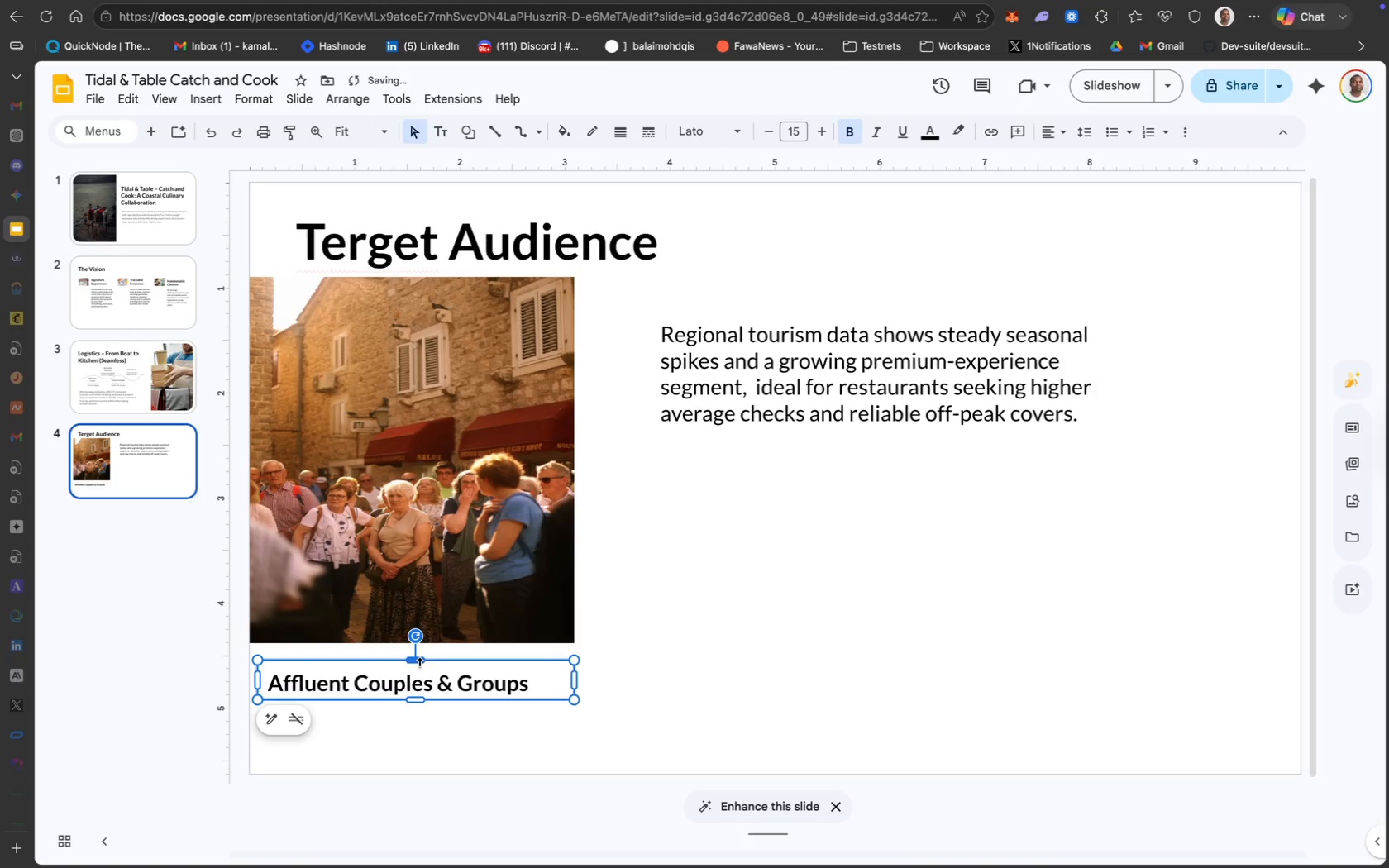 
left_click_drag(start_coordinate=[419, 660], to_coordinate=[419, 666])
 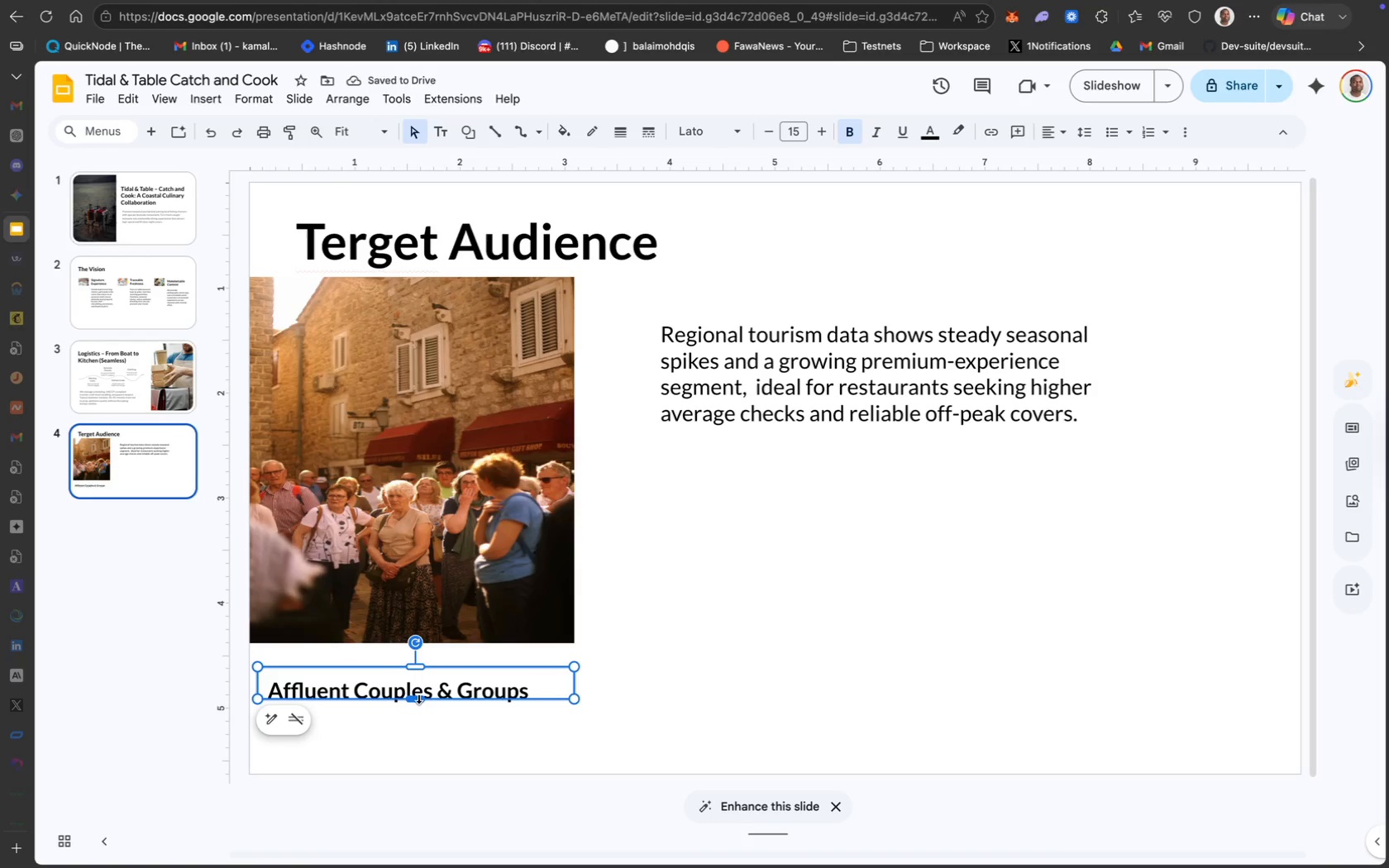 
key(Meta+Z)
 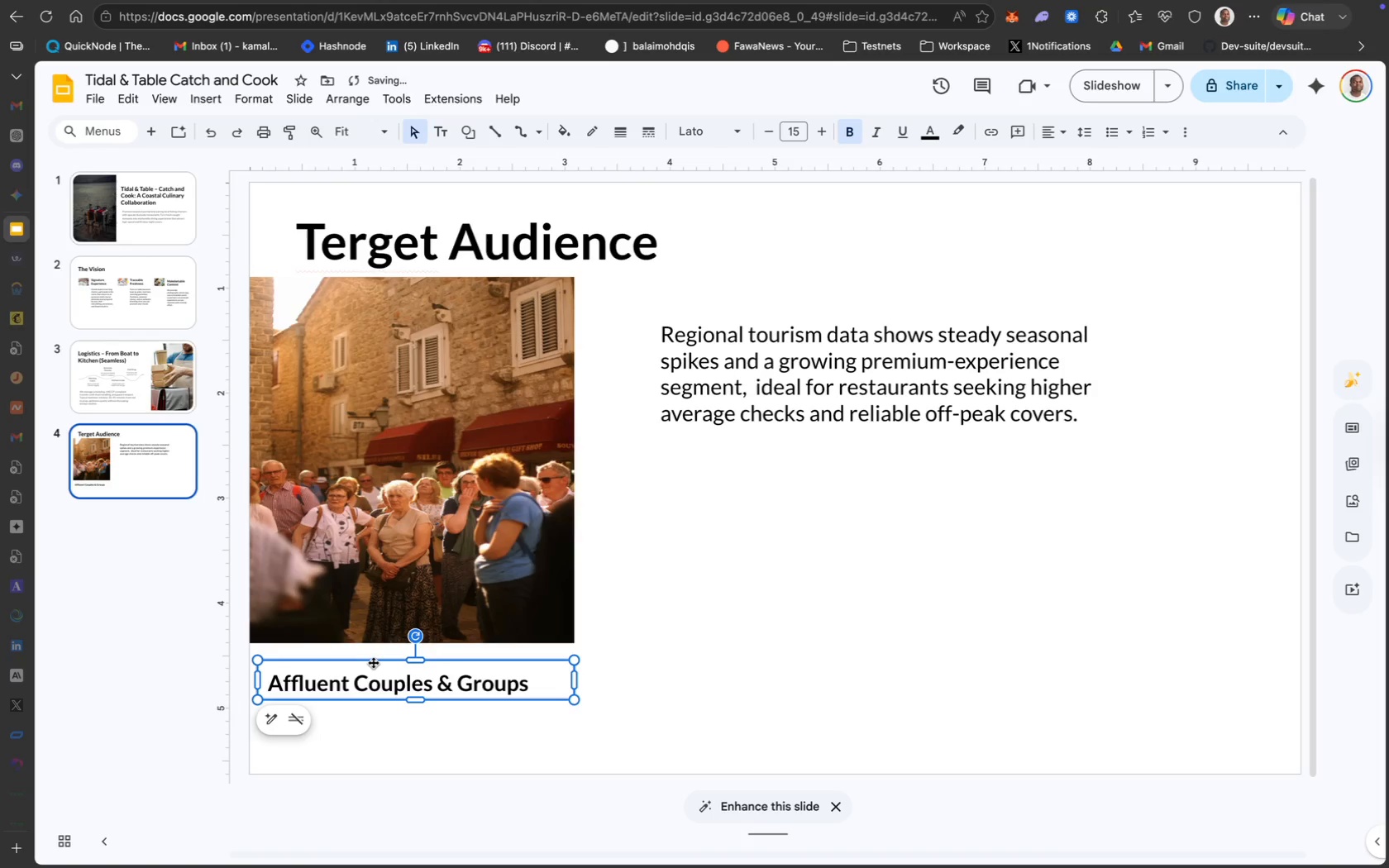 
left_click_drag(start_coordinate=[372, 659], to_coordinate=[374, 650])
 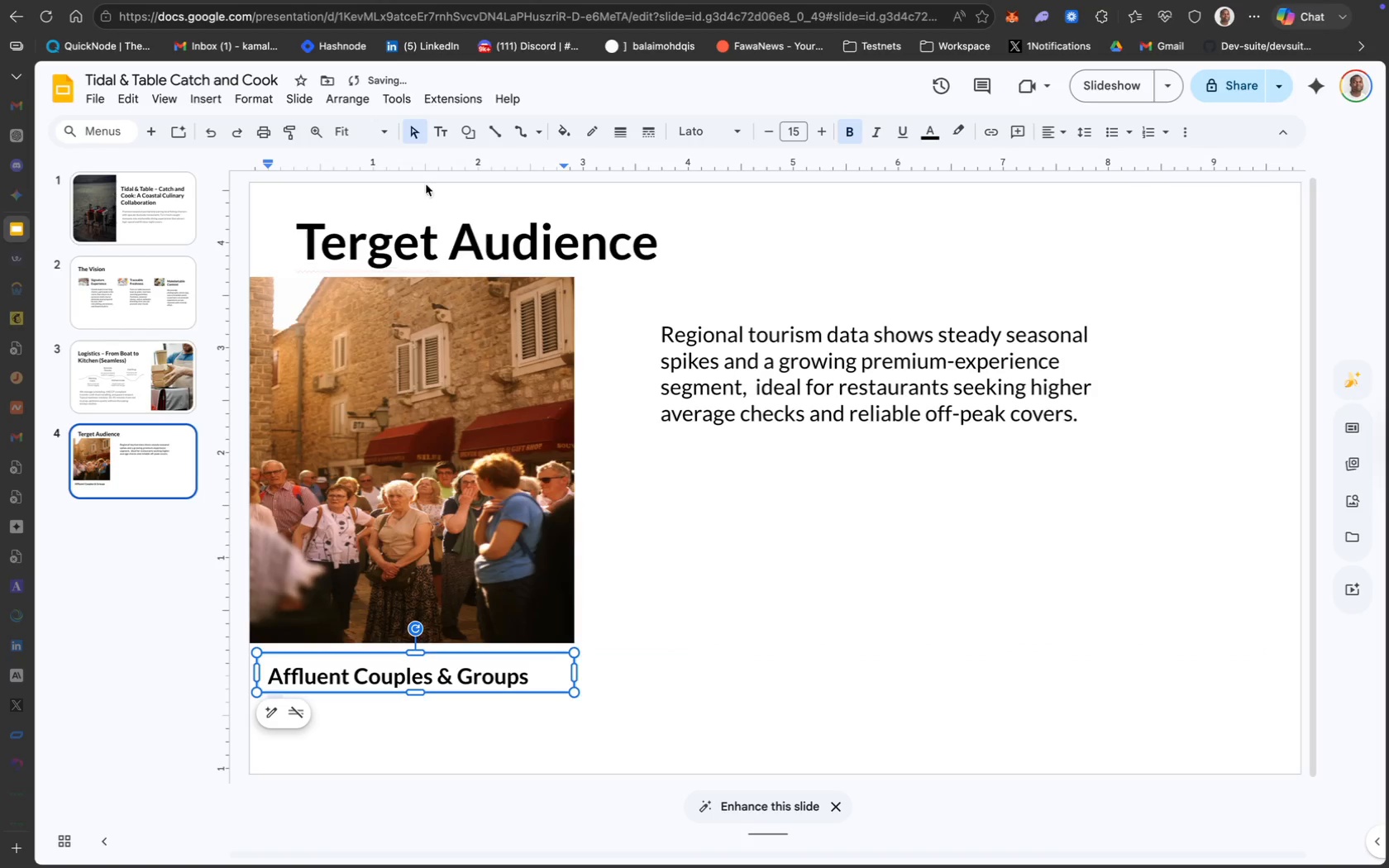 
left_click([437, 140])
 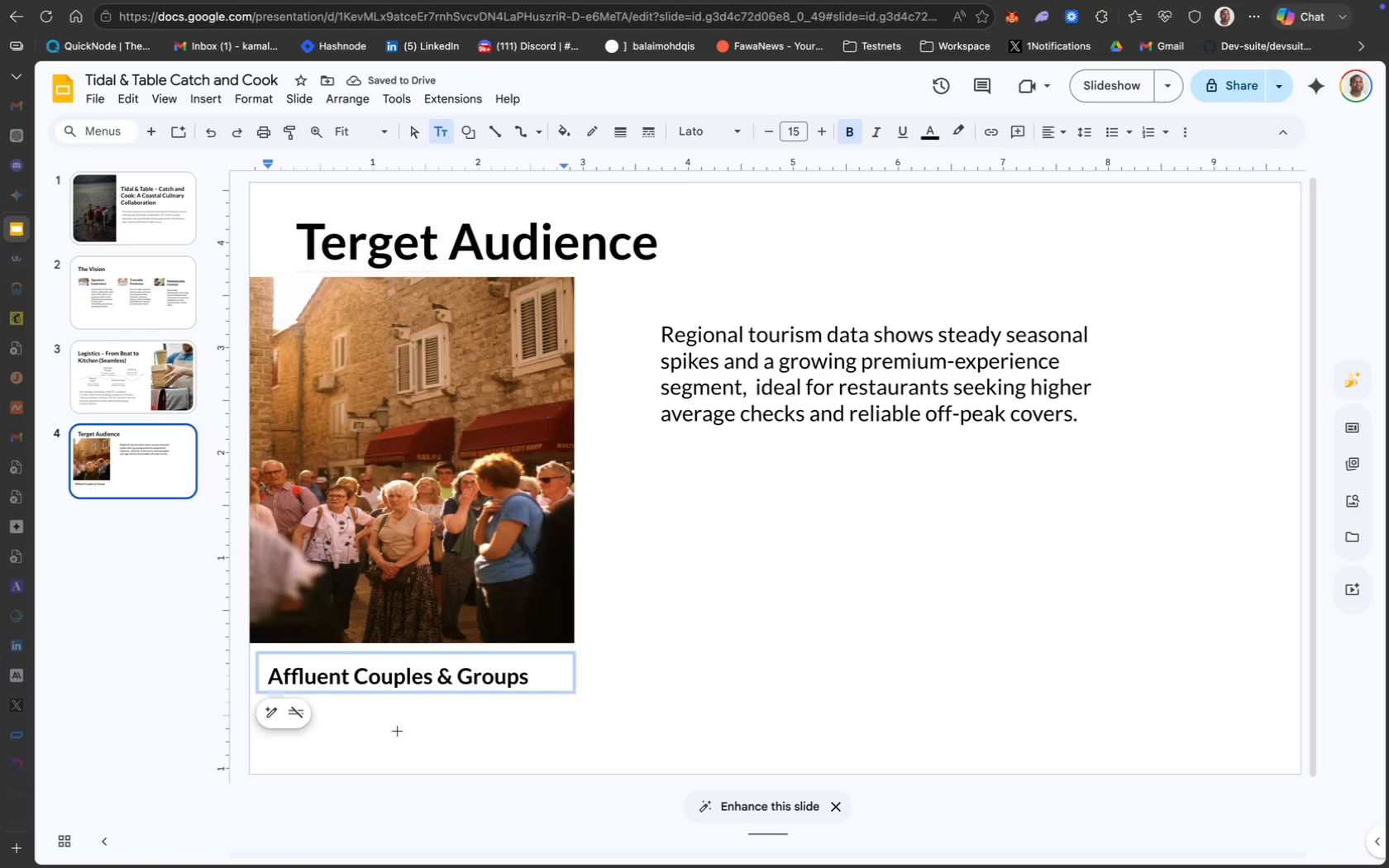 
left_click([336, 715])
 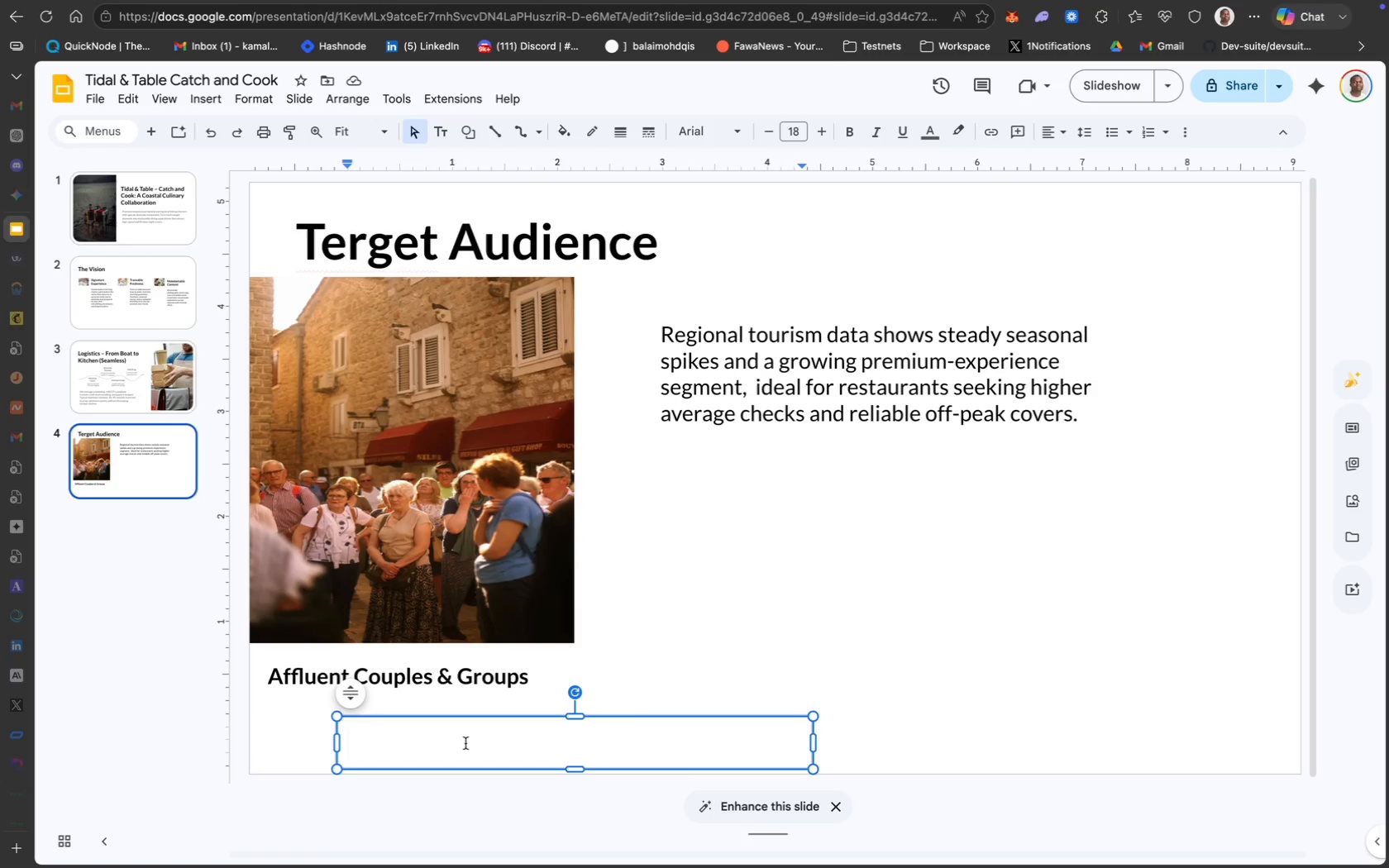 
wait(25.65)
 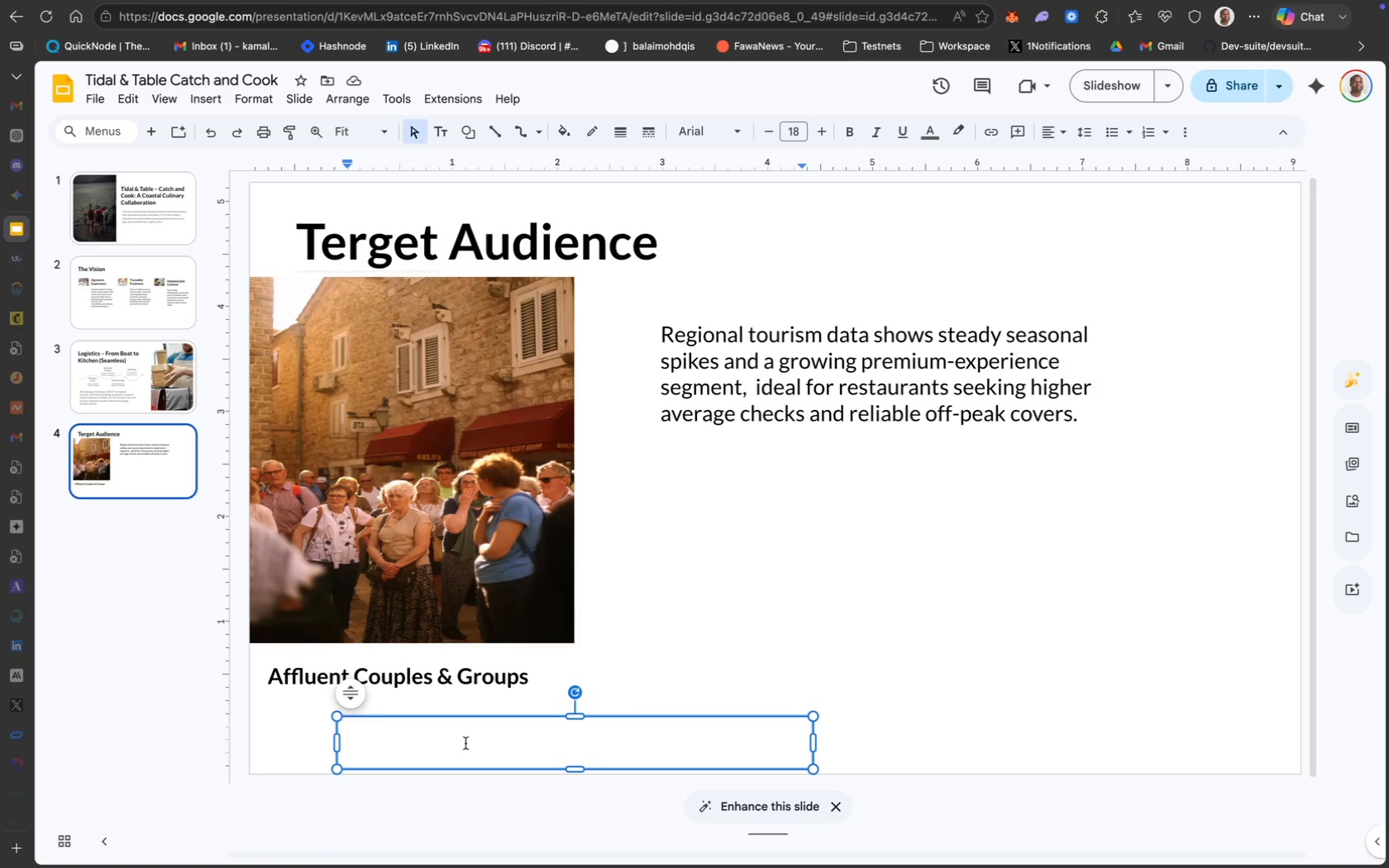 
left_click_drag(start_coordinate=[819, 804], to_coordinate=[1347, 818])
 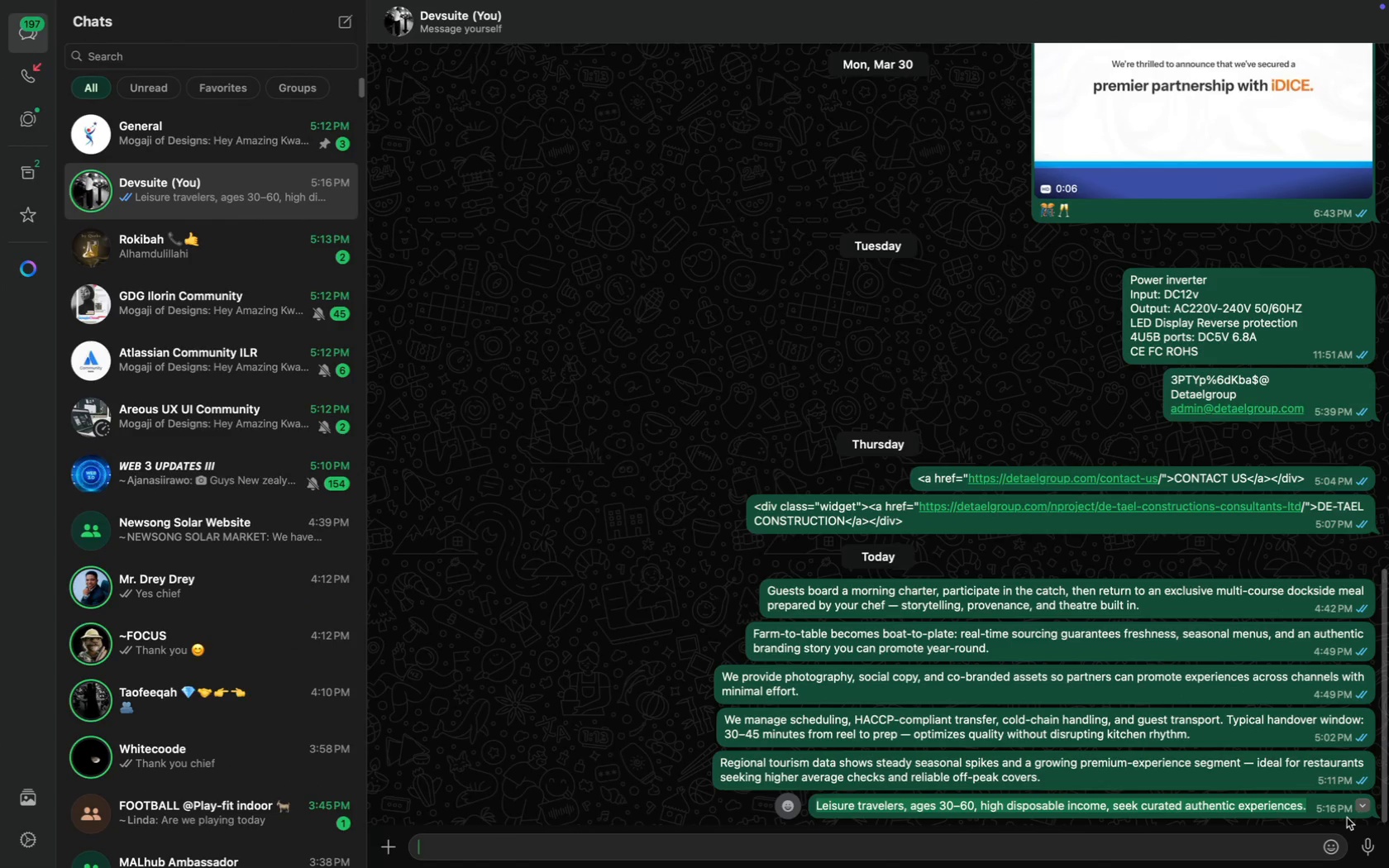 
key(Meta+C)
 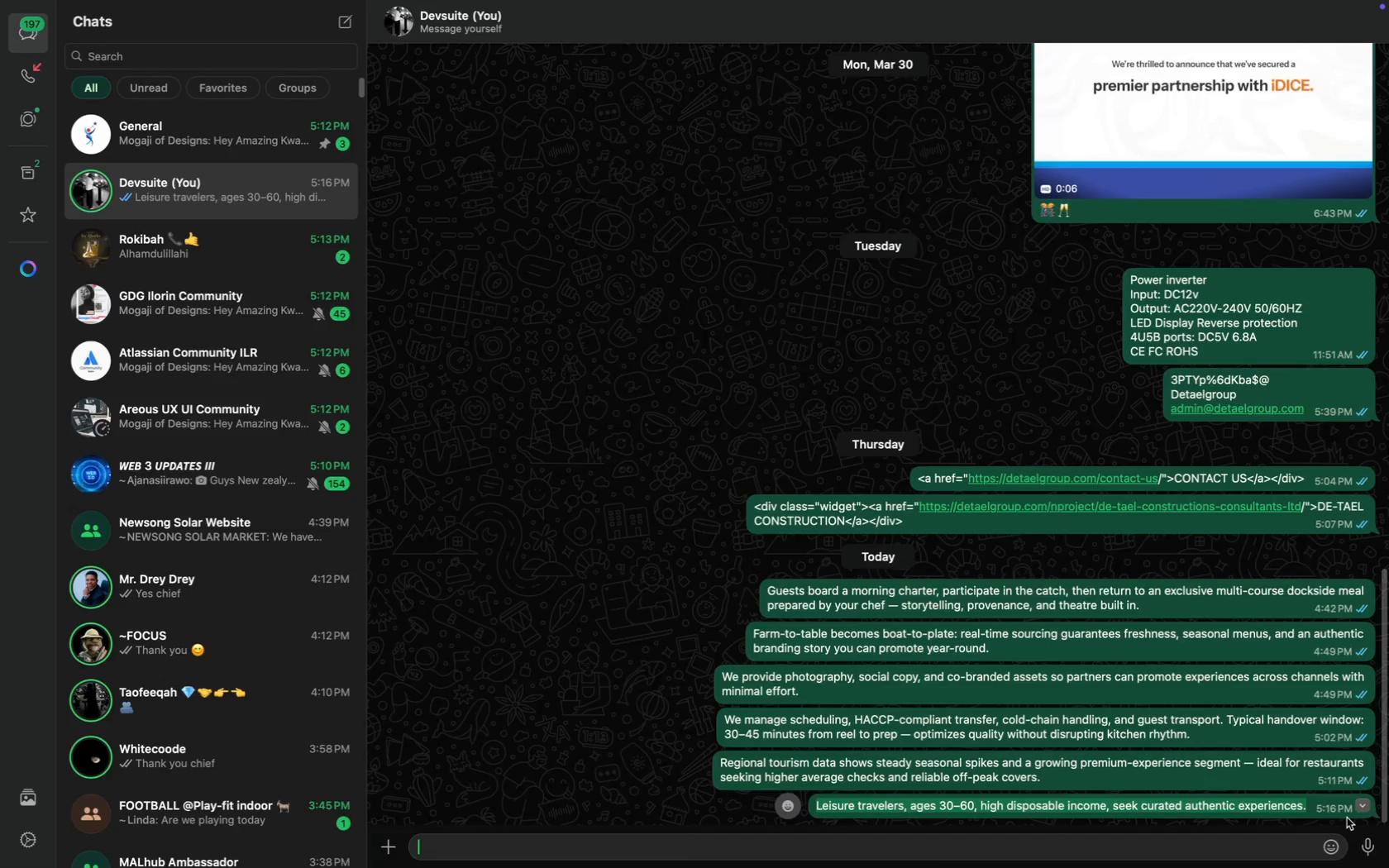 
key(Meta+C)
 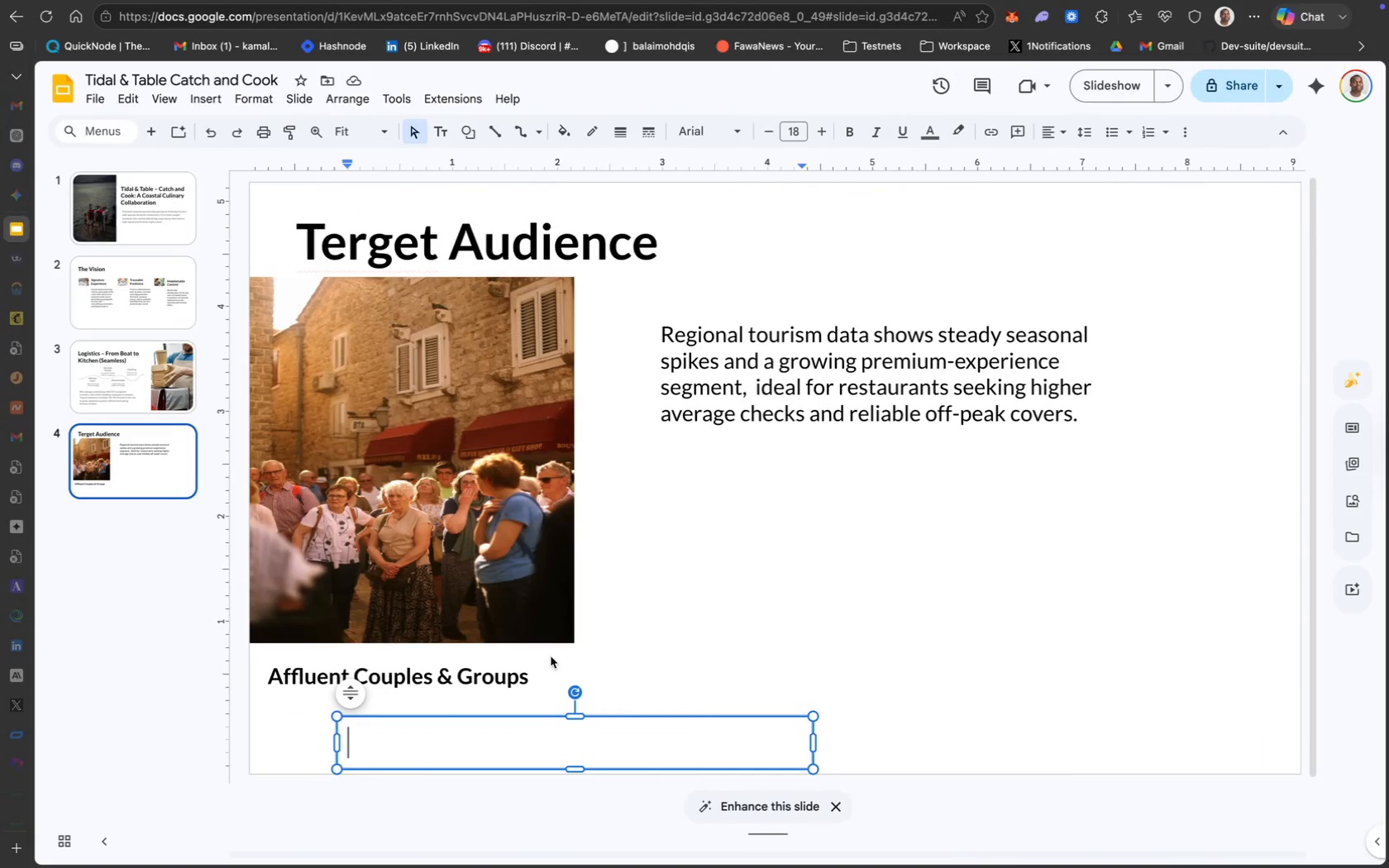 
key(Meta+V)
 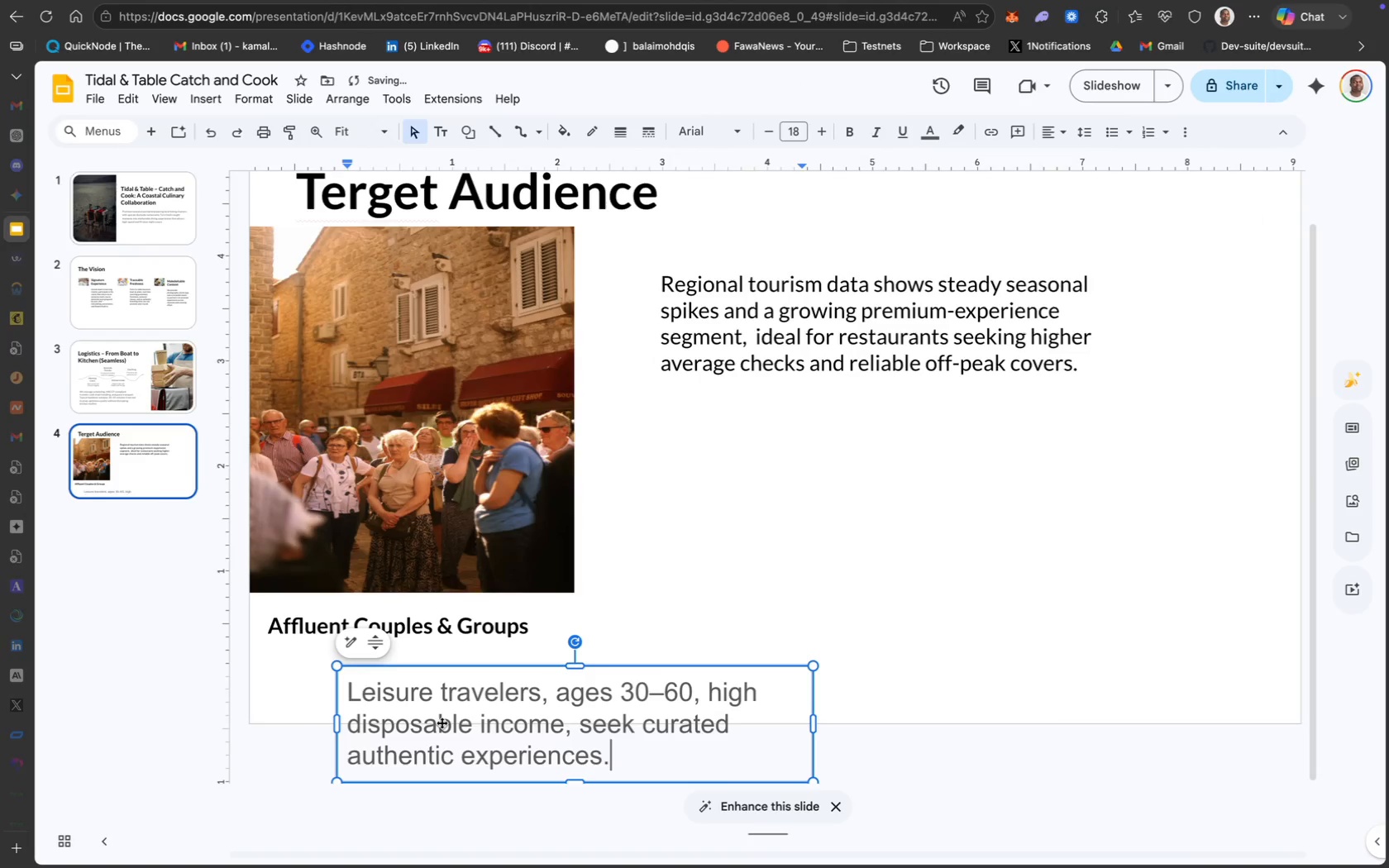 
key(Meta+A)
 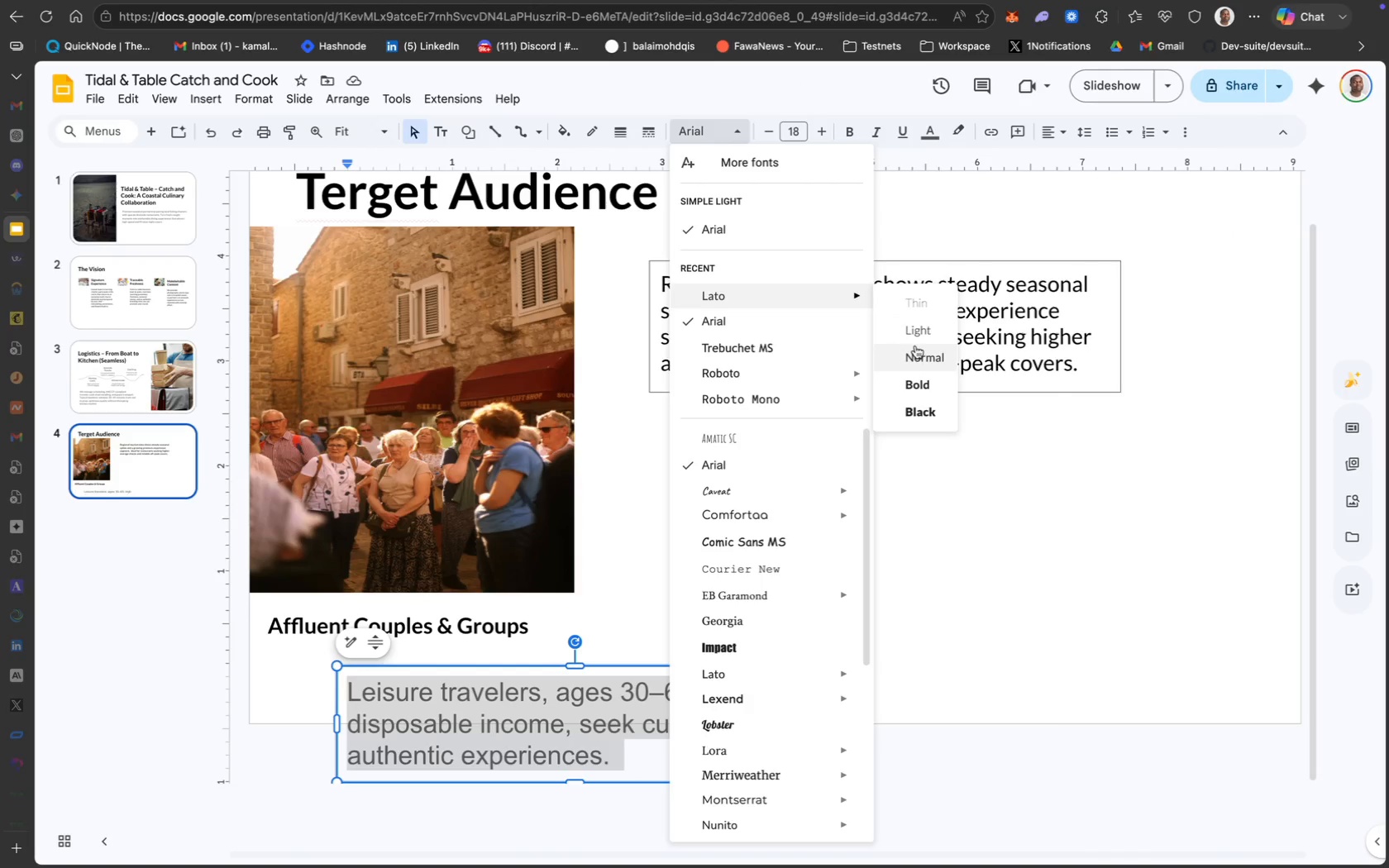 
wait(7.46)
 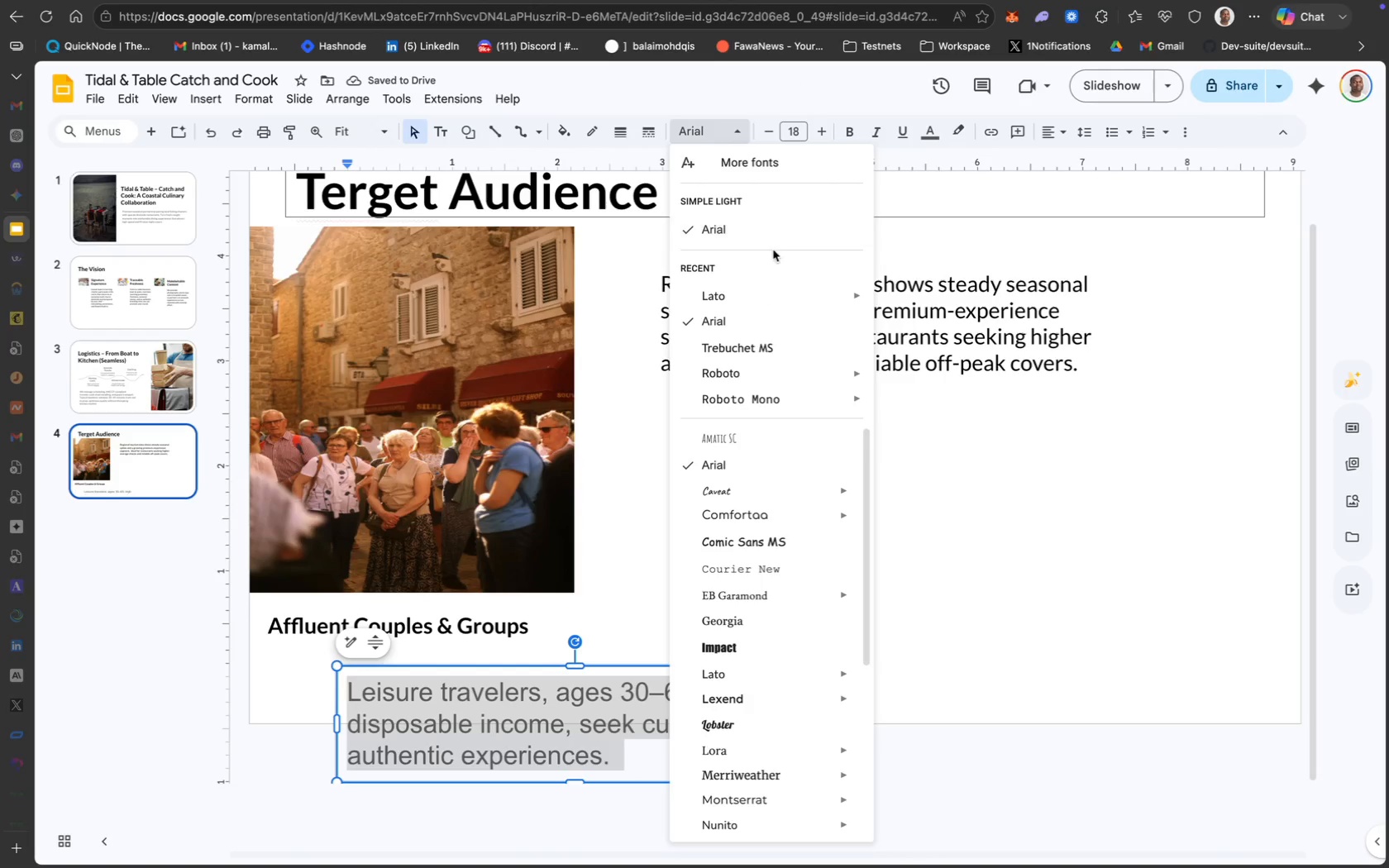 
left_click([921, 356])
 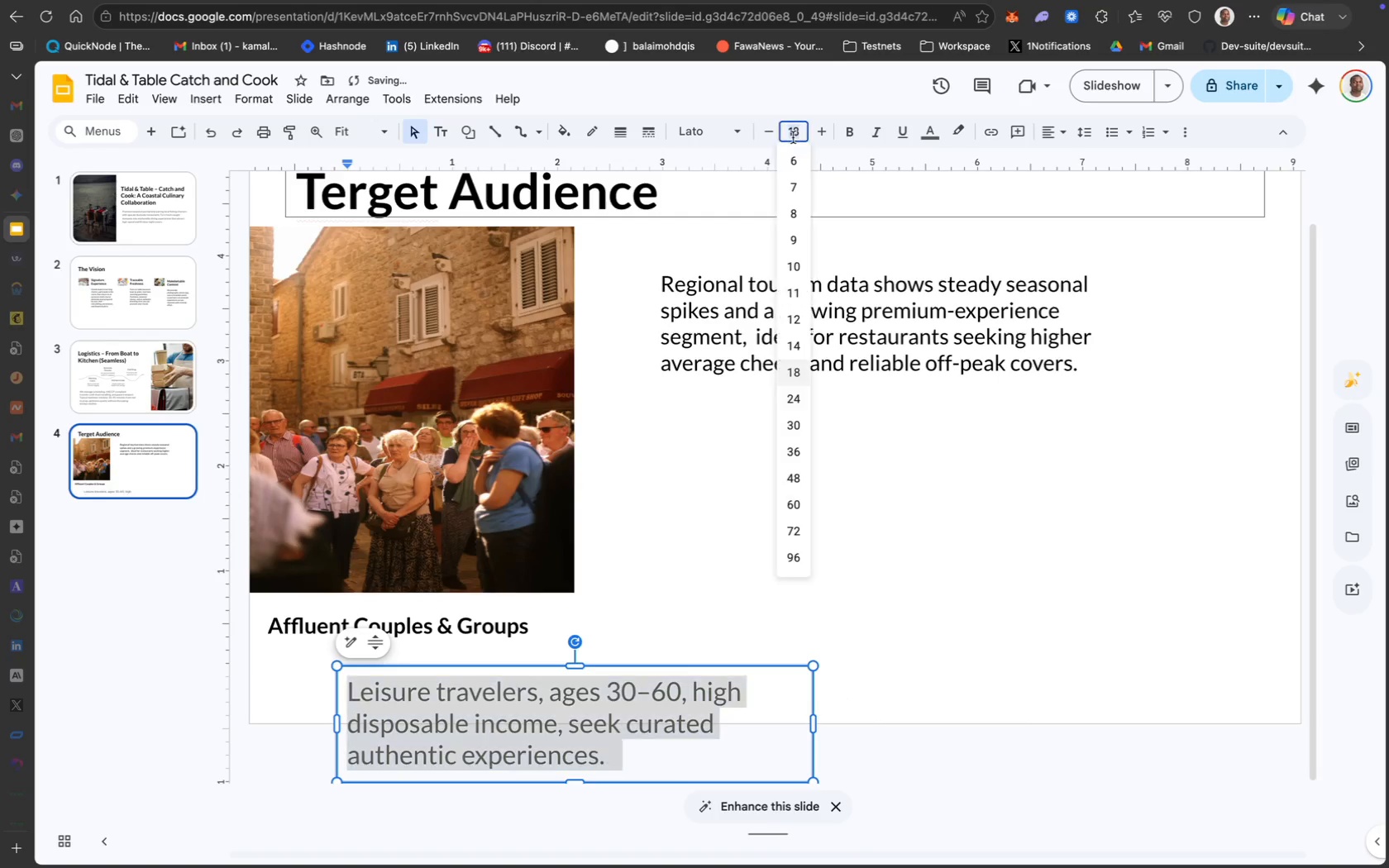 
type(10)
 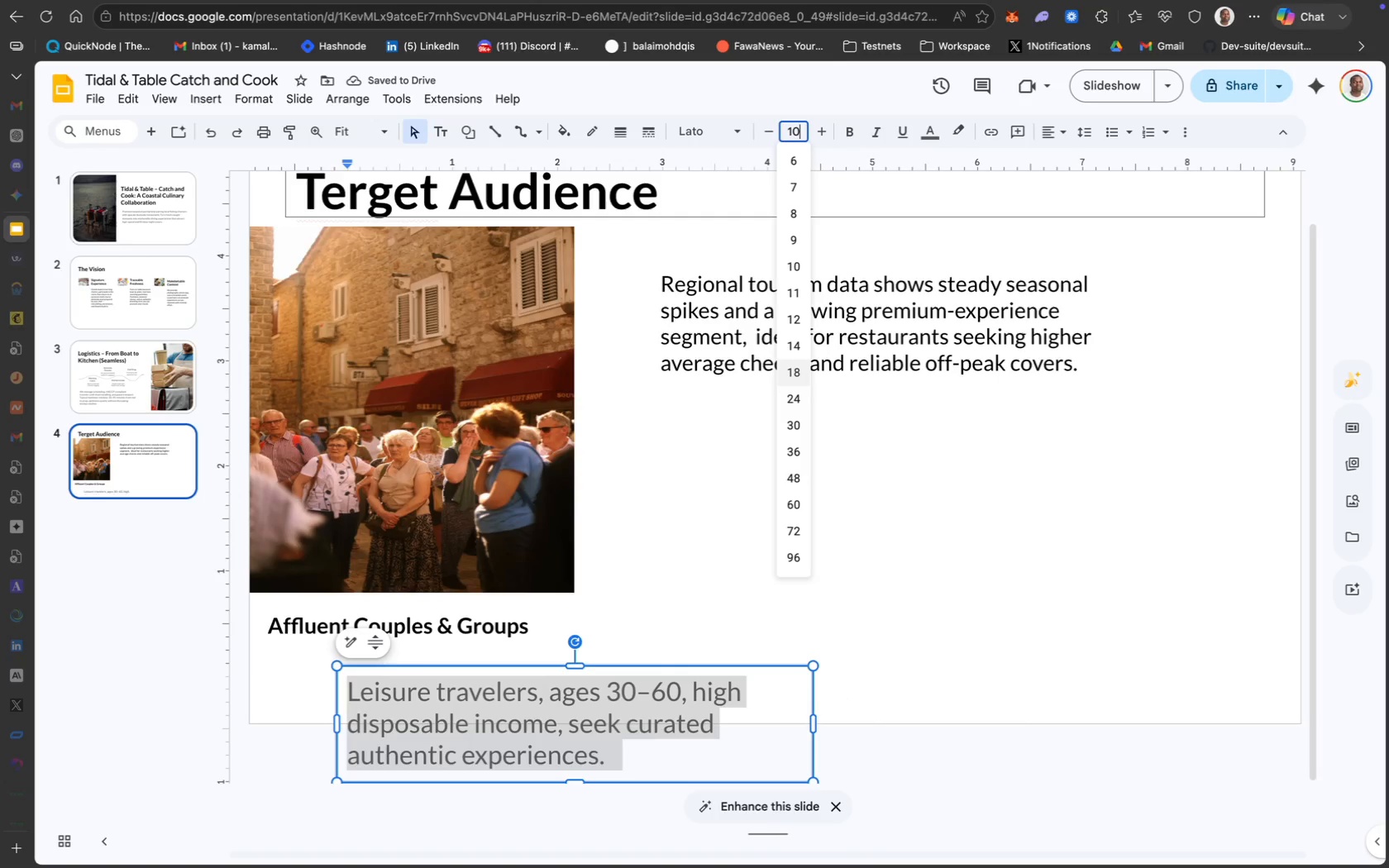 
key(Enter)
 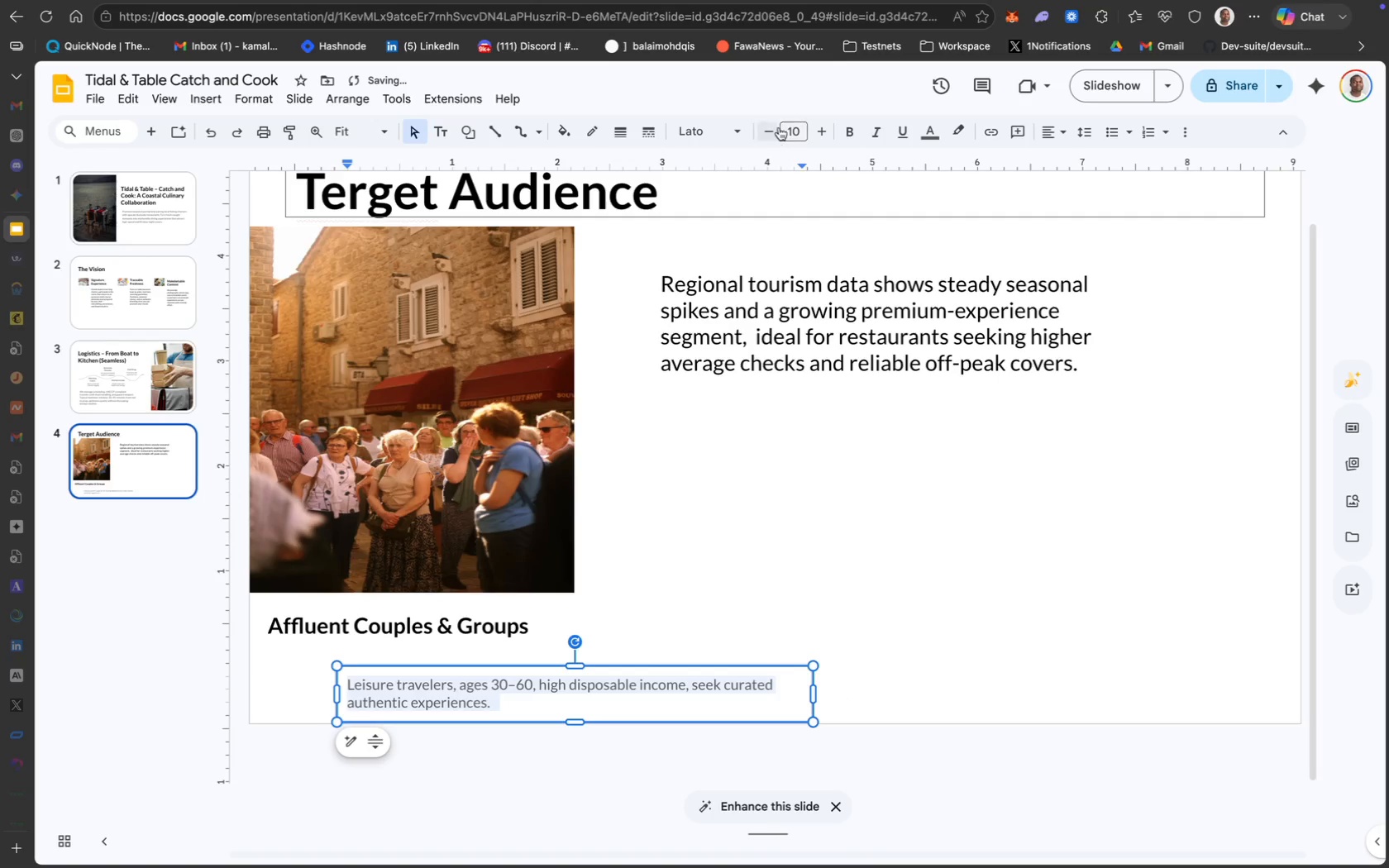 
left_click([794, 123])
 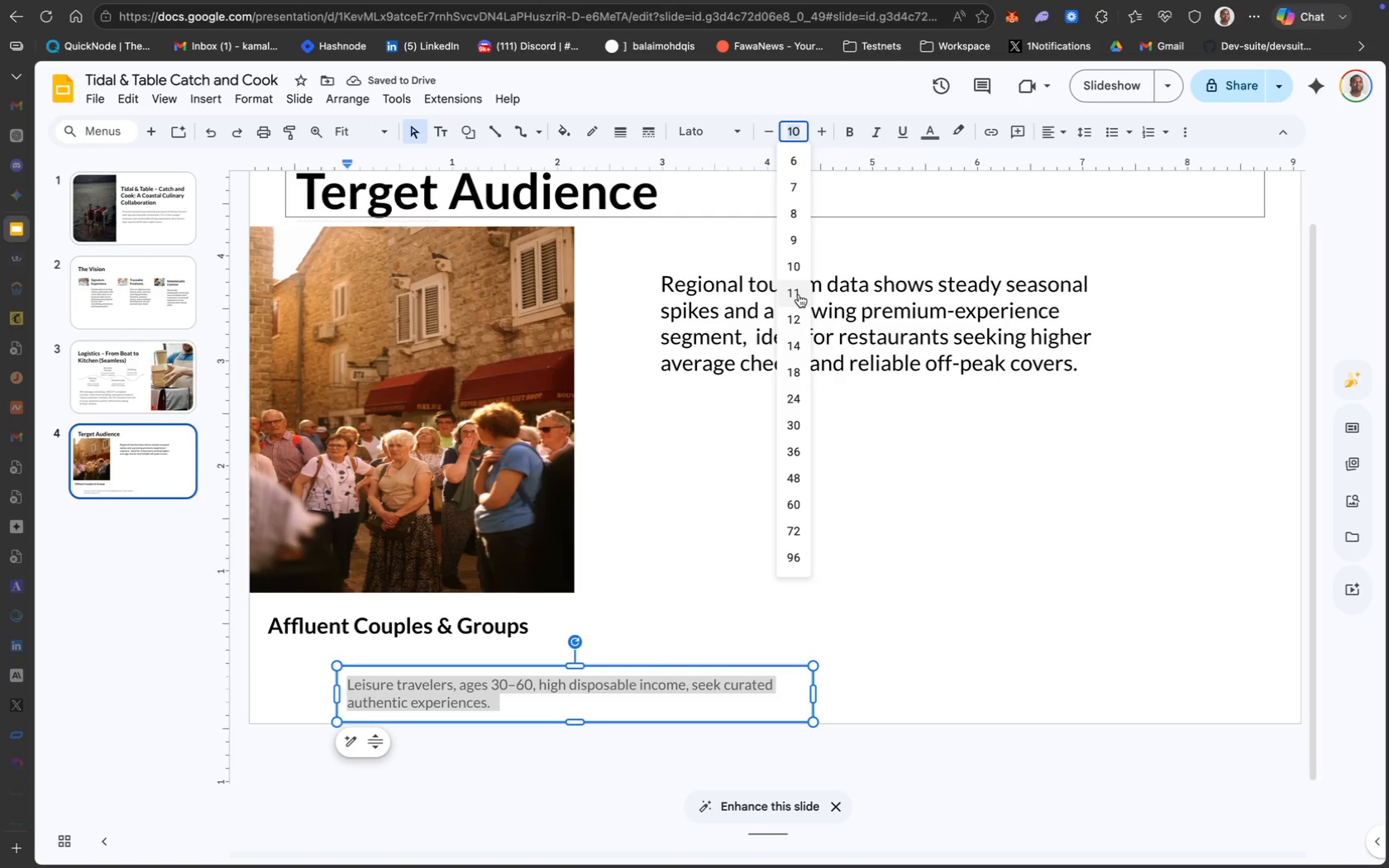 
left_click([799, 294])
 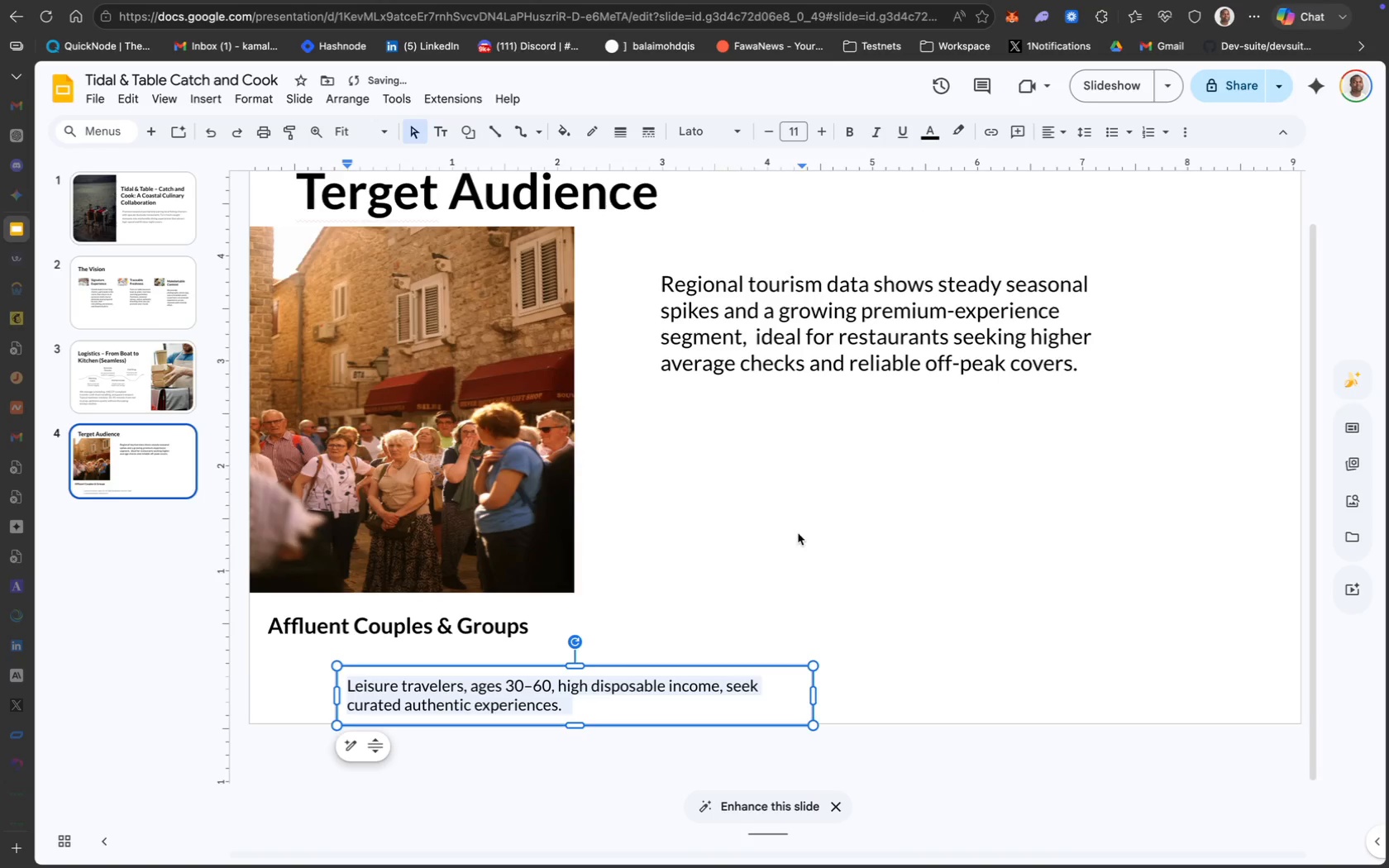 
wait(5.65)
 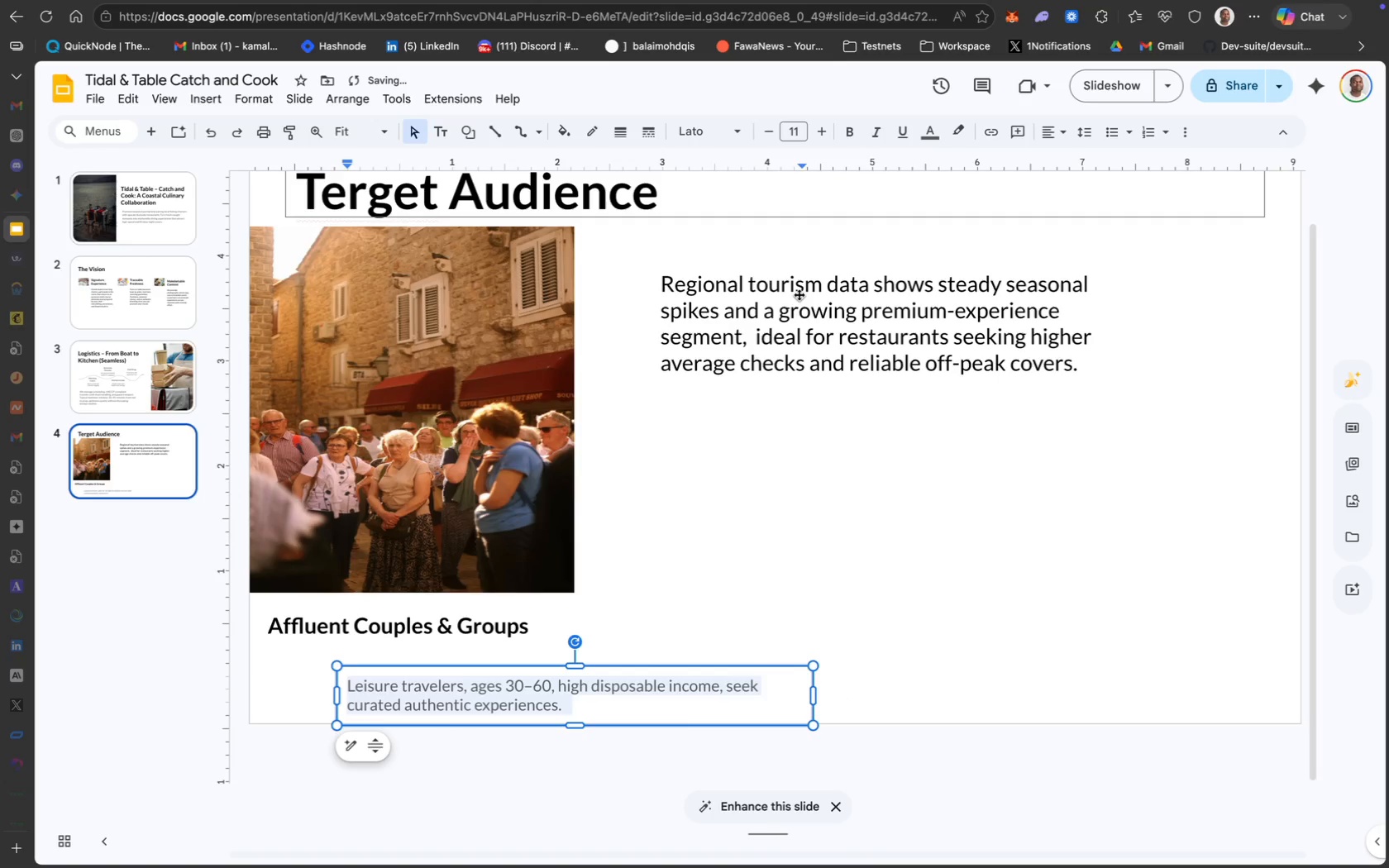 
left_click_drag(start_coordinate=[813, 694], to_coordinate=[672, 691])
 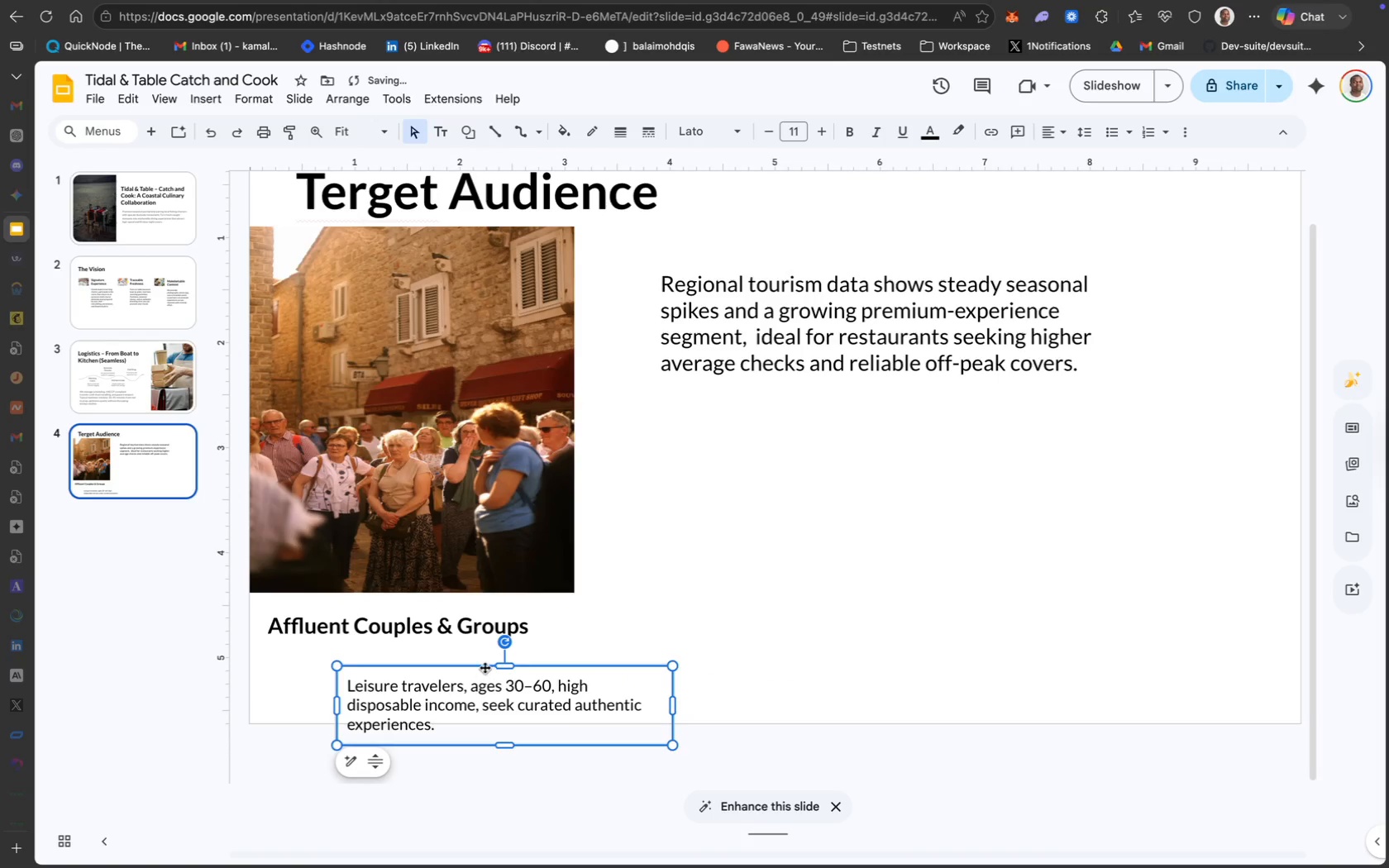 
left_click_drag(start_coordinate=[484, 667], to_coordinate=[408, 640])
 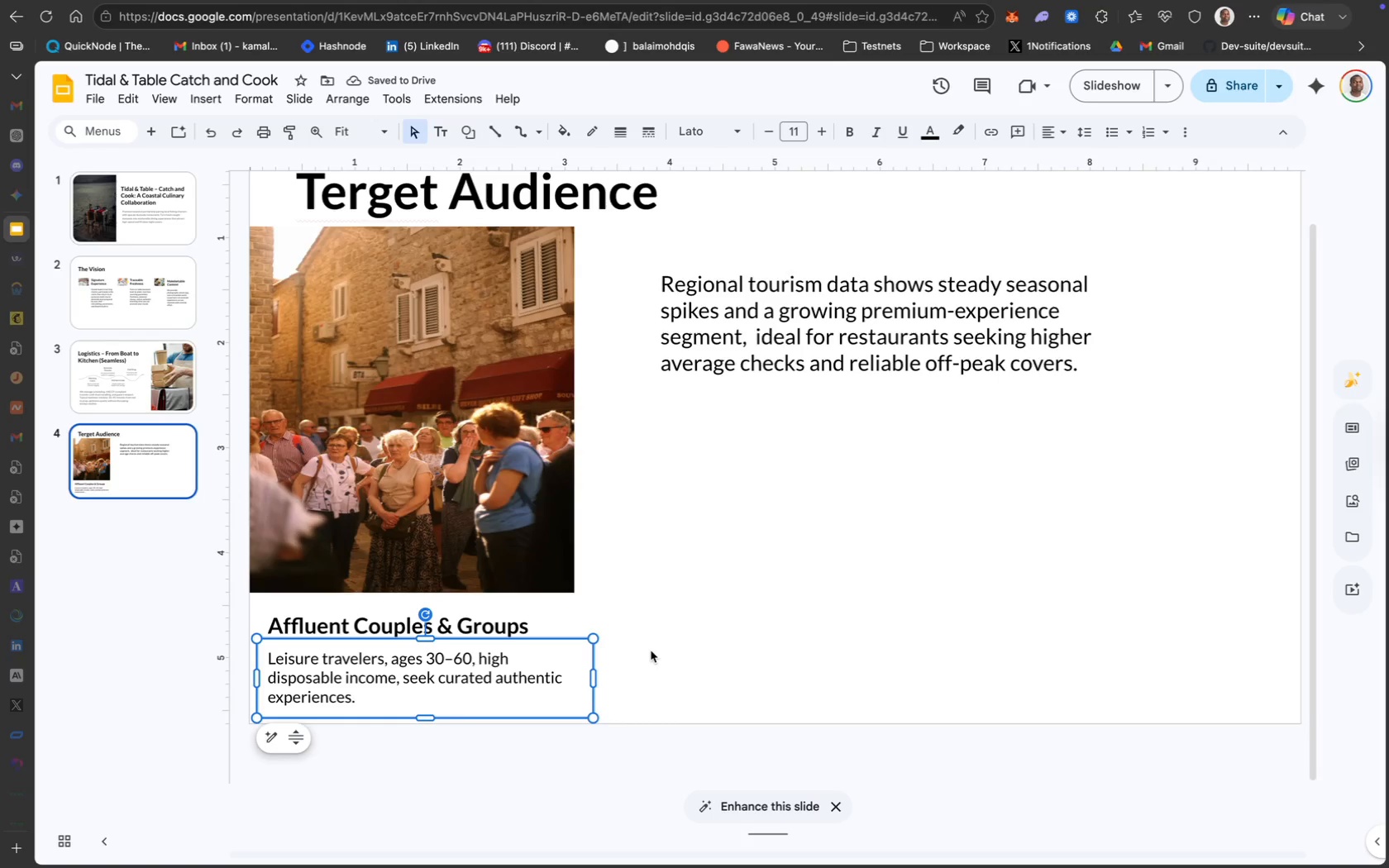 
wait(8.56)
 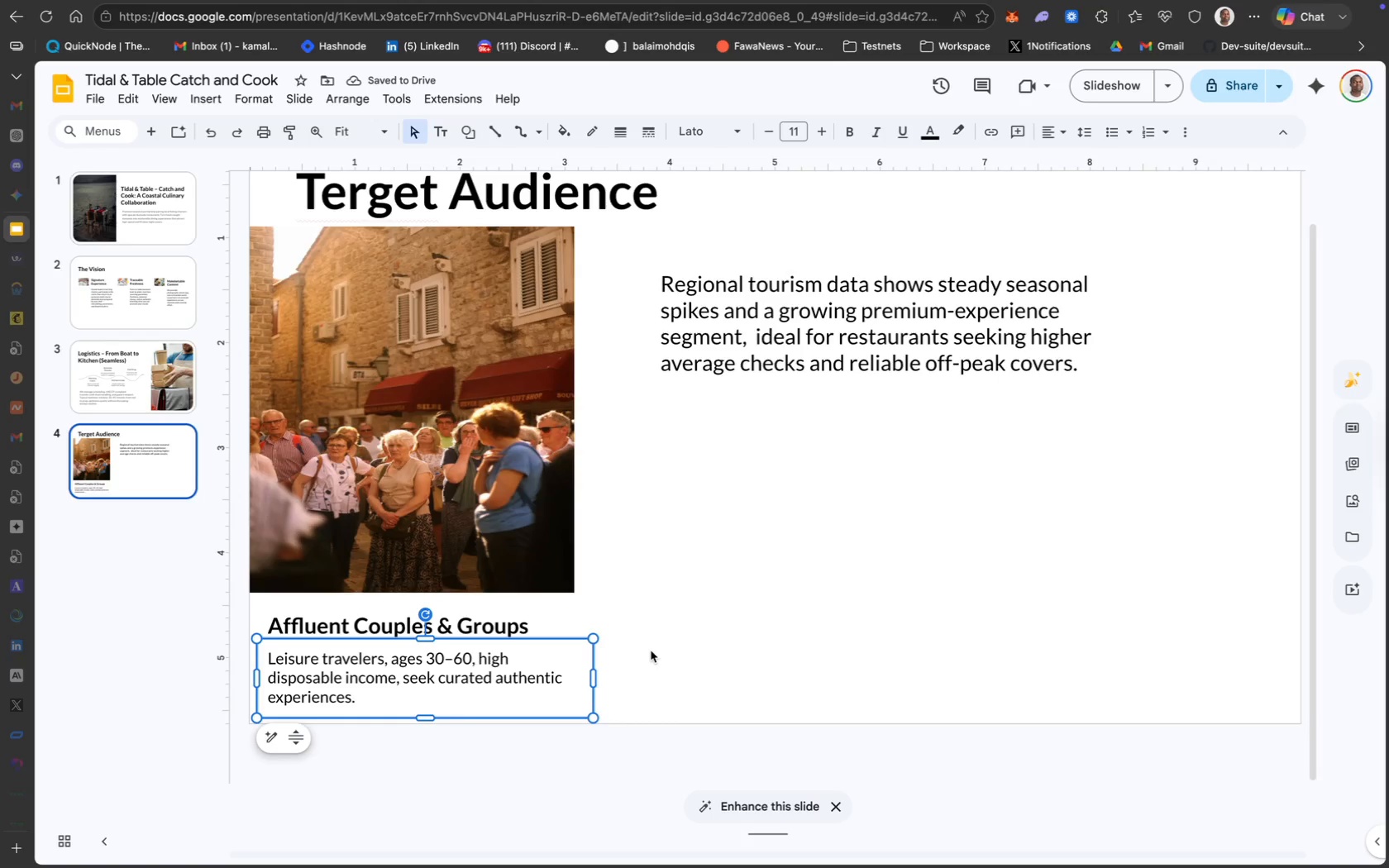 
left_click([522, 610])
 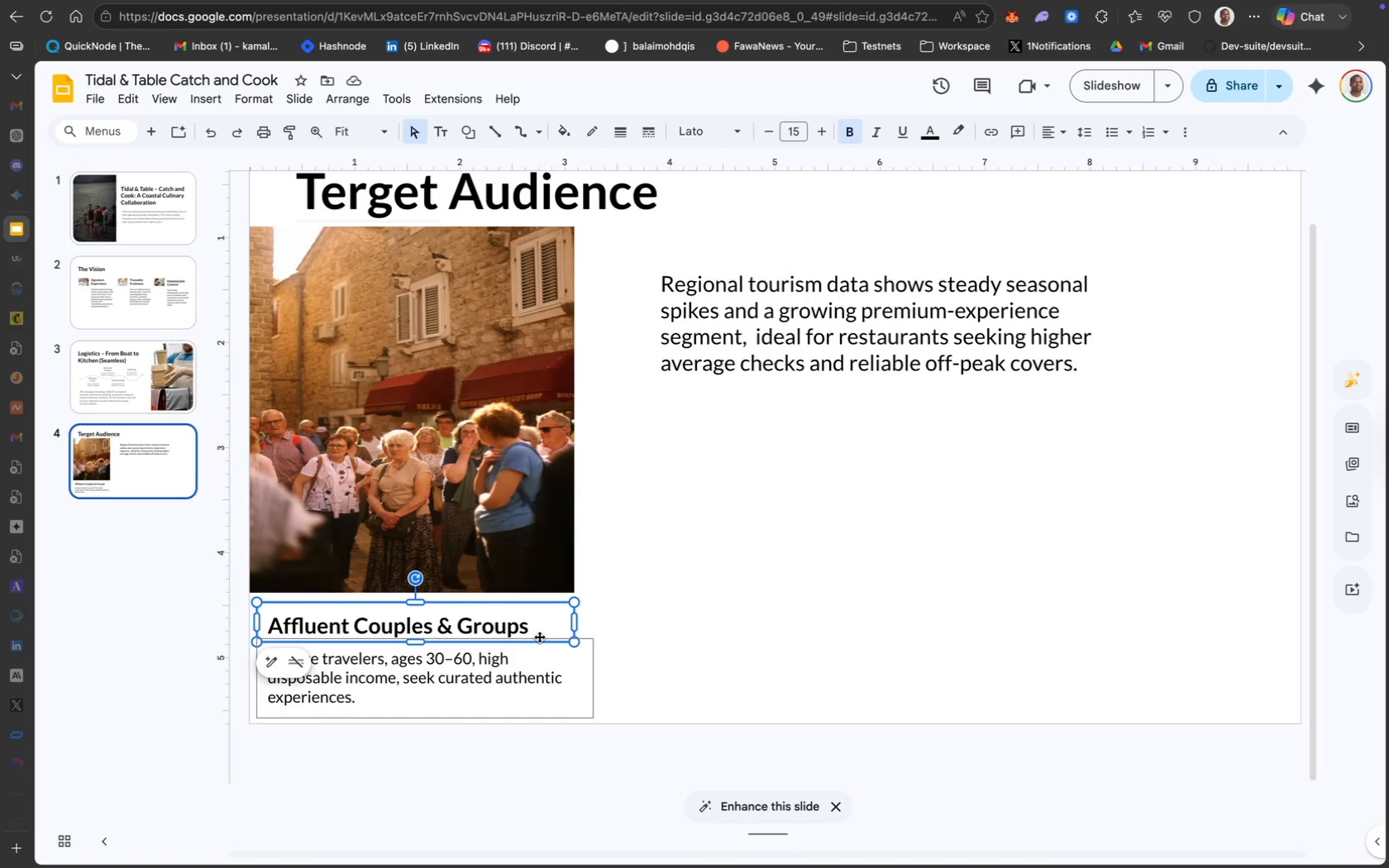 
left_click([542, 659])
 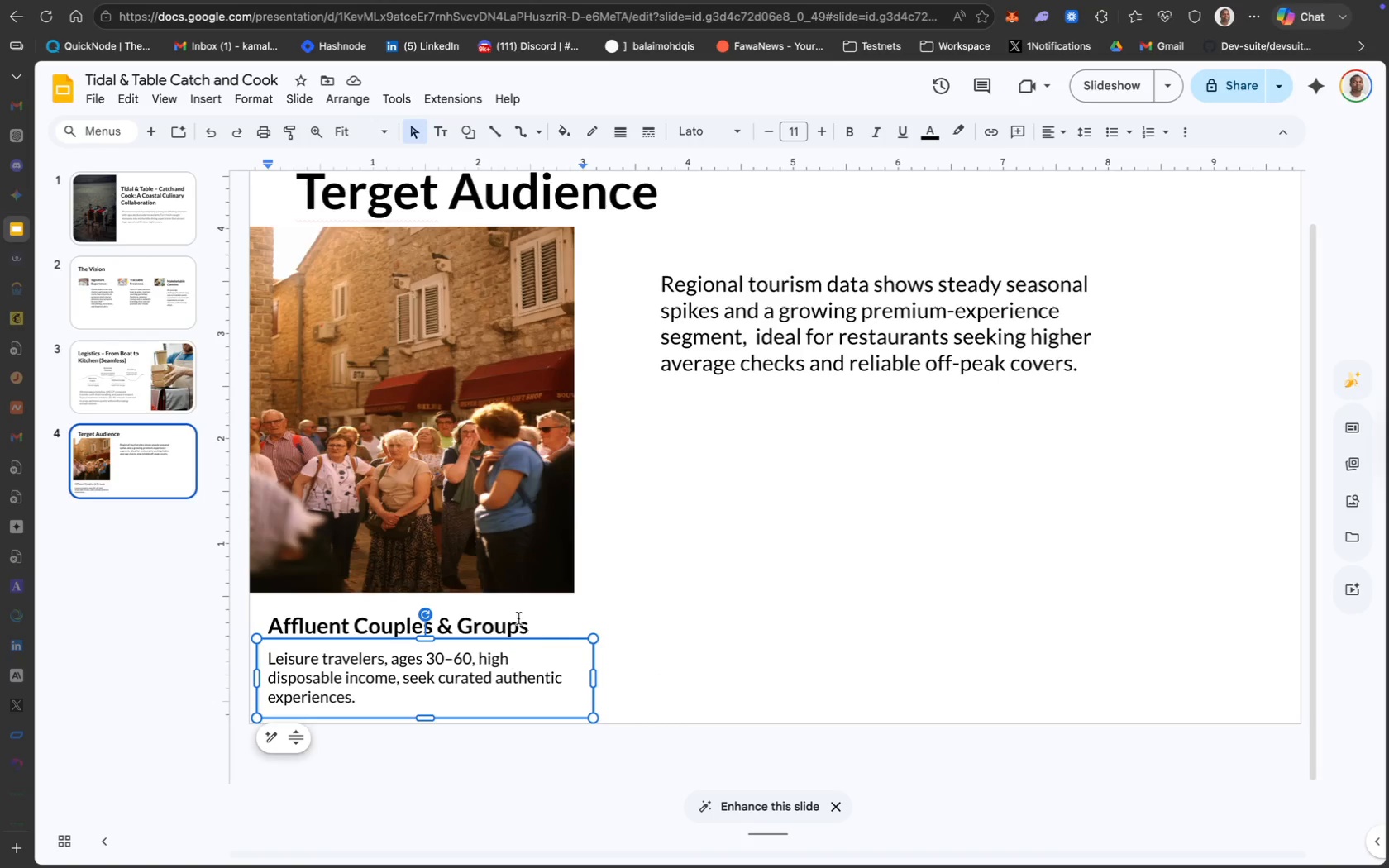 
left_click([512, 610])
 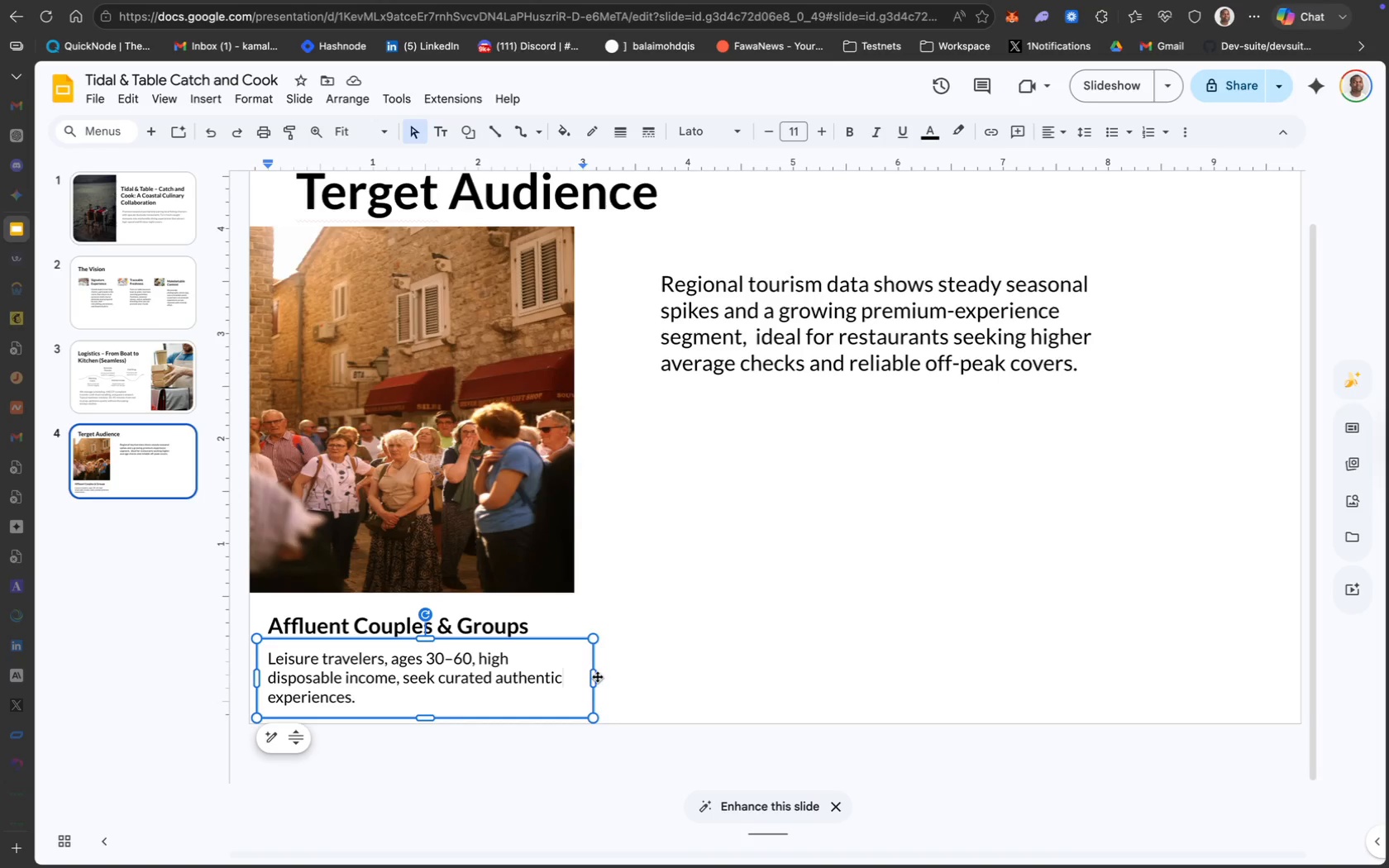 
left_click_drag(start_coordinate=[596, 678], to_coordinate=[577, 678])
 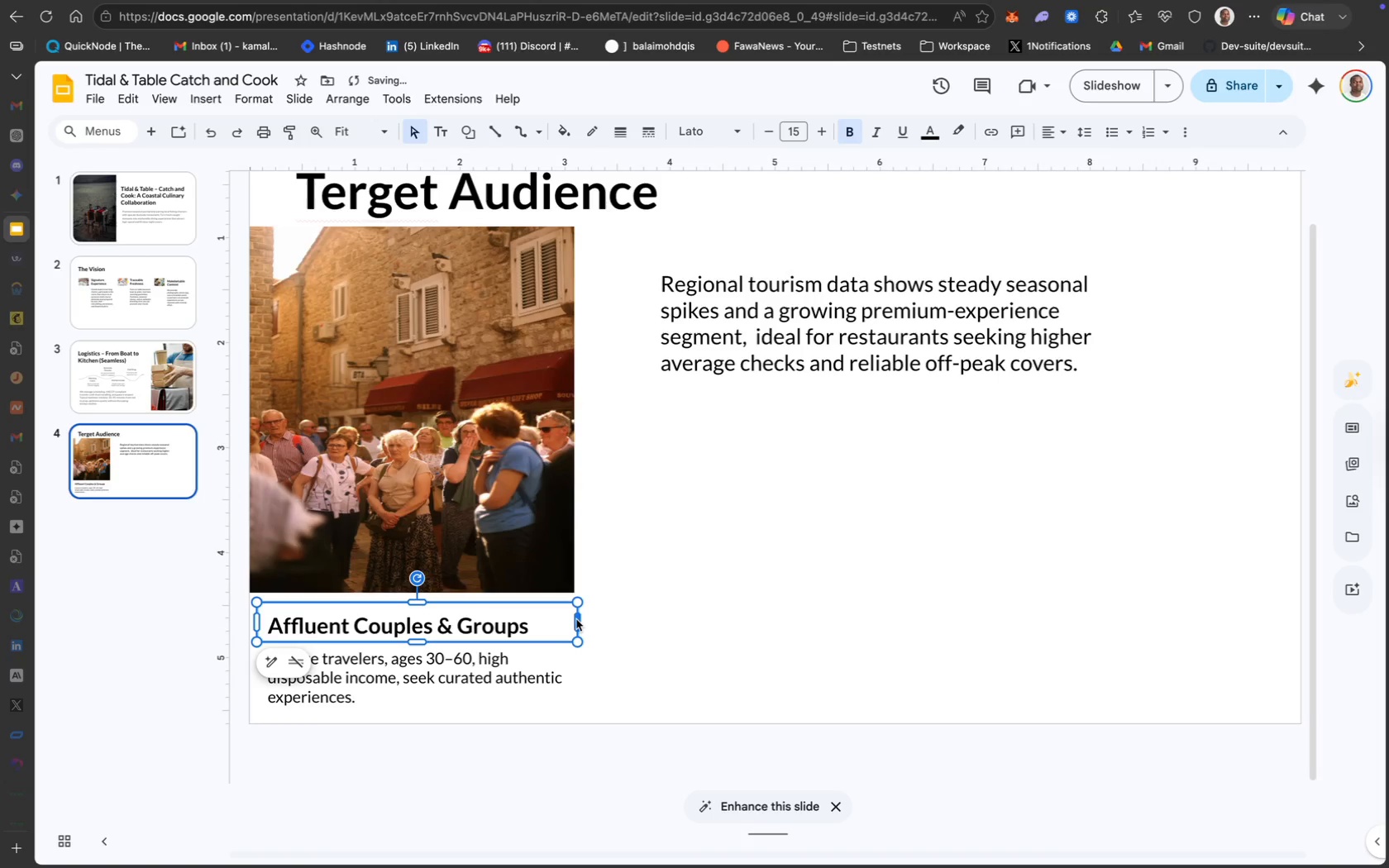 
left_click_drag(start_coordinate=[579, 620], to_coordinate=[572, 620])
 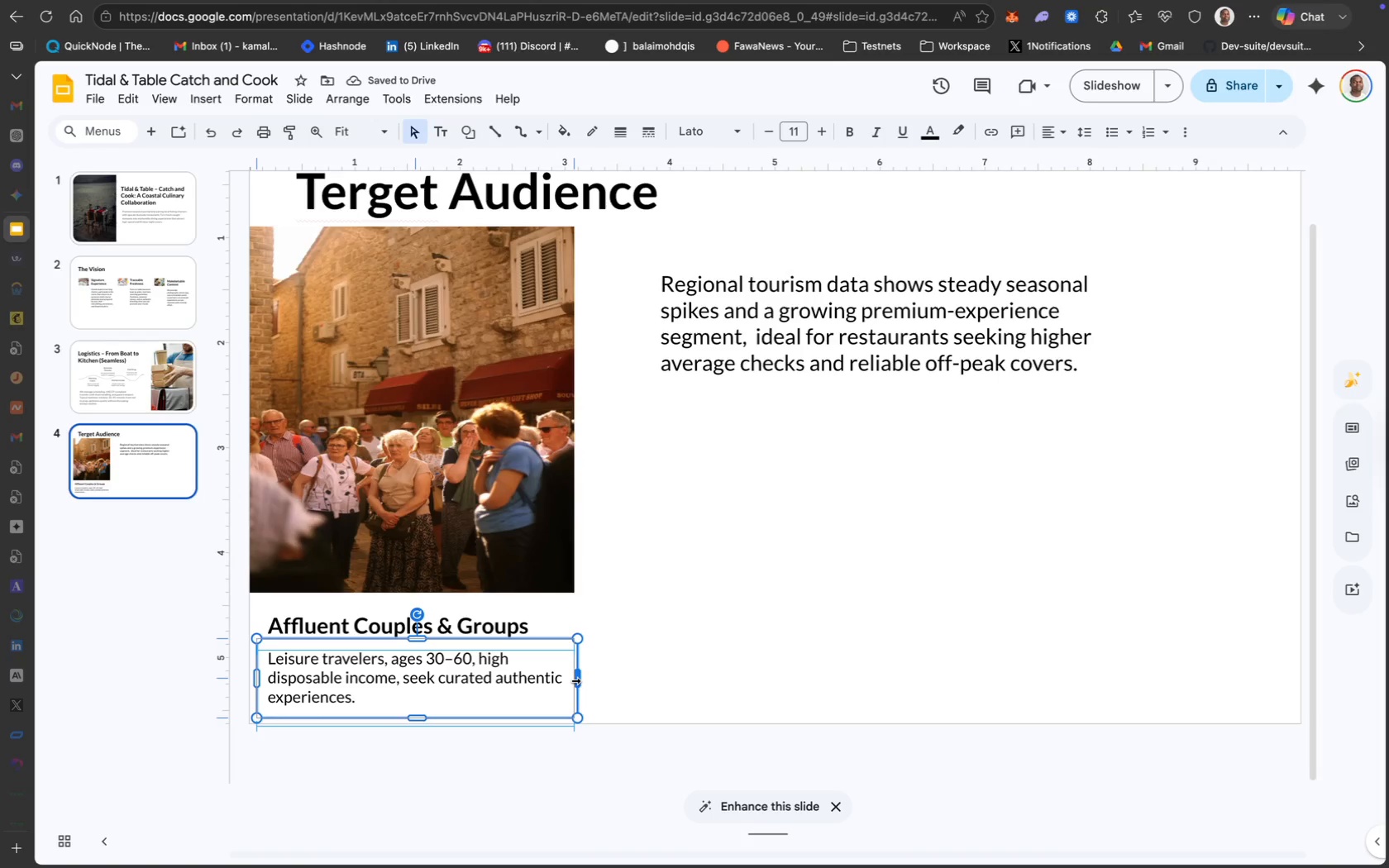 
left_click([515, 673])
 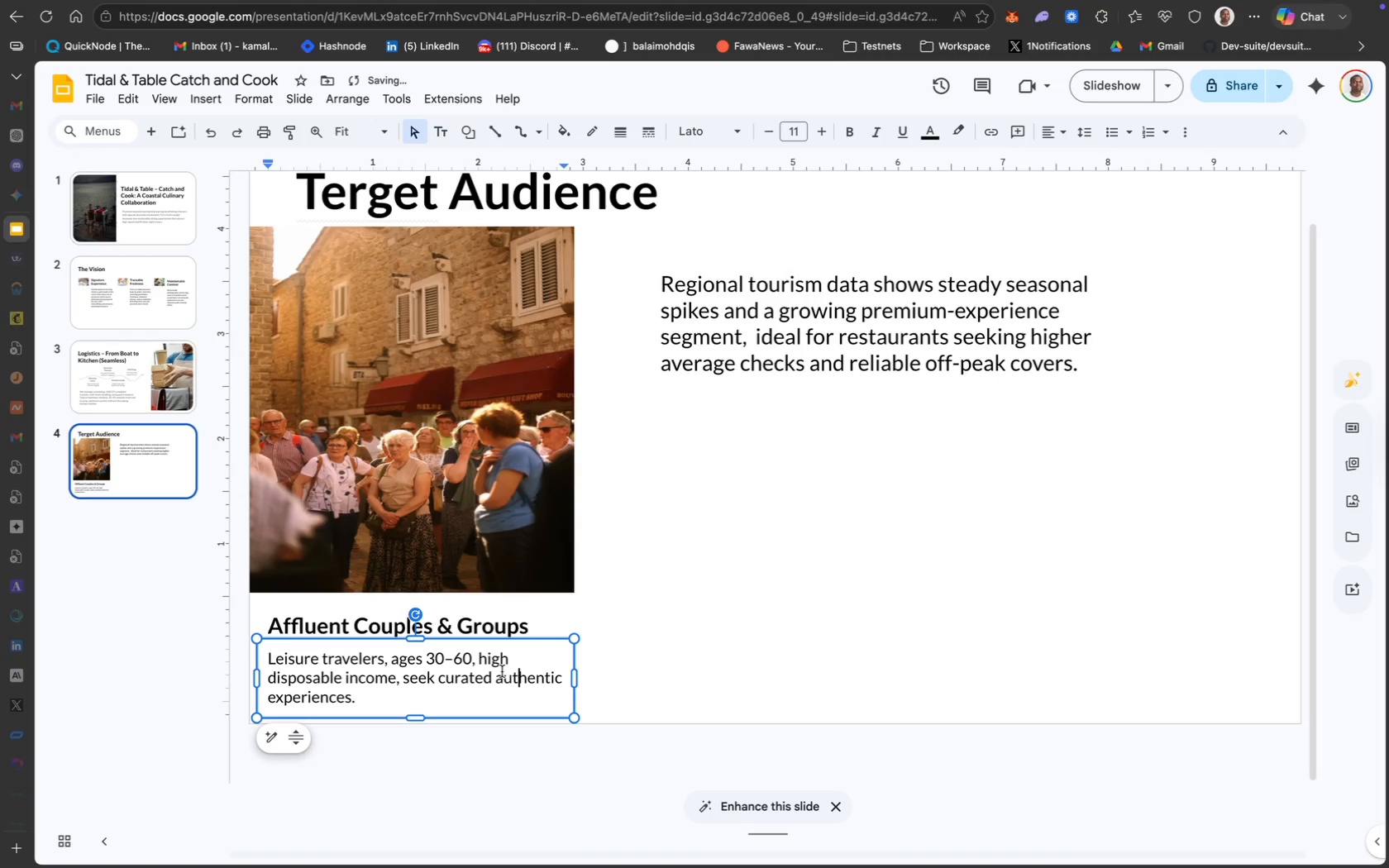 
key(Meta+CommandLeft)
 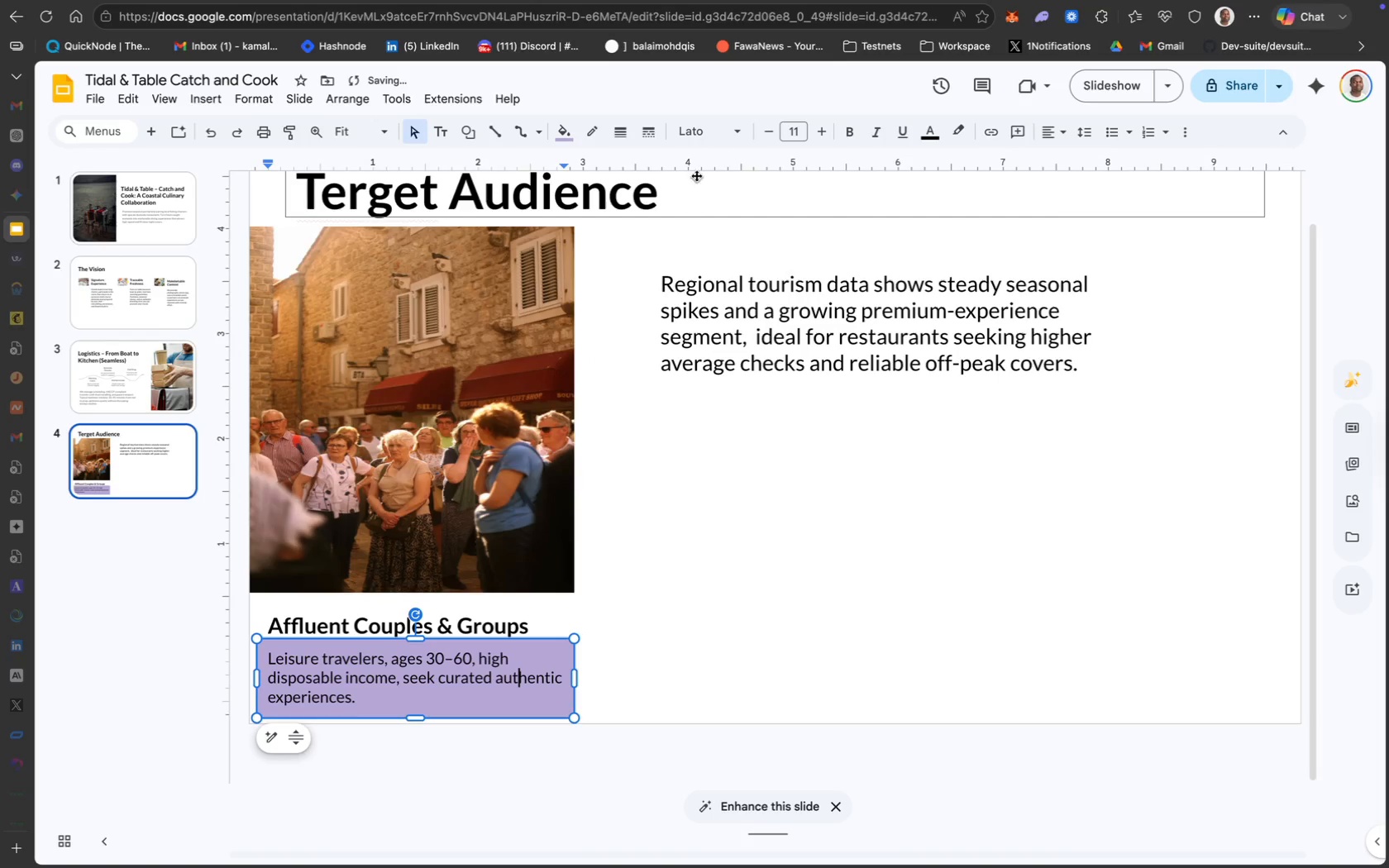 
wait(13.45)
 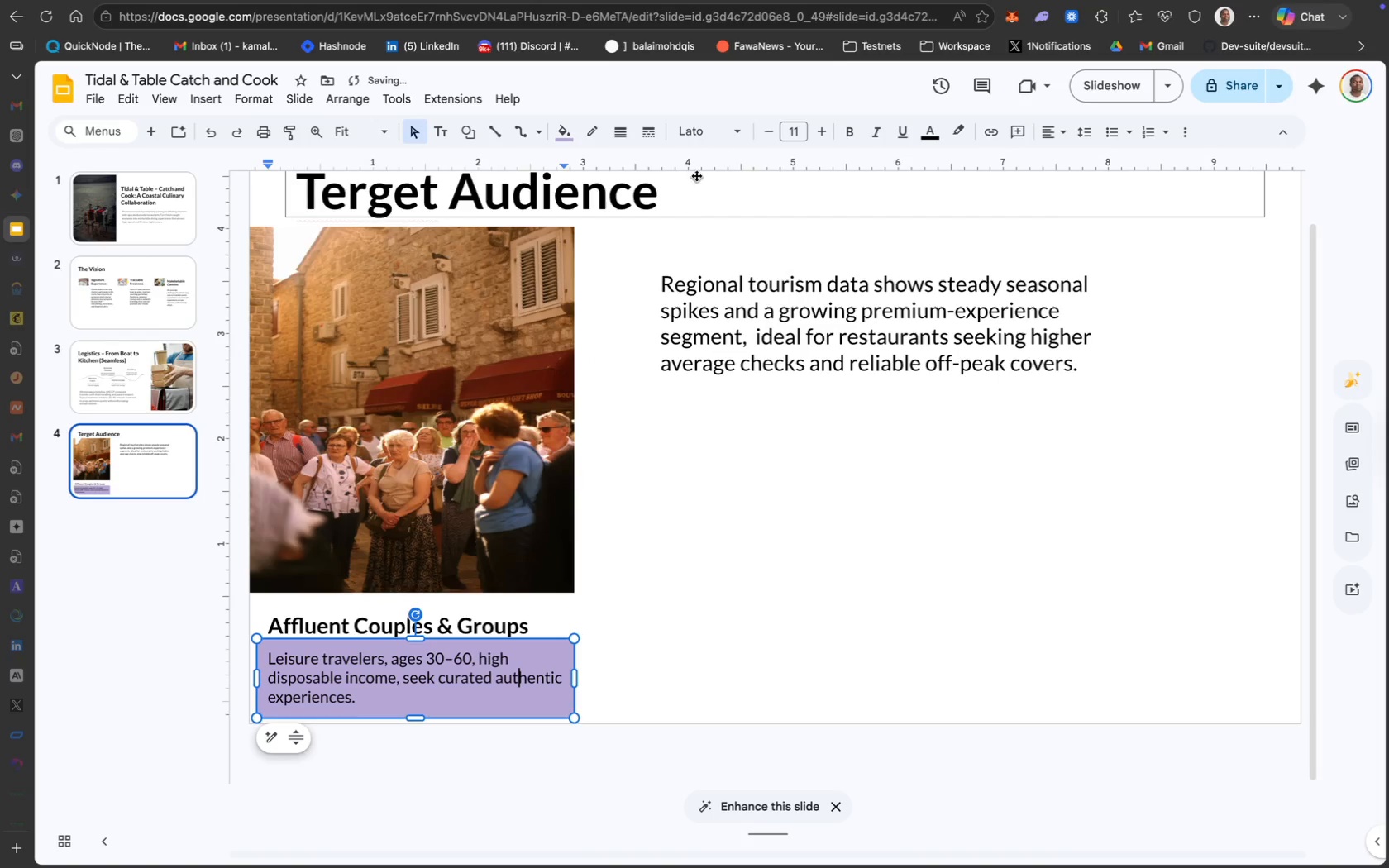 
left_click([567, 131])
 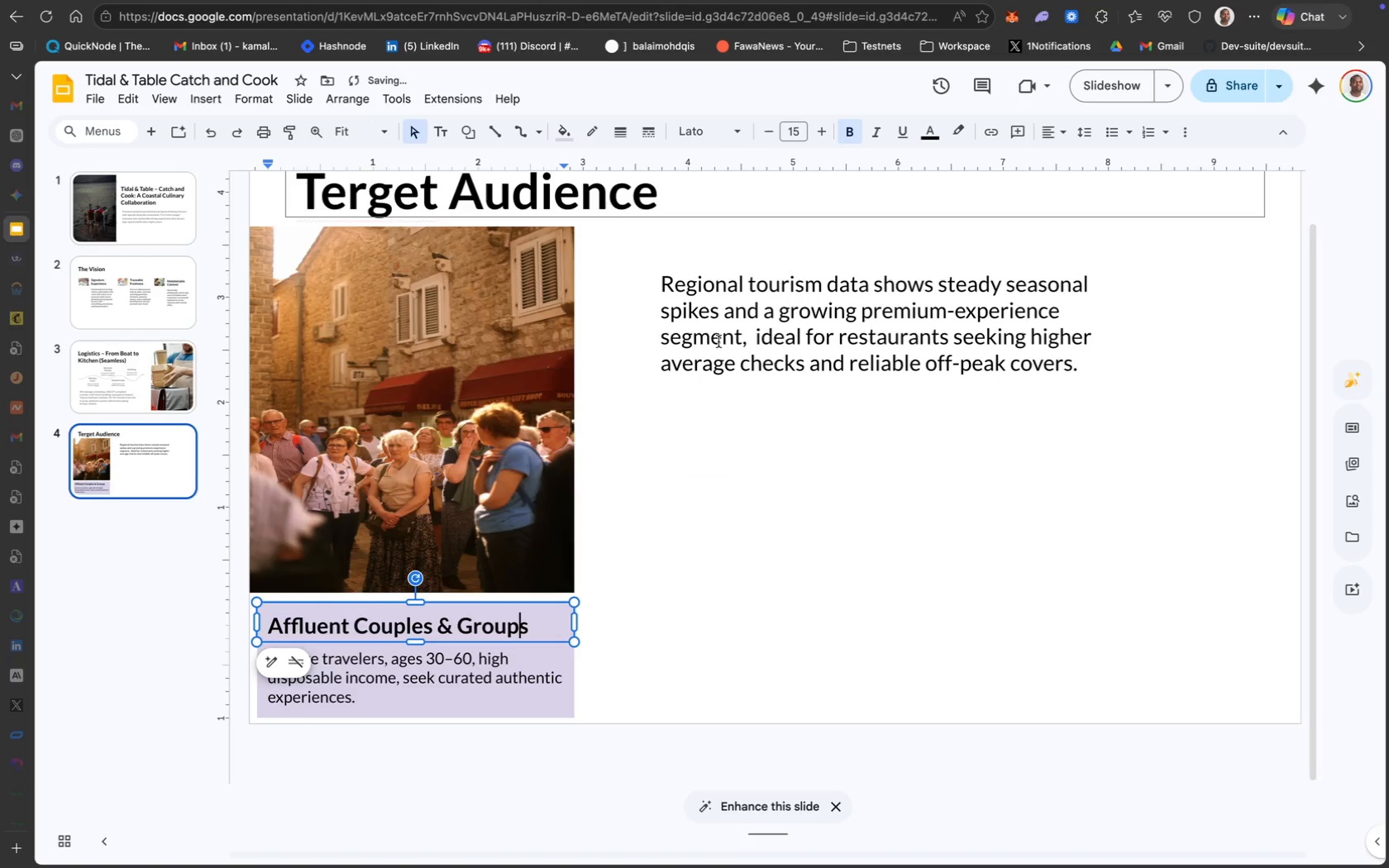 
left_click([681, 645])
 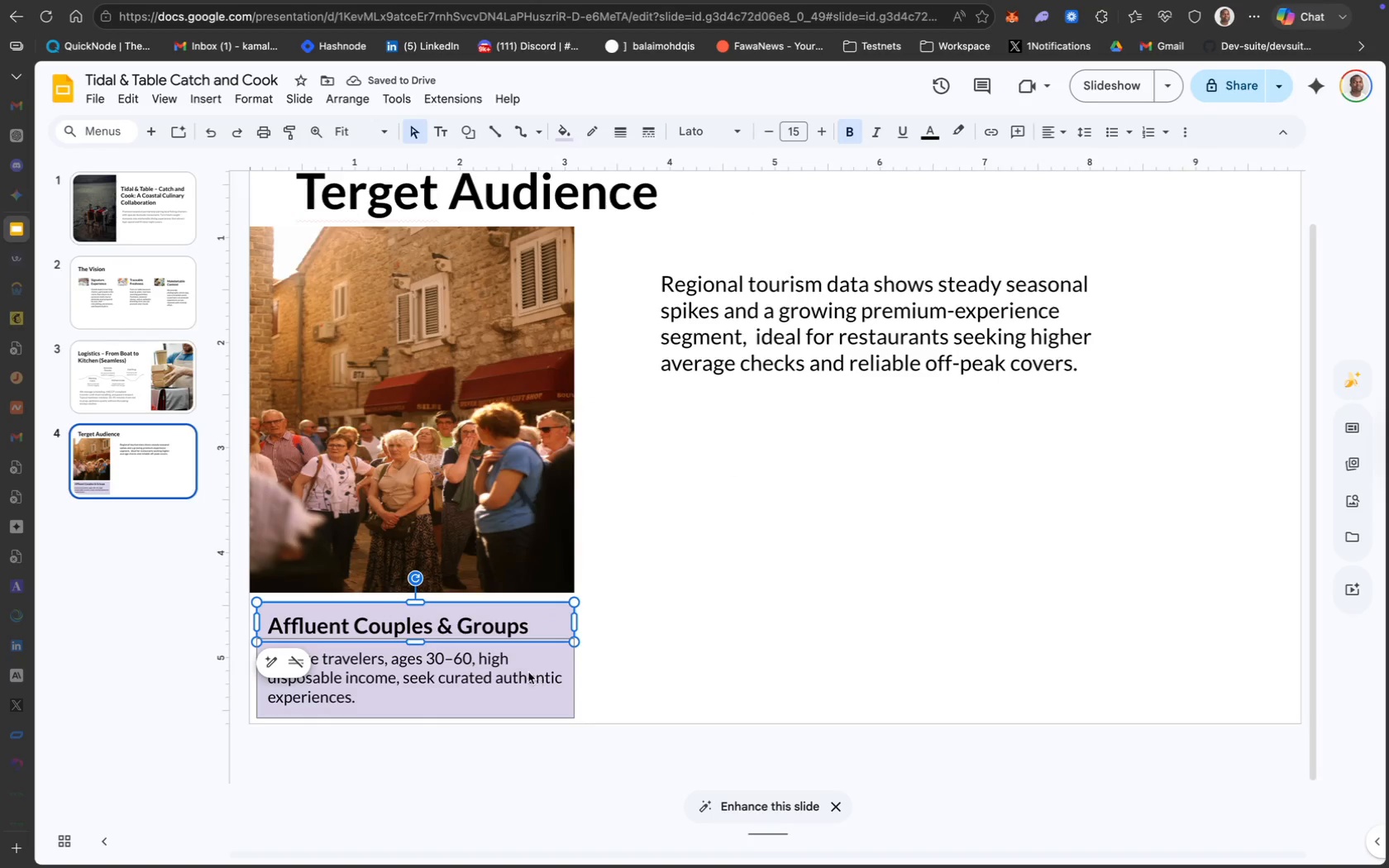 
hold_key(key=ShiftLeft, duration=0.83)
left_click([500, 675])
 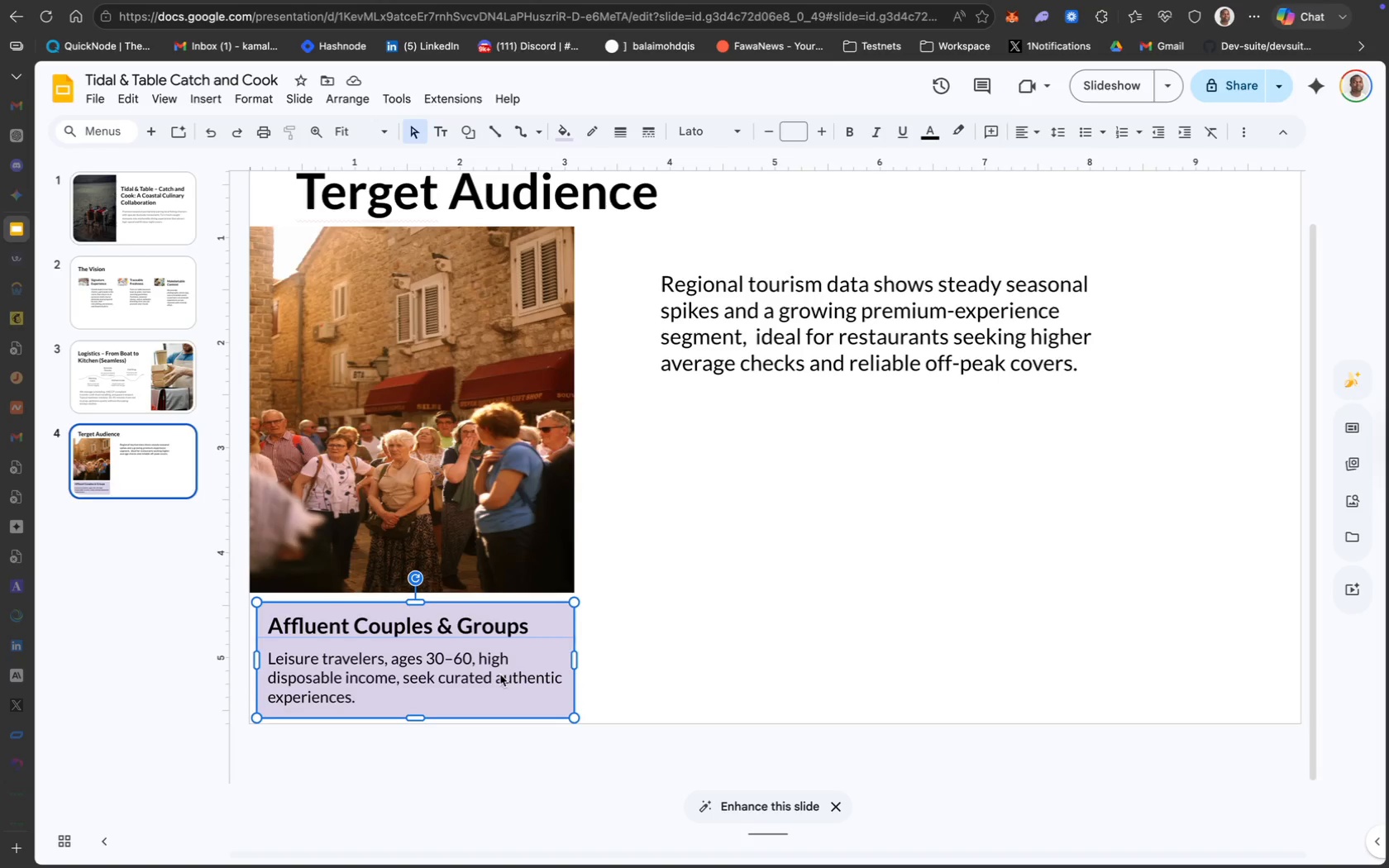 
key(Meta+D)
 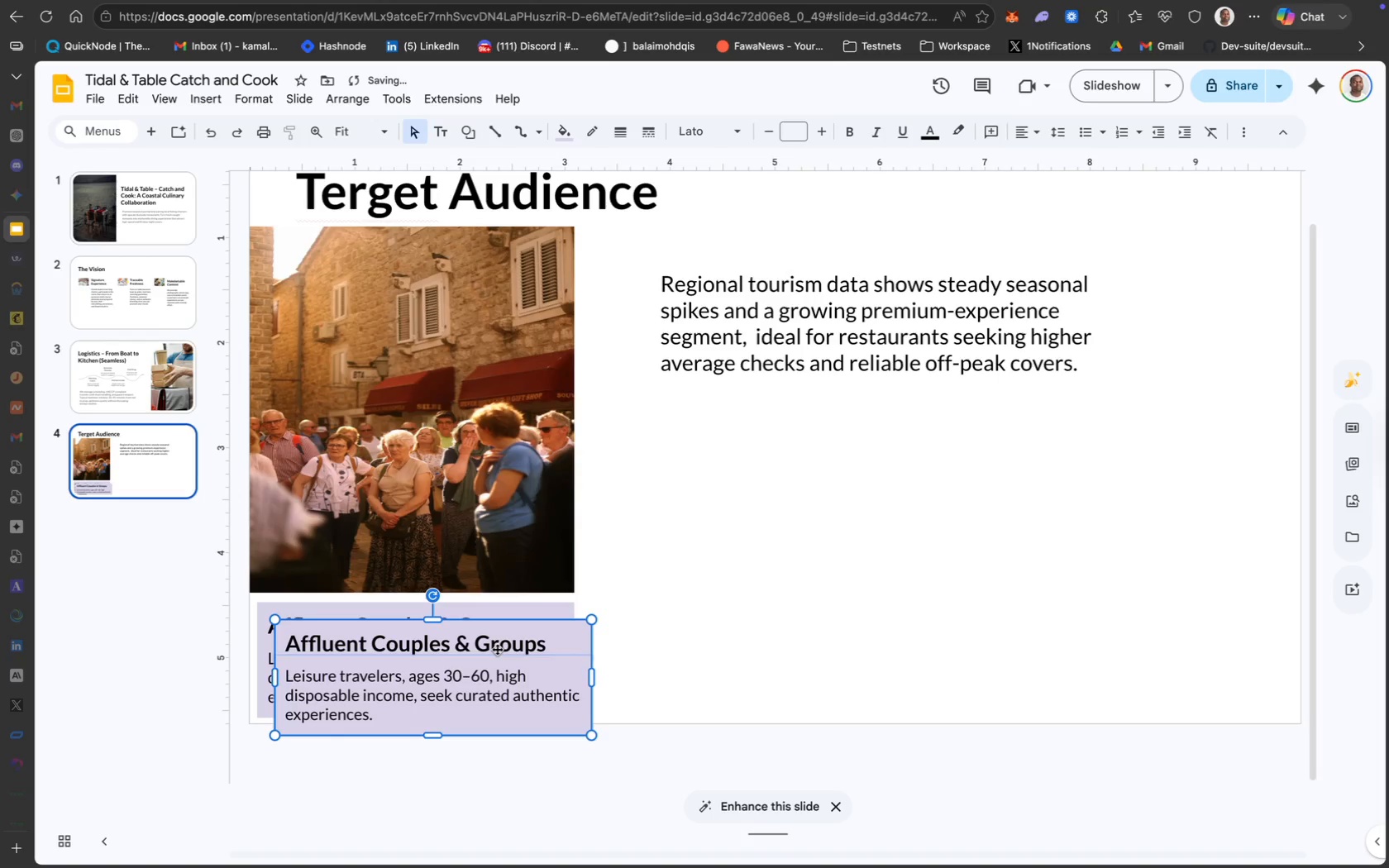 
left_click_drag(start_coordinate=[497, 649], to_coordinate=[822, 633])
 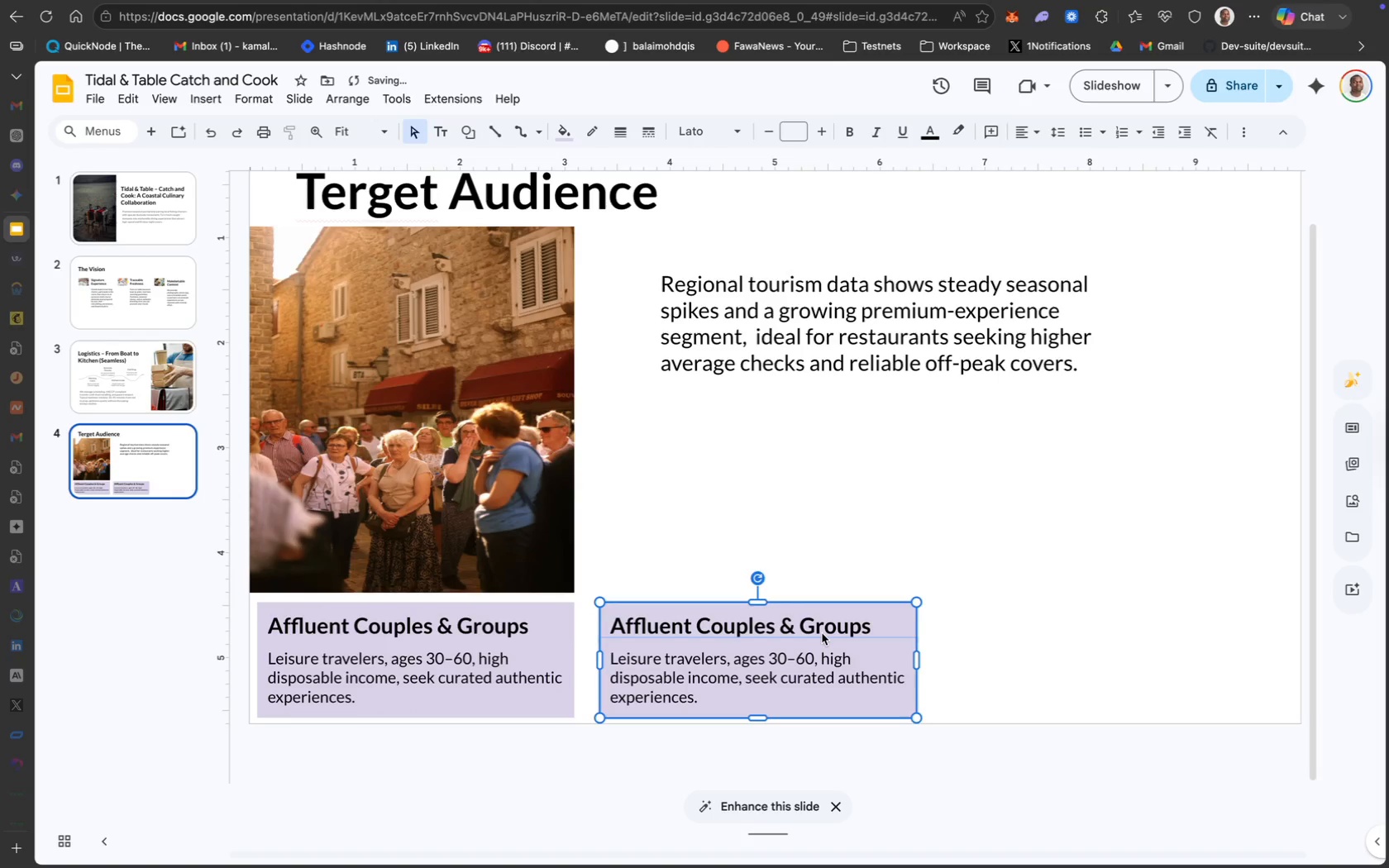 
hold_key(key=CommandLeft, duration=0.89)
 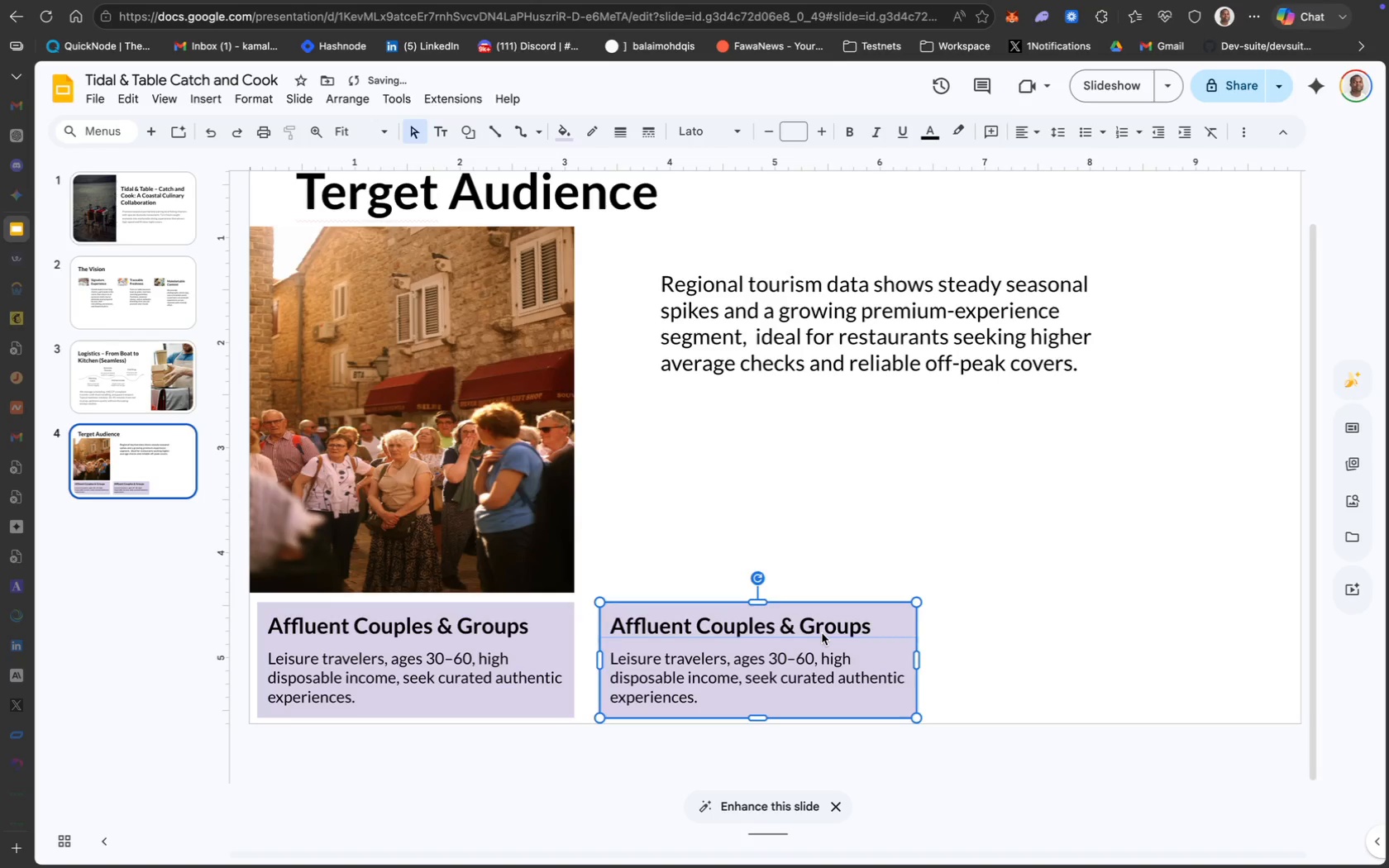 
key(Meta+D)
 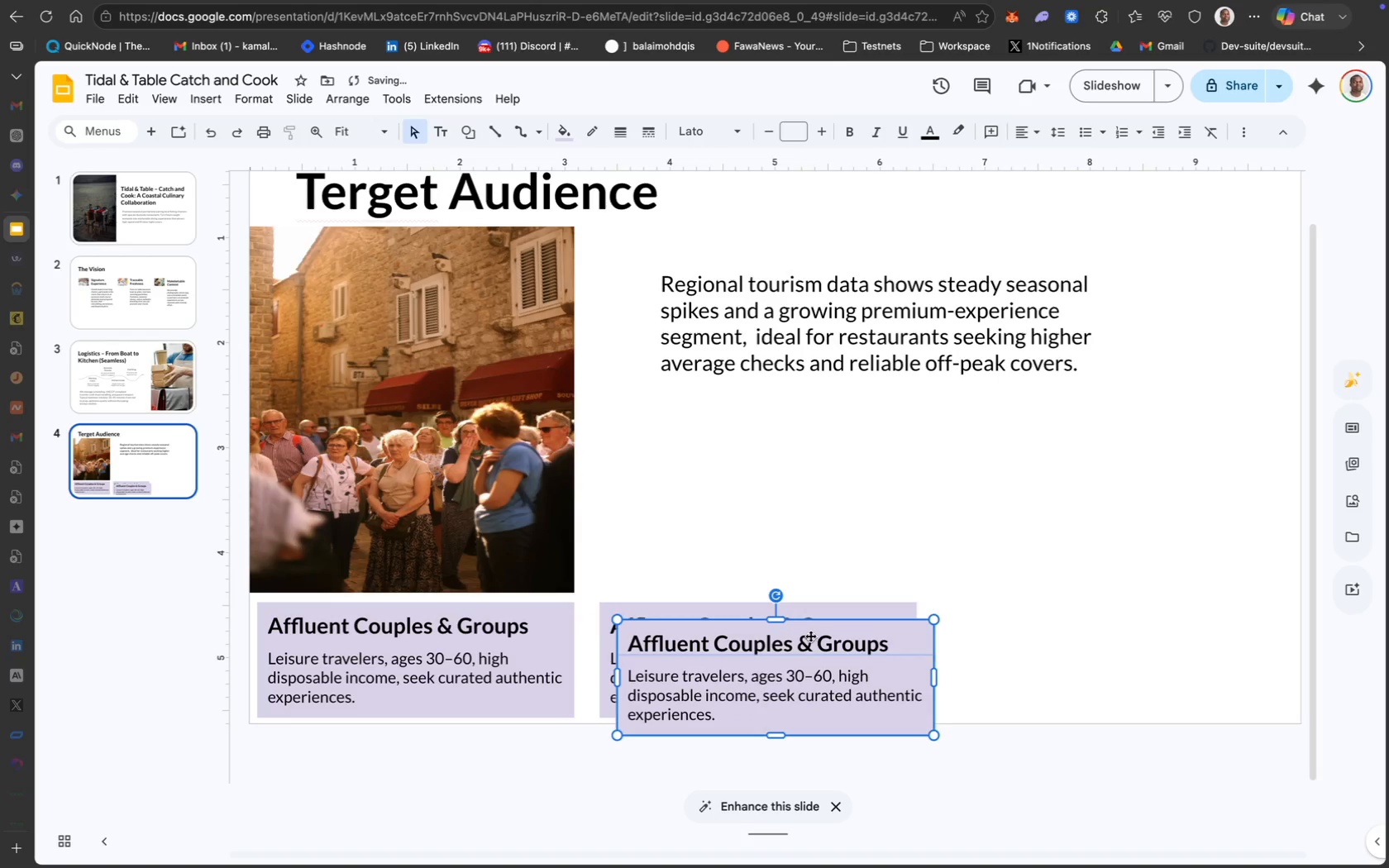 
left_click_drag(start_coordinate=[810, 636], to_coordinate=[1132, 619])
 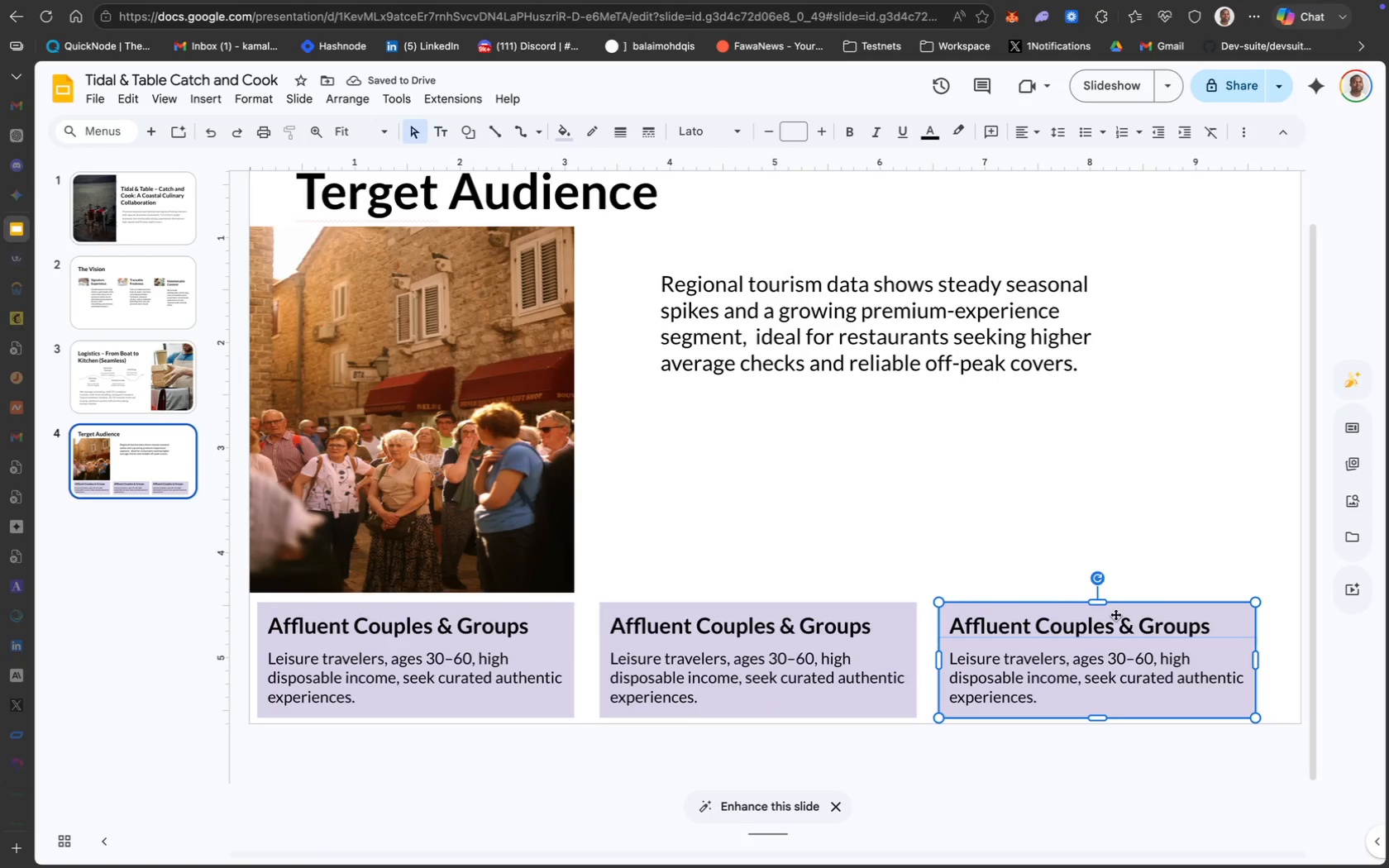 
left_click([785, 629])
 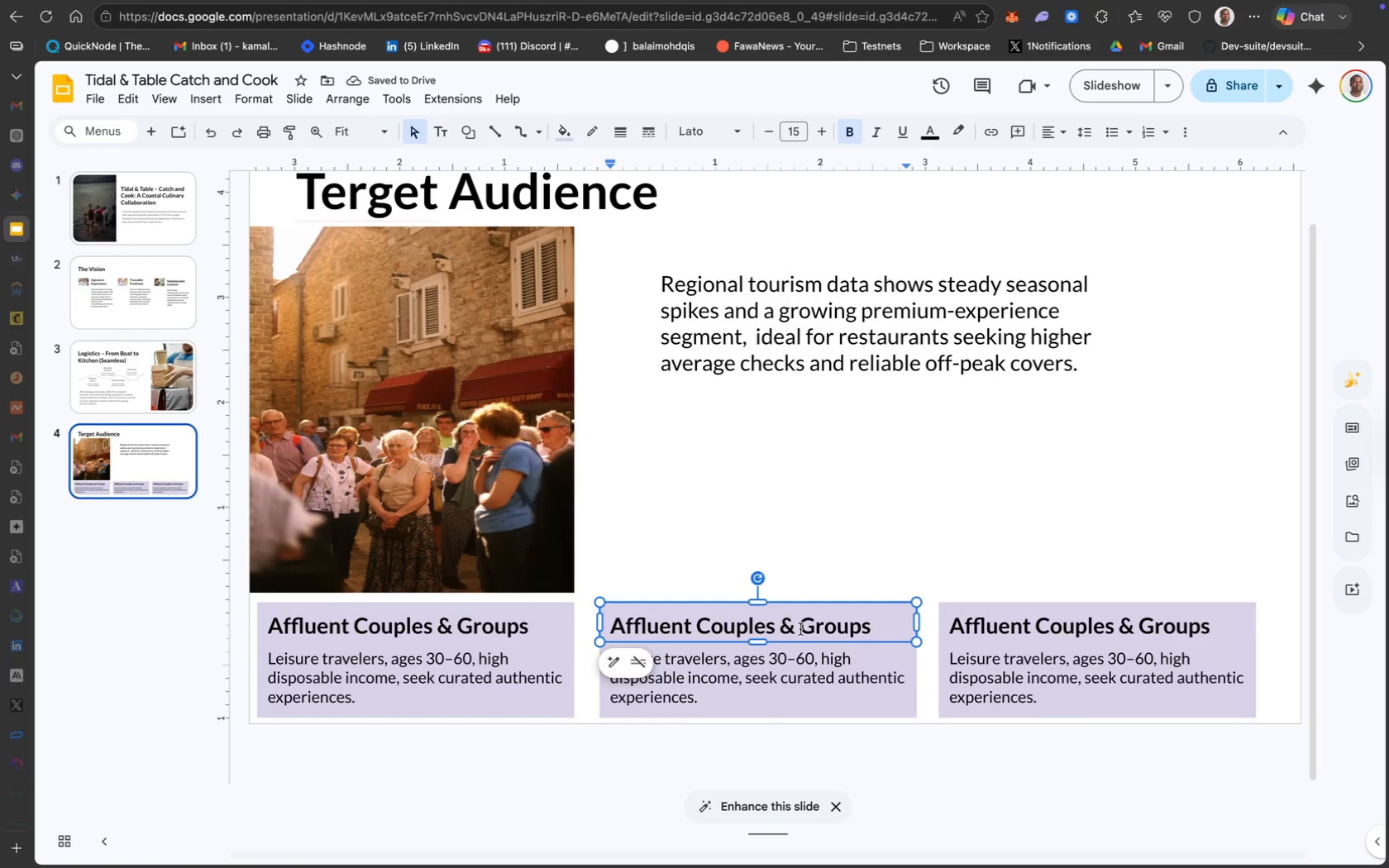 
key(Meta+CommandLeft)
 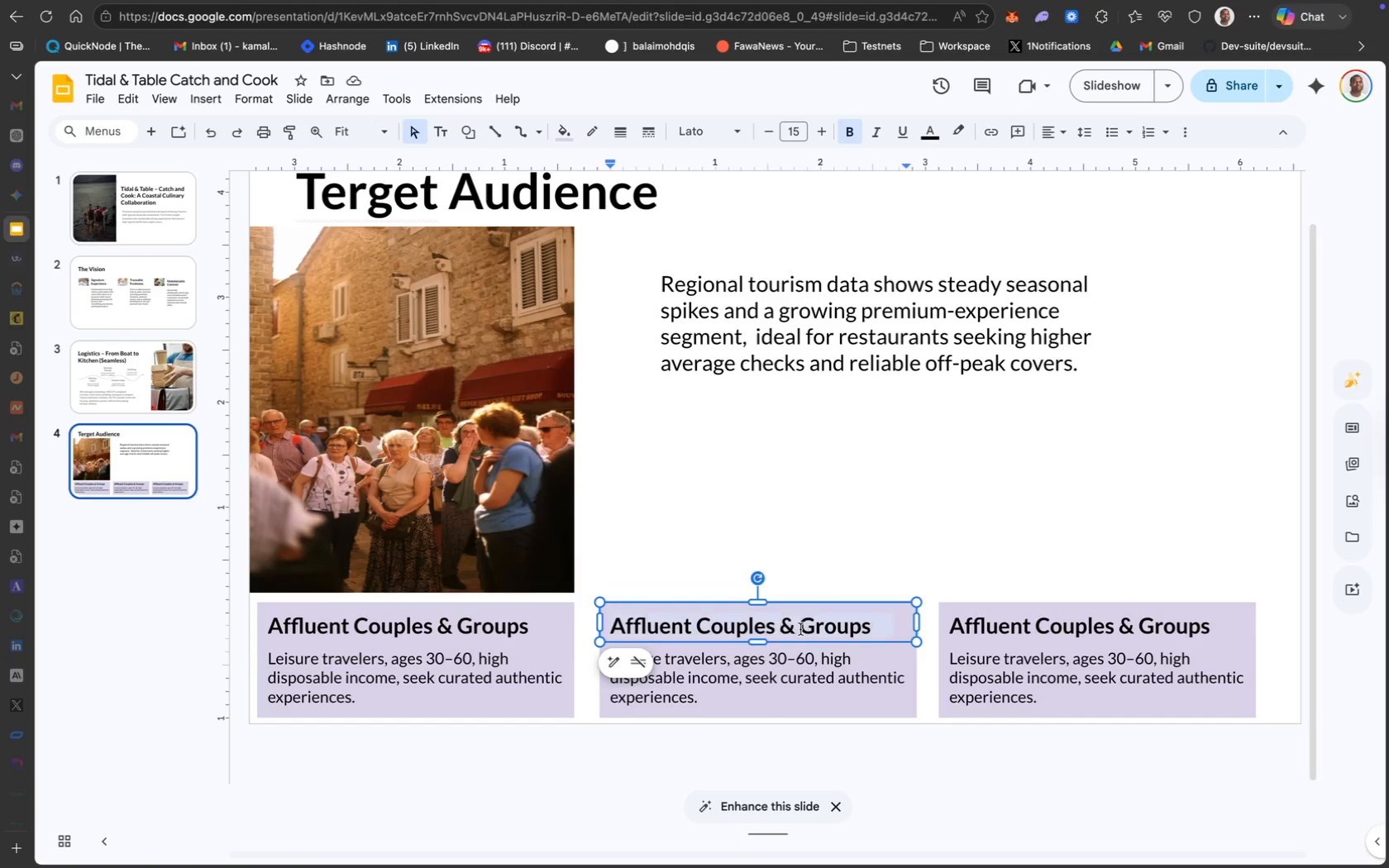 
key(Meta+A)
 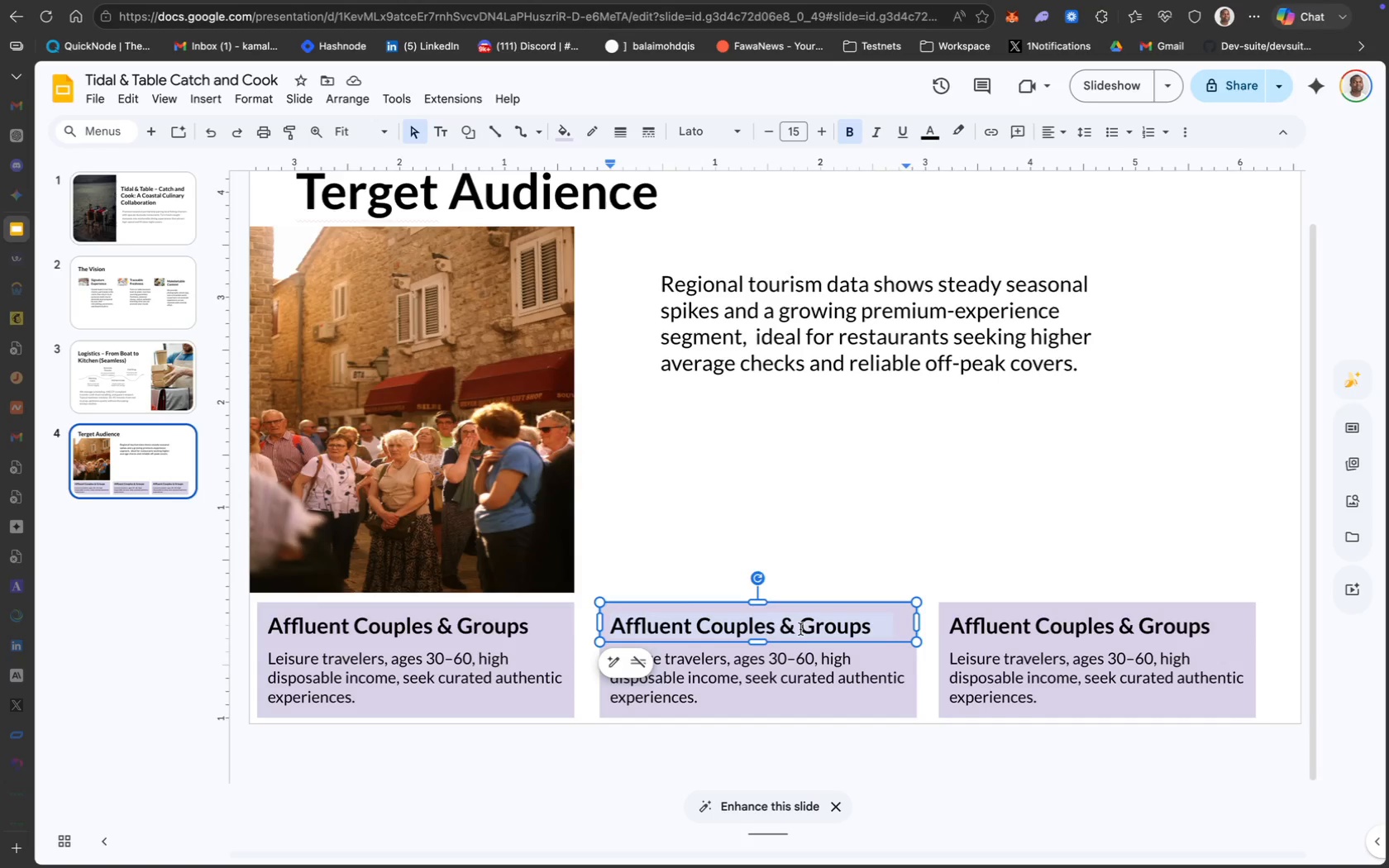 
wait(5.45)
 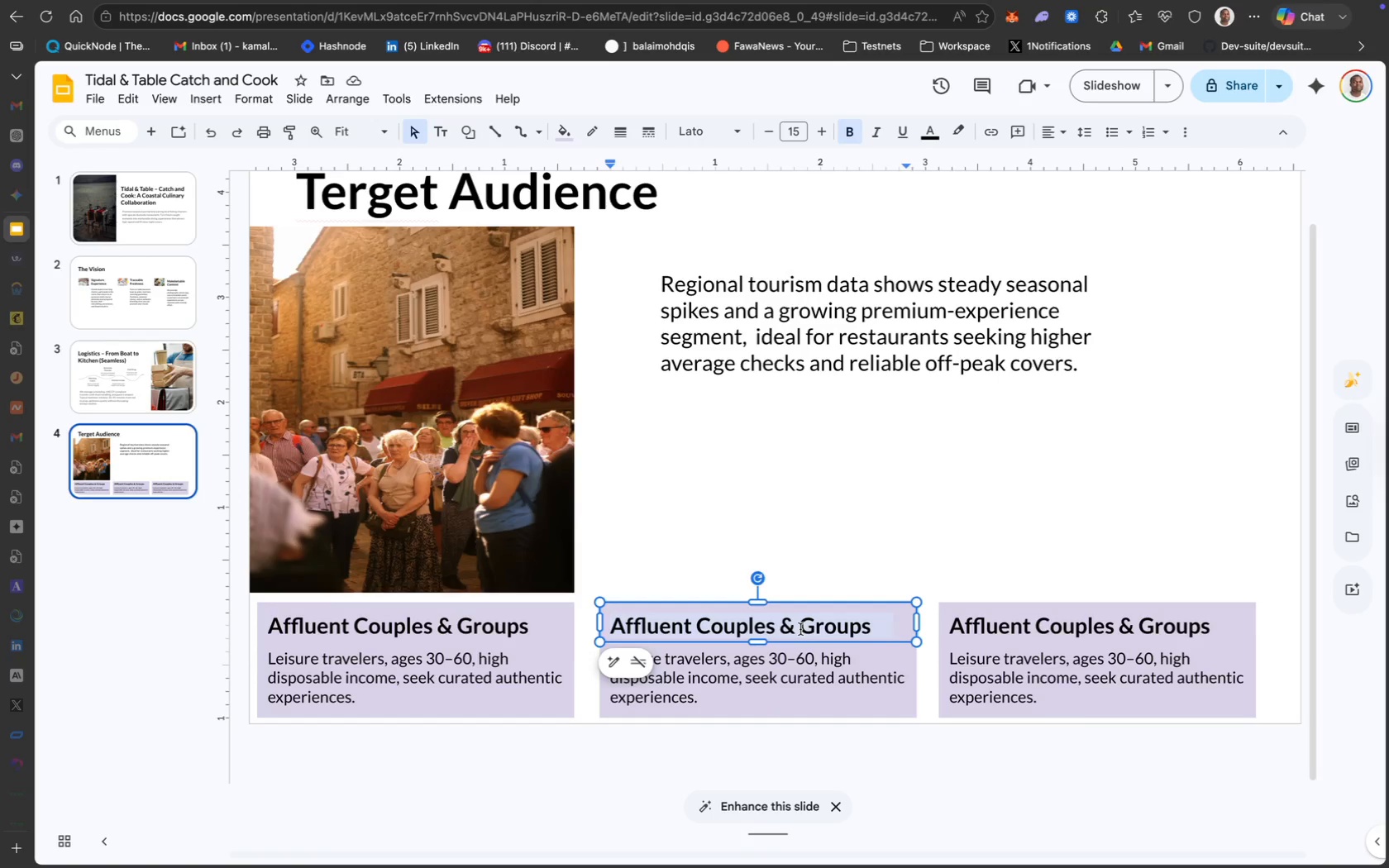 
type(Food a)
key(Backspace)
type(& Travel Ent)
 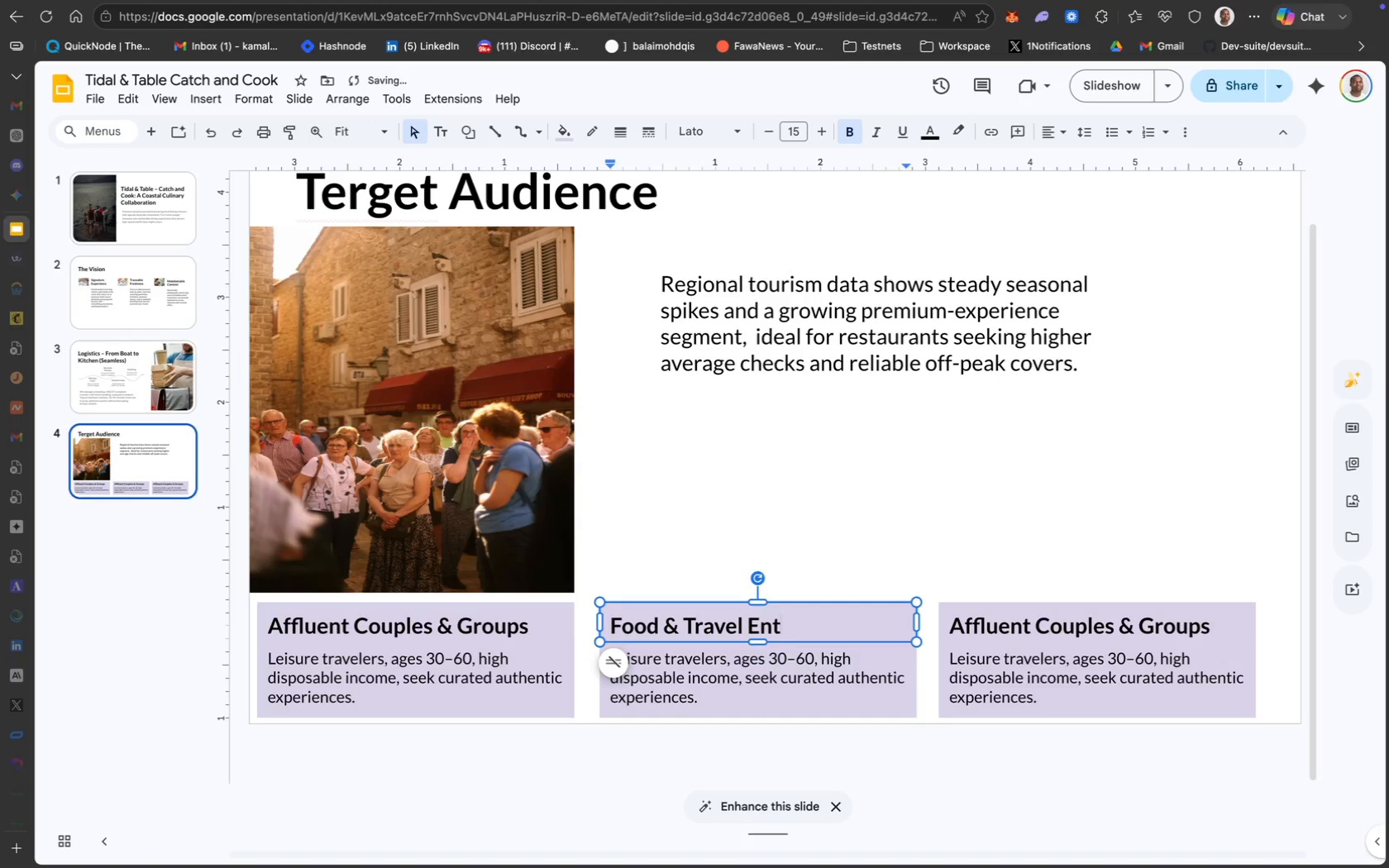 
type(hus)
 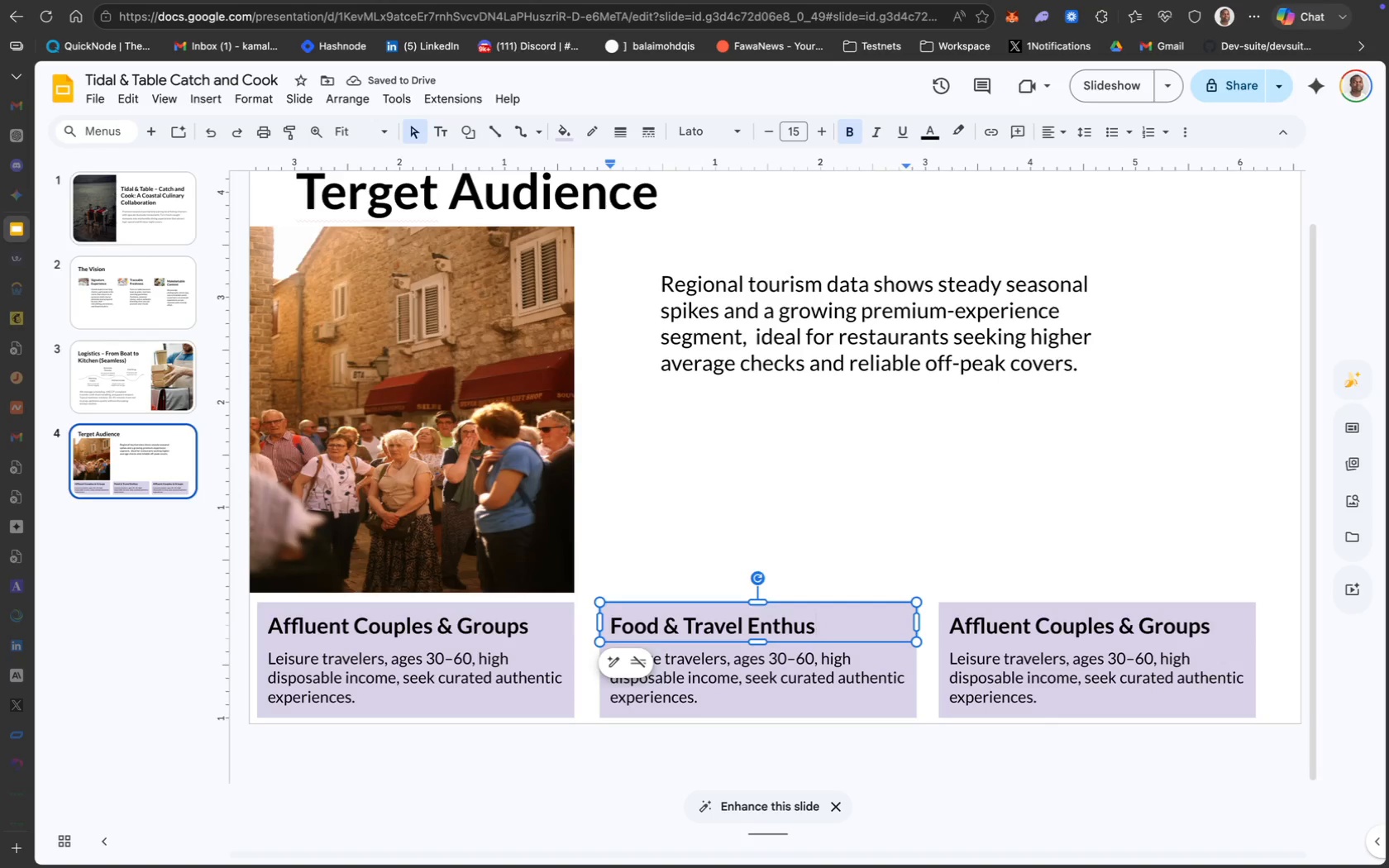 
type(iasts)
 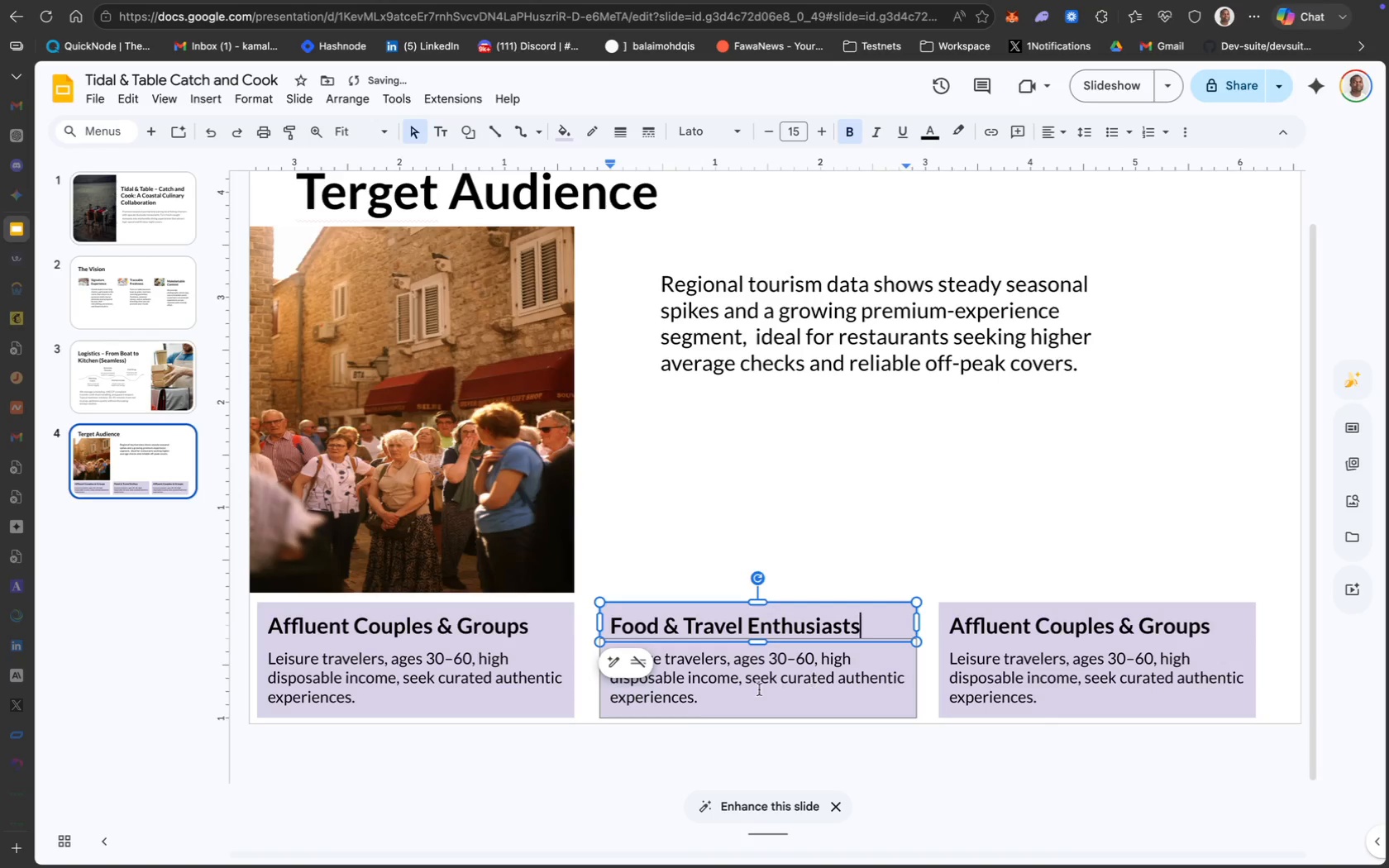 
left_click([740, 692])
 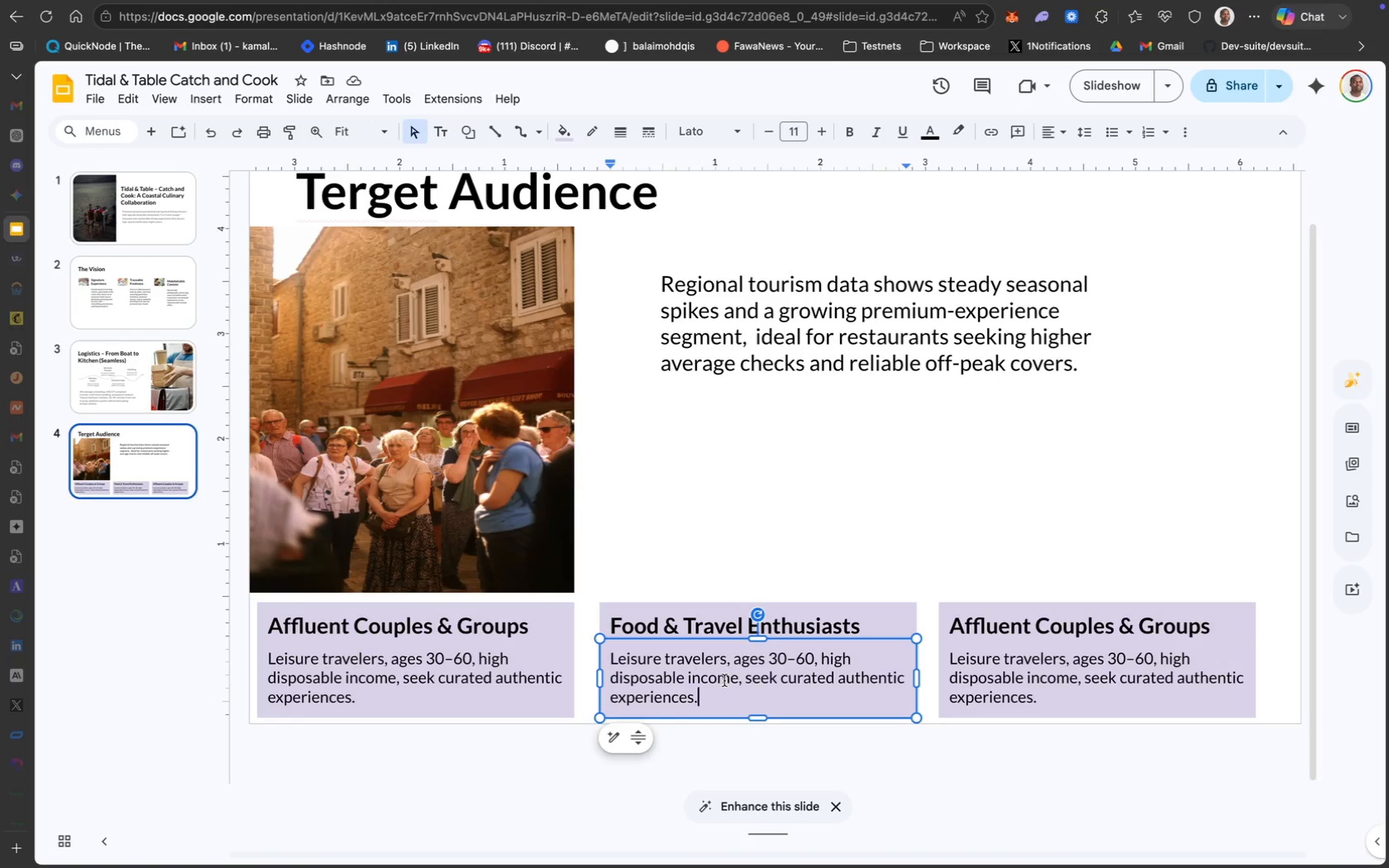 
wait(45.14)
 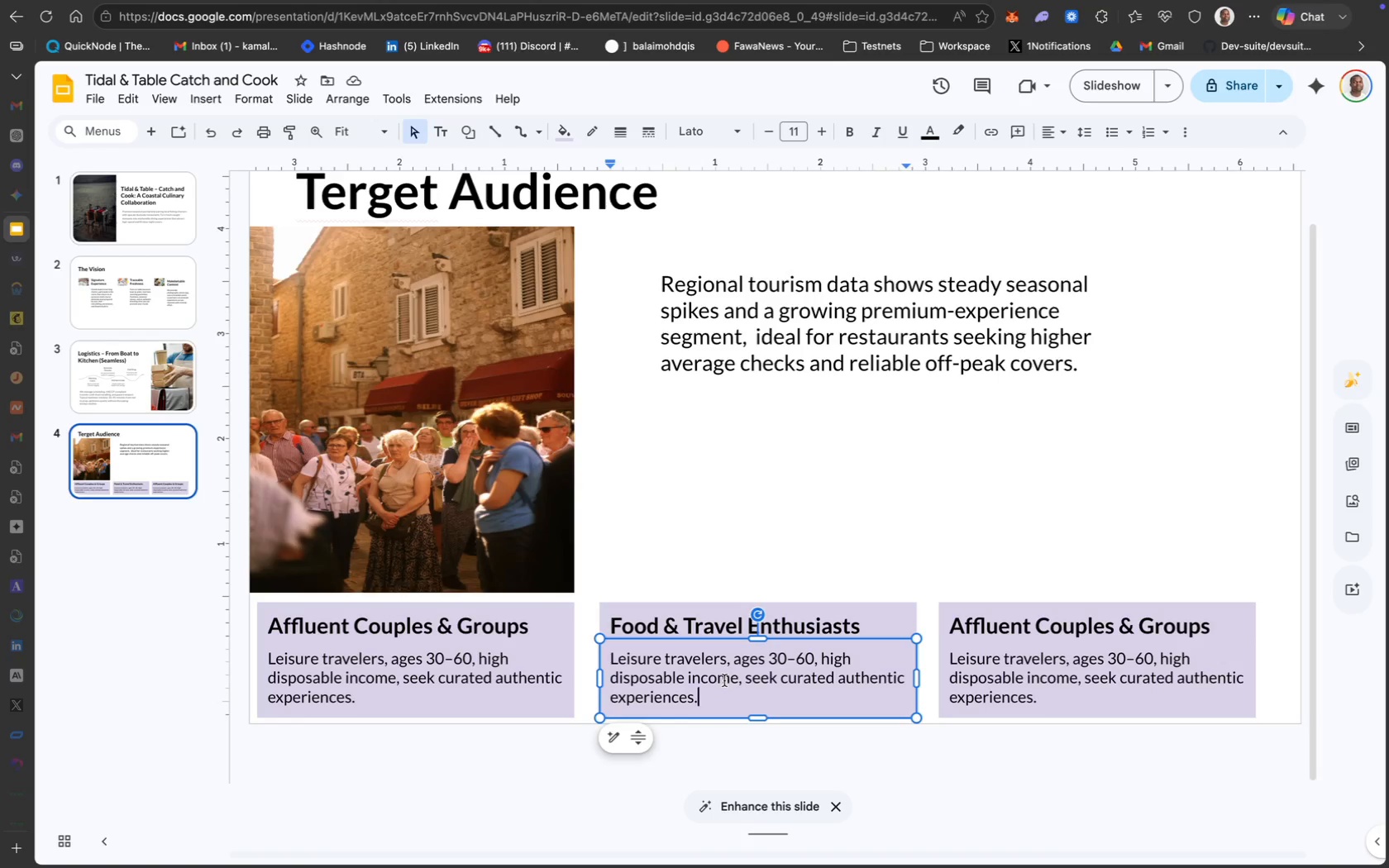 
key(Meta+CommandLeft)
 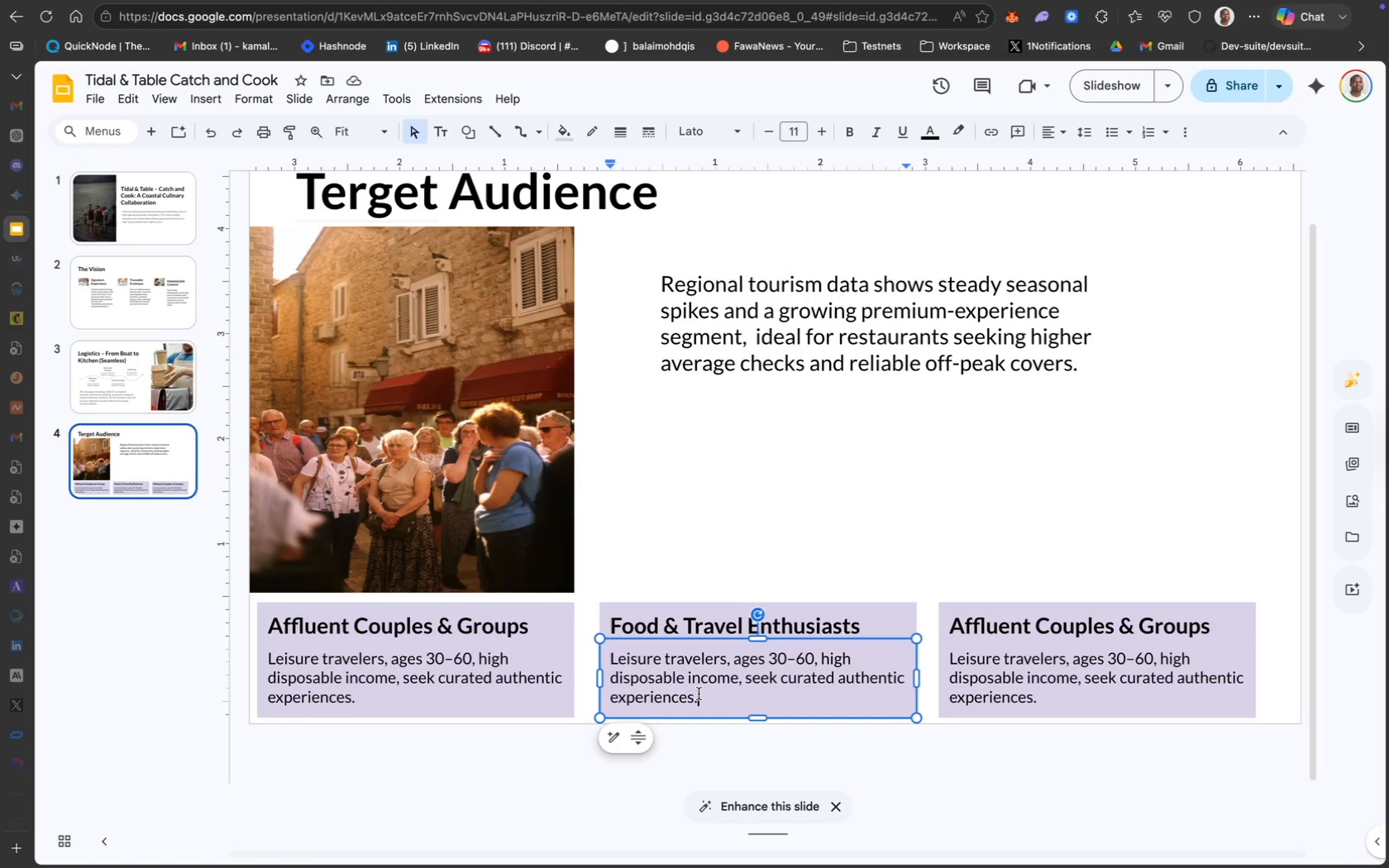 
key(Meta+A)
 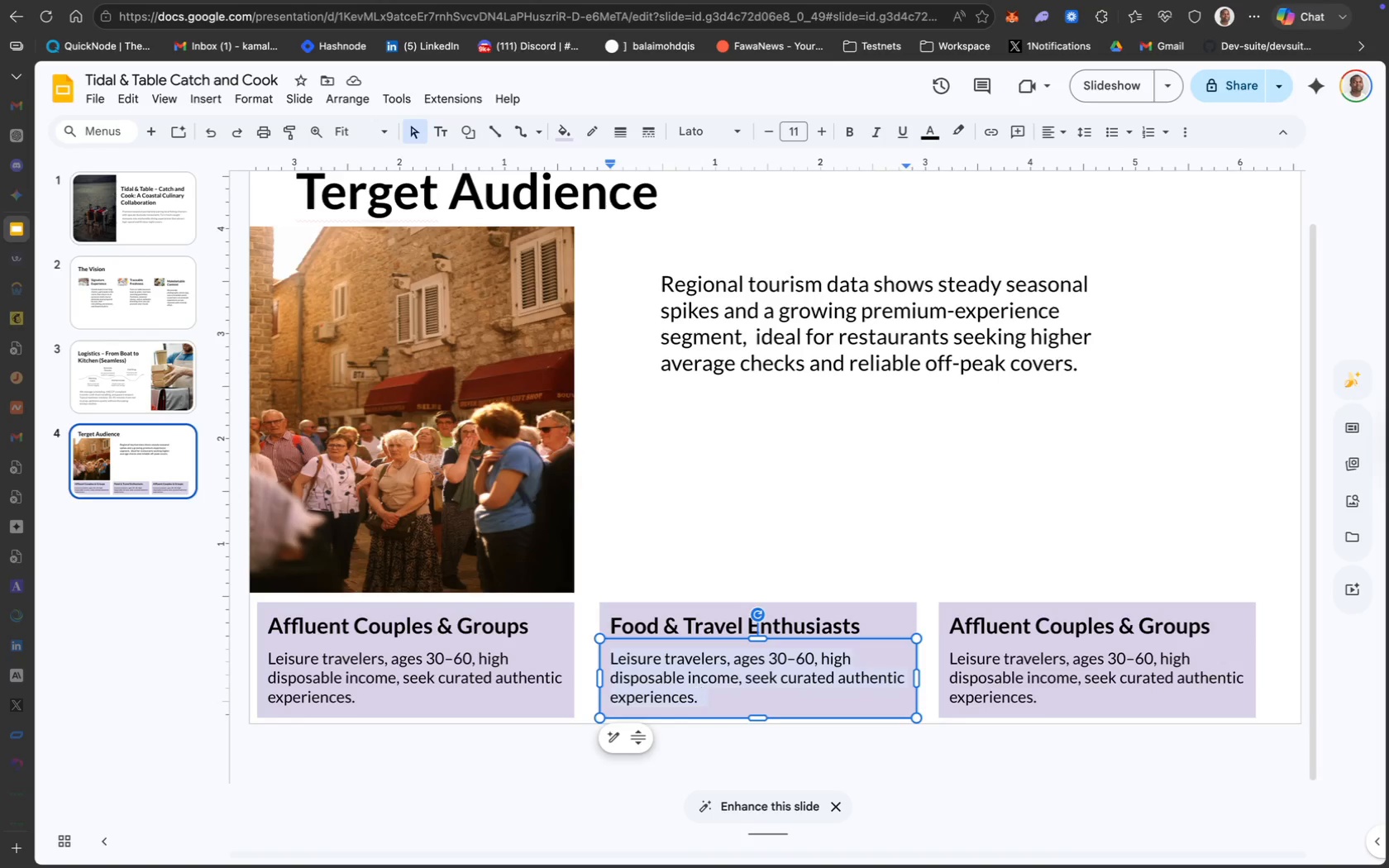 
key(Backspace)
 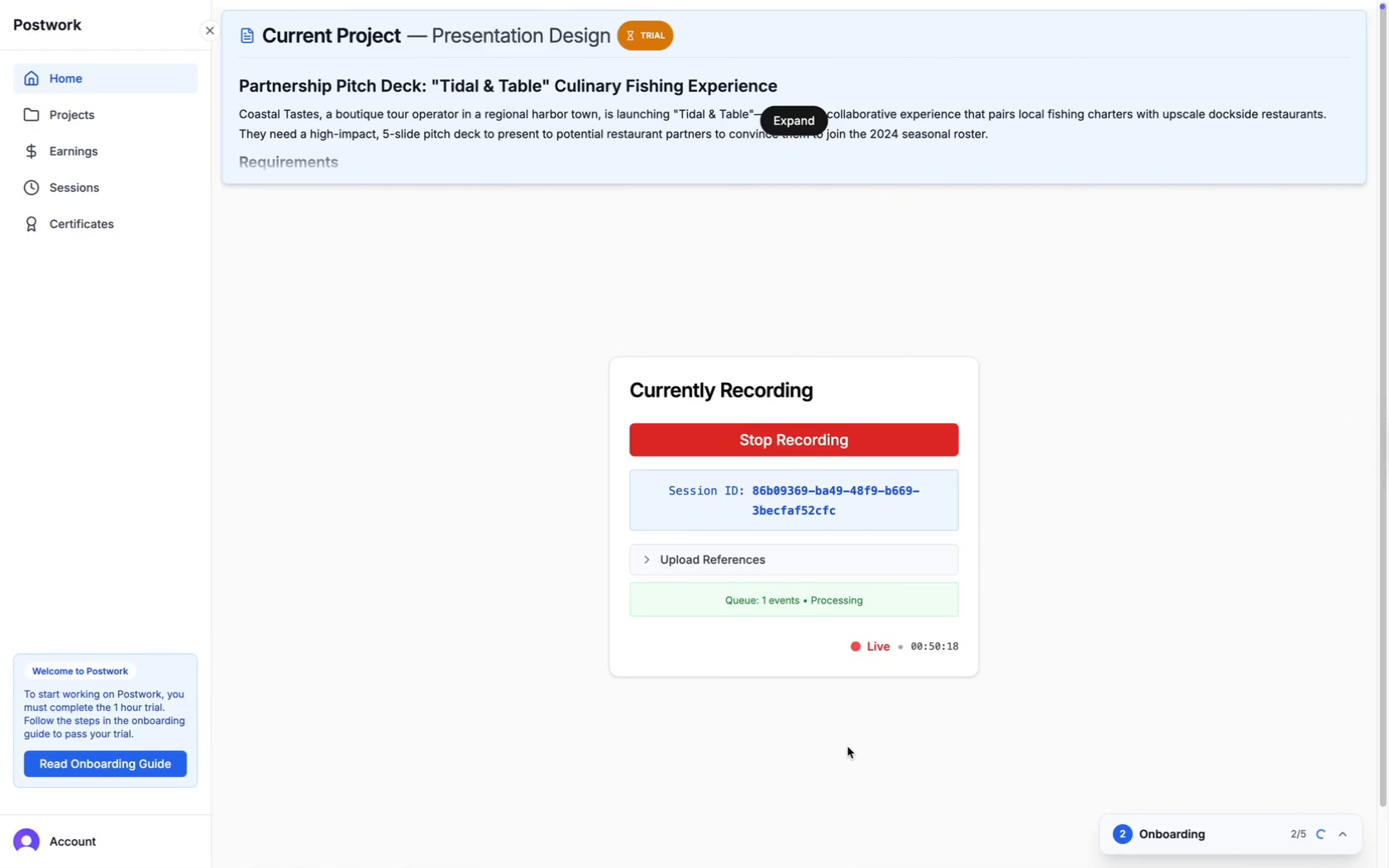 
wait(6.86)
 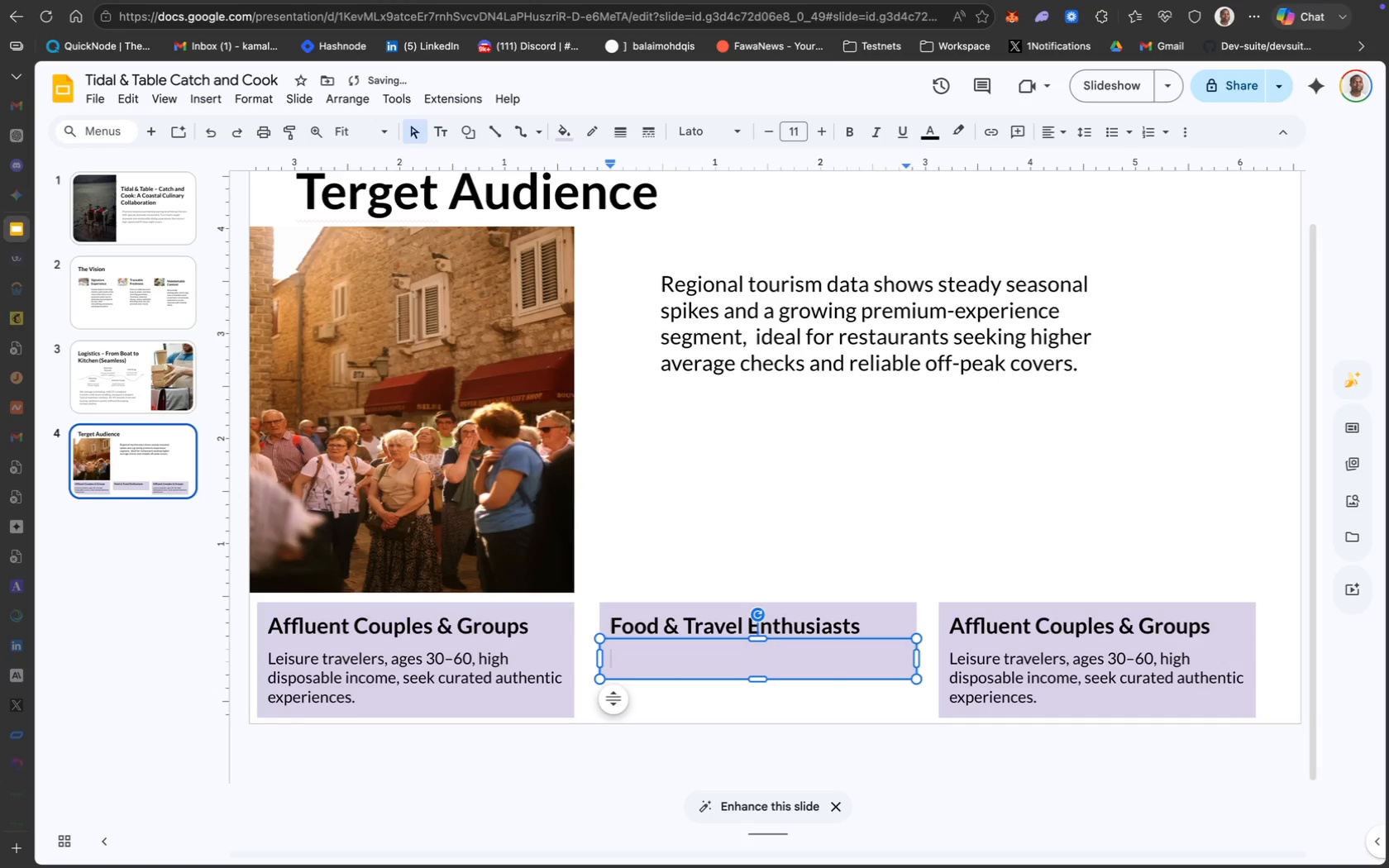 
left_click_drag(start_coordinate=[766, 805], to_coordinate=[1314, 803])
 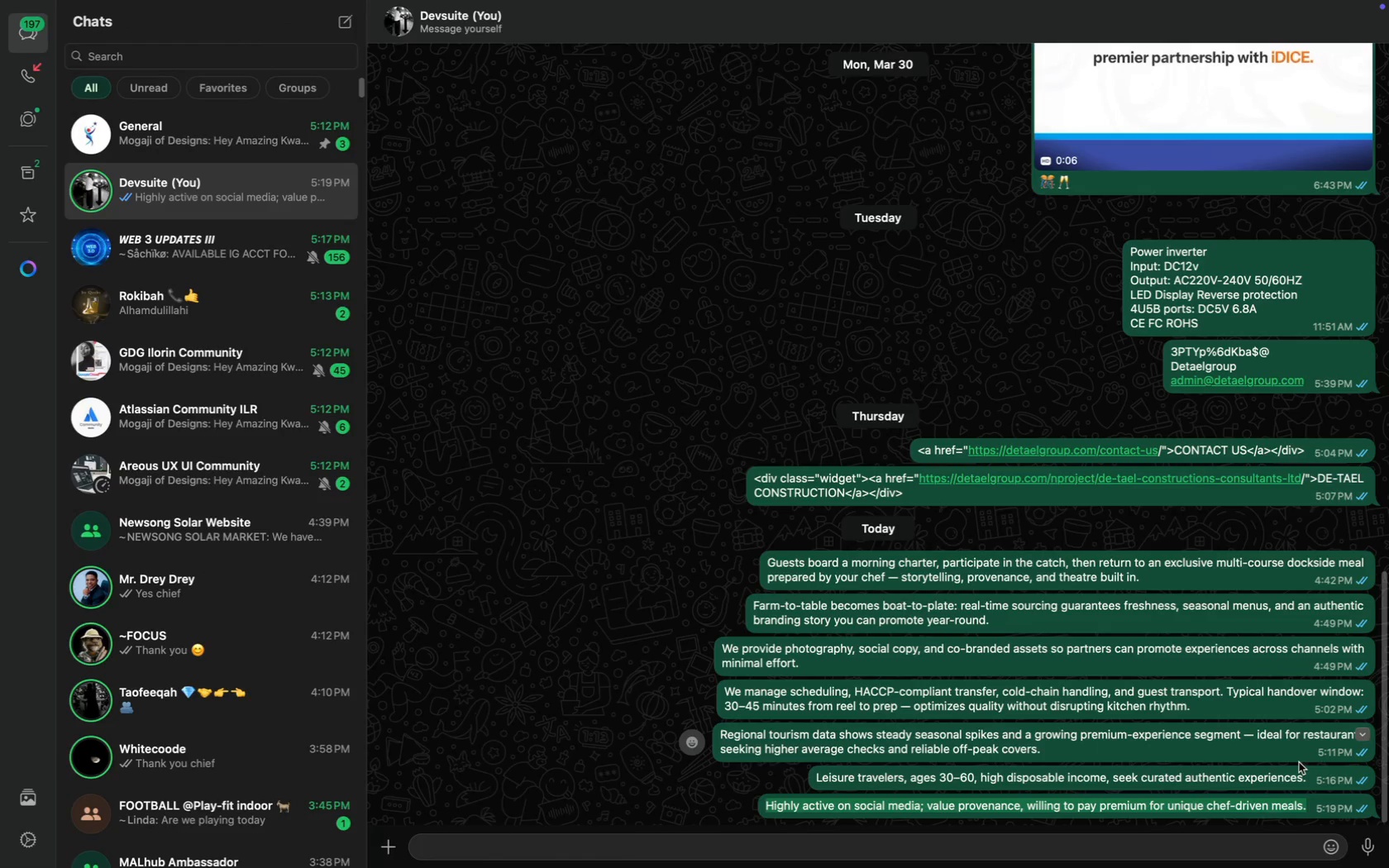 
key(Meta+CommandLeft)
 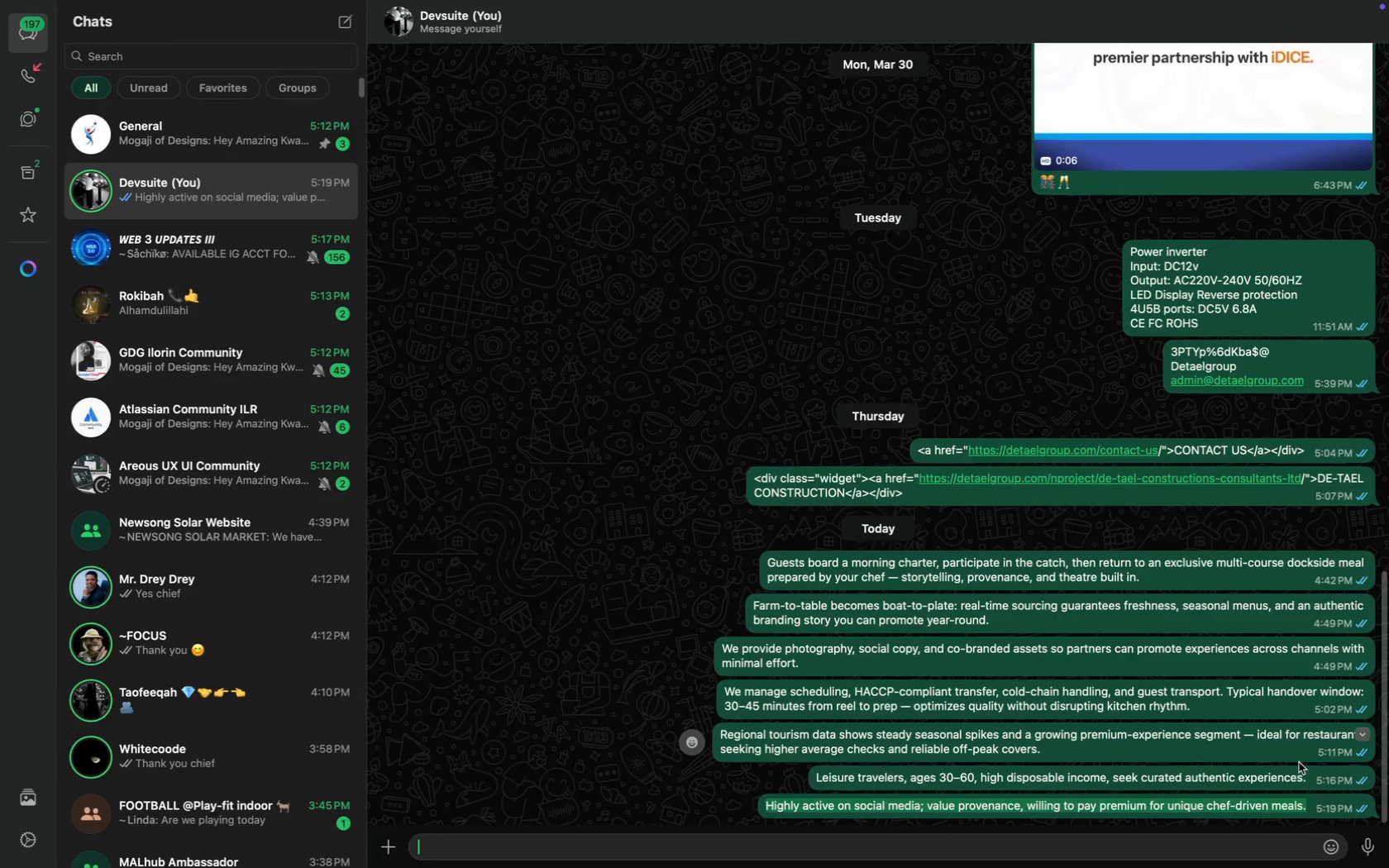 
key(Meta+C)